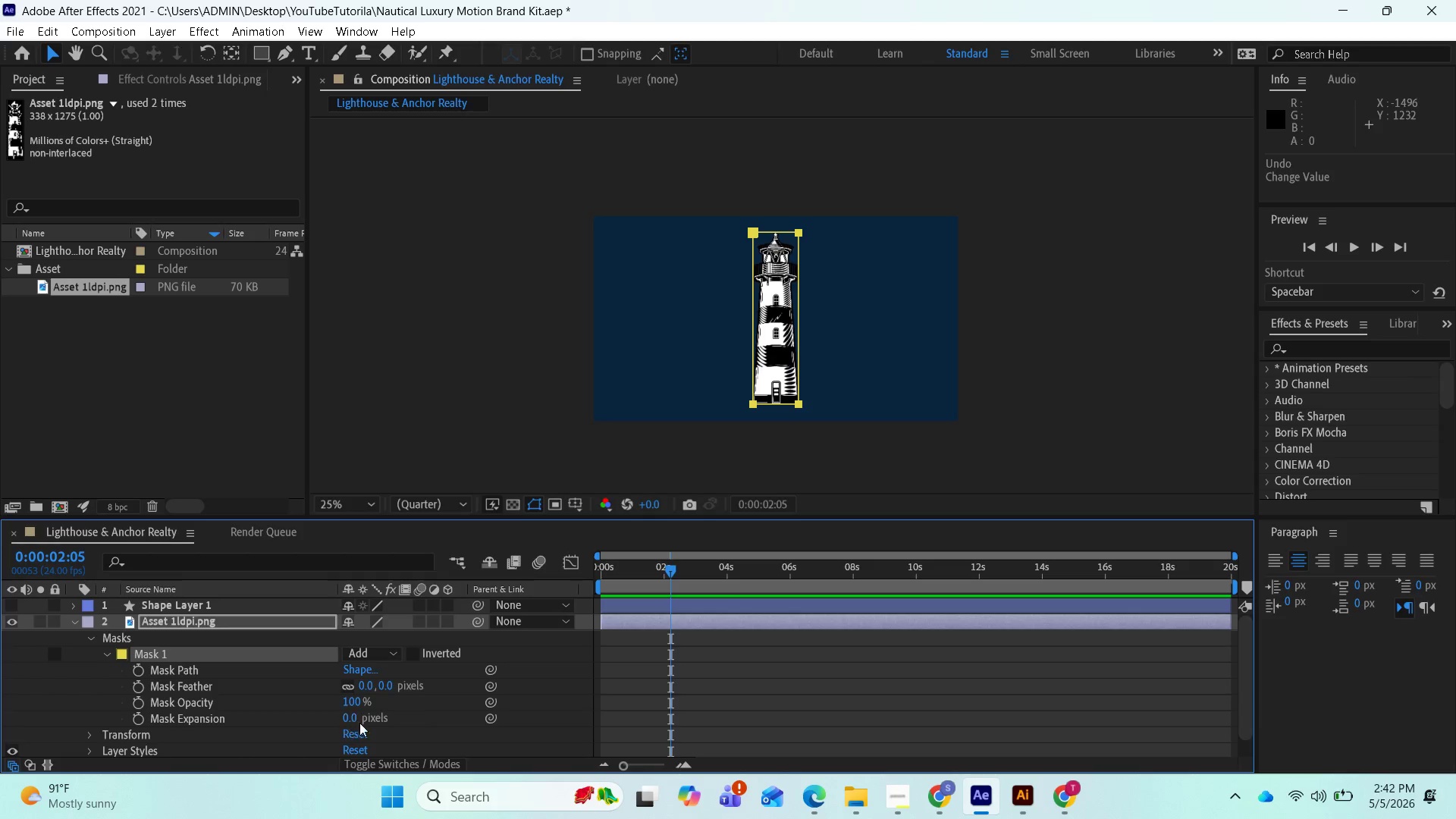 
left_click_drag(start_coordinate=[350, 714], to_coordinate=[391, 741])
 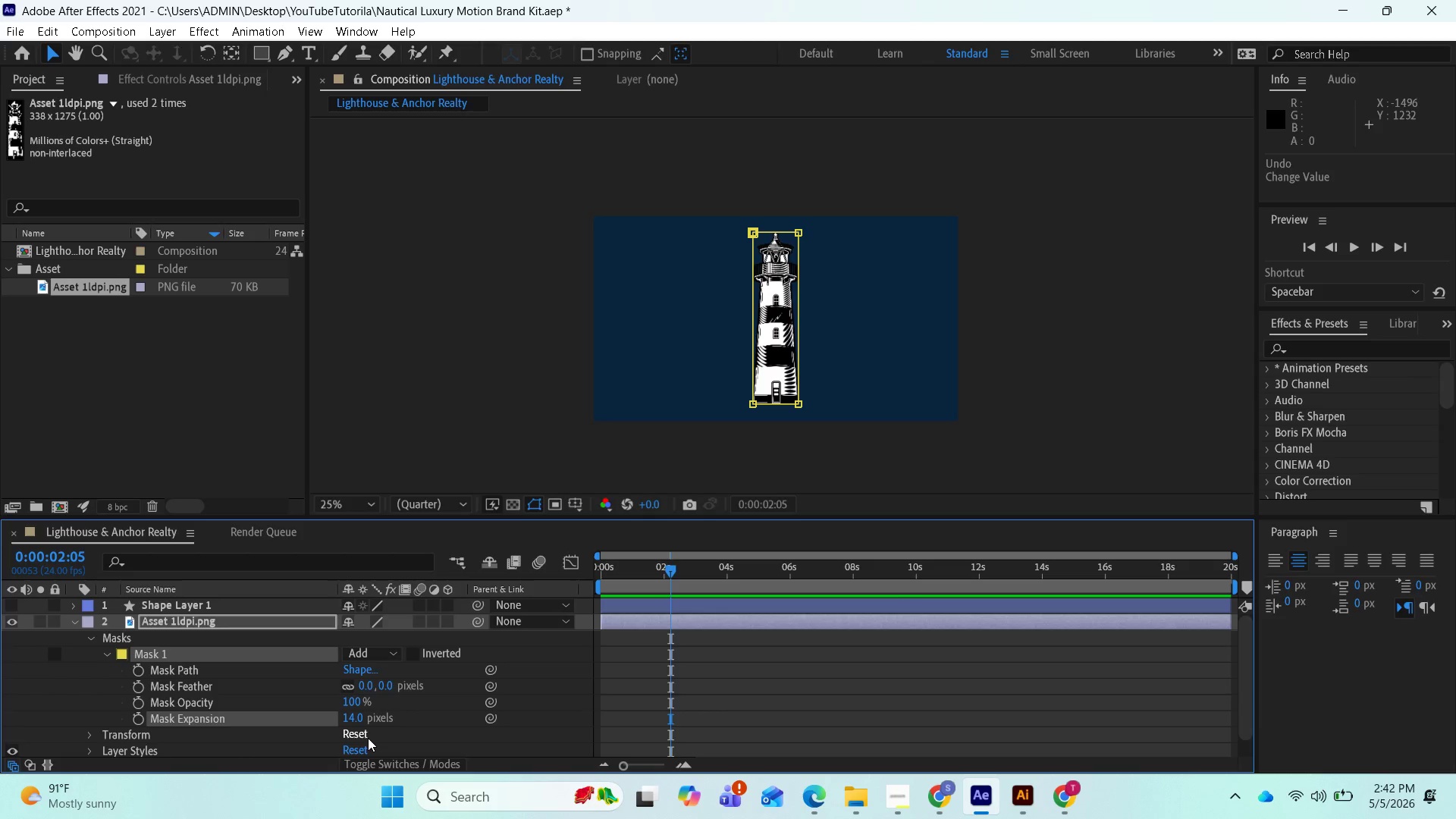 
key(Control+Z)
 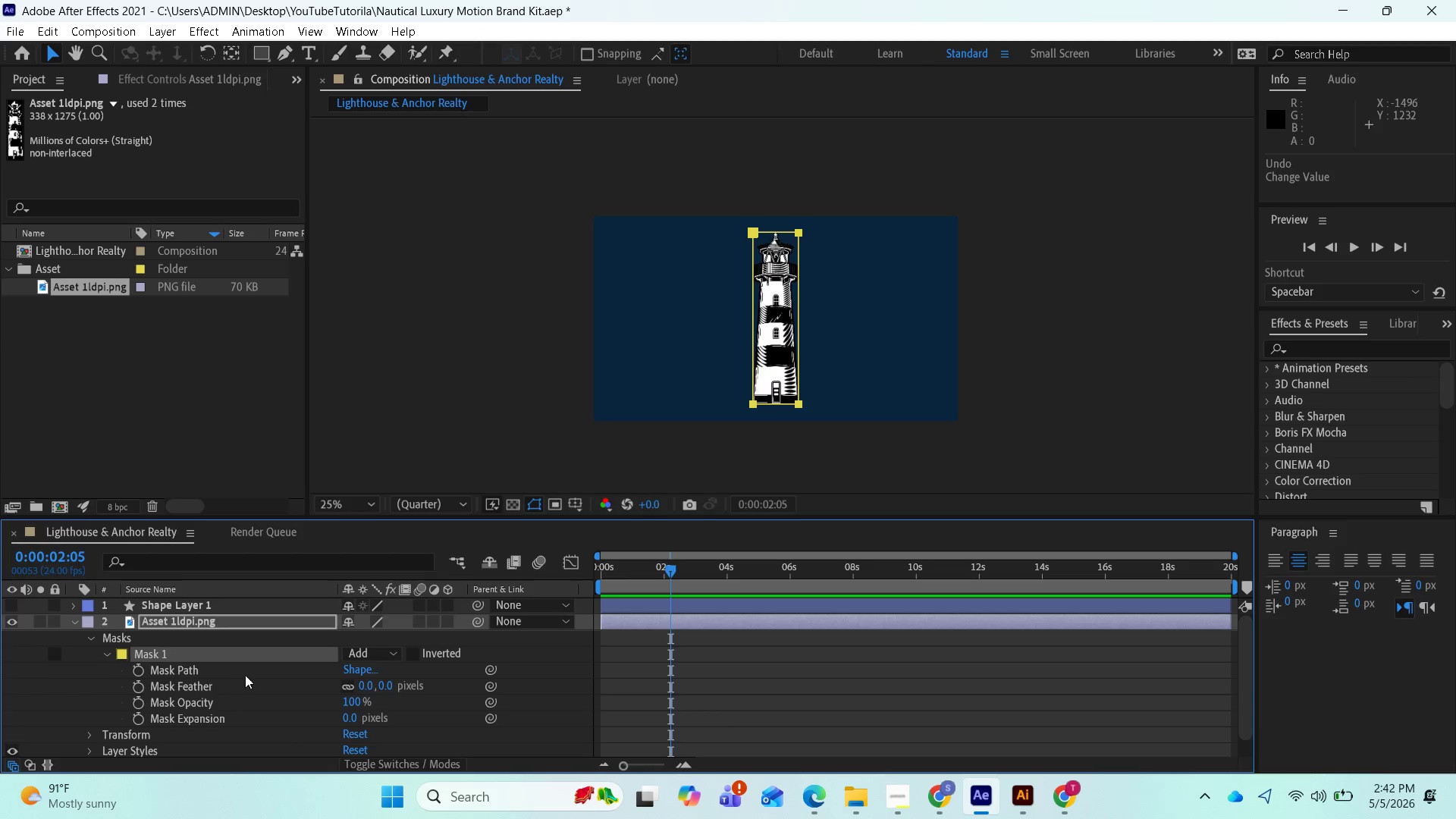 
wait(7.67)
 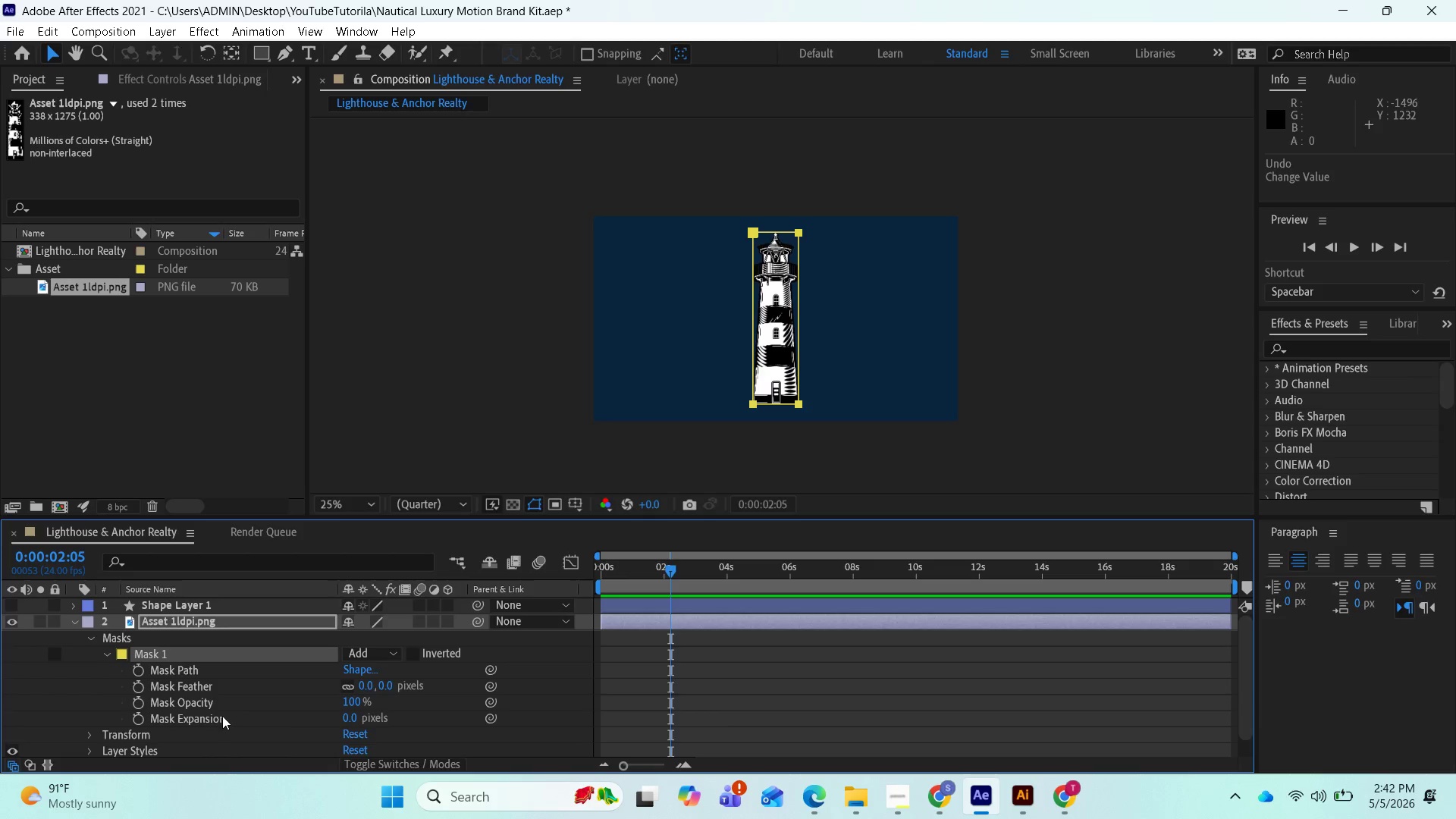 
left_click_drag(start_coordinate=[615, 160], to_coordinate=[0, 816])
 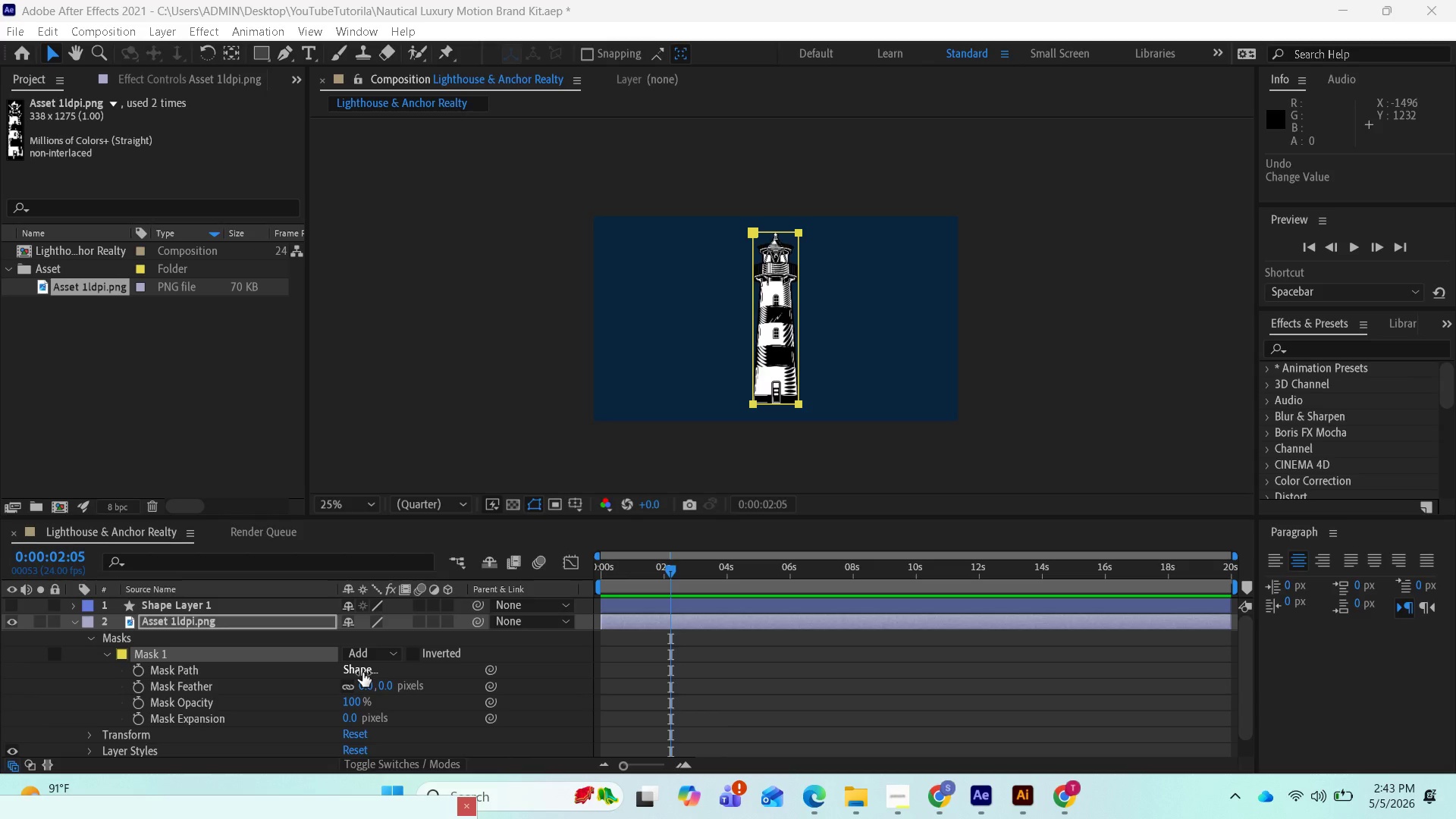 
left_click([362, 673])
 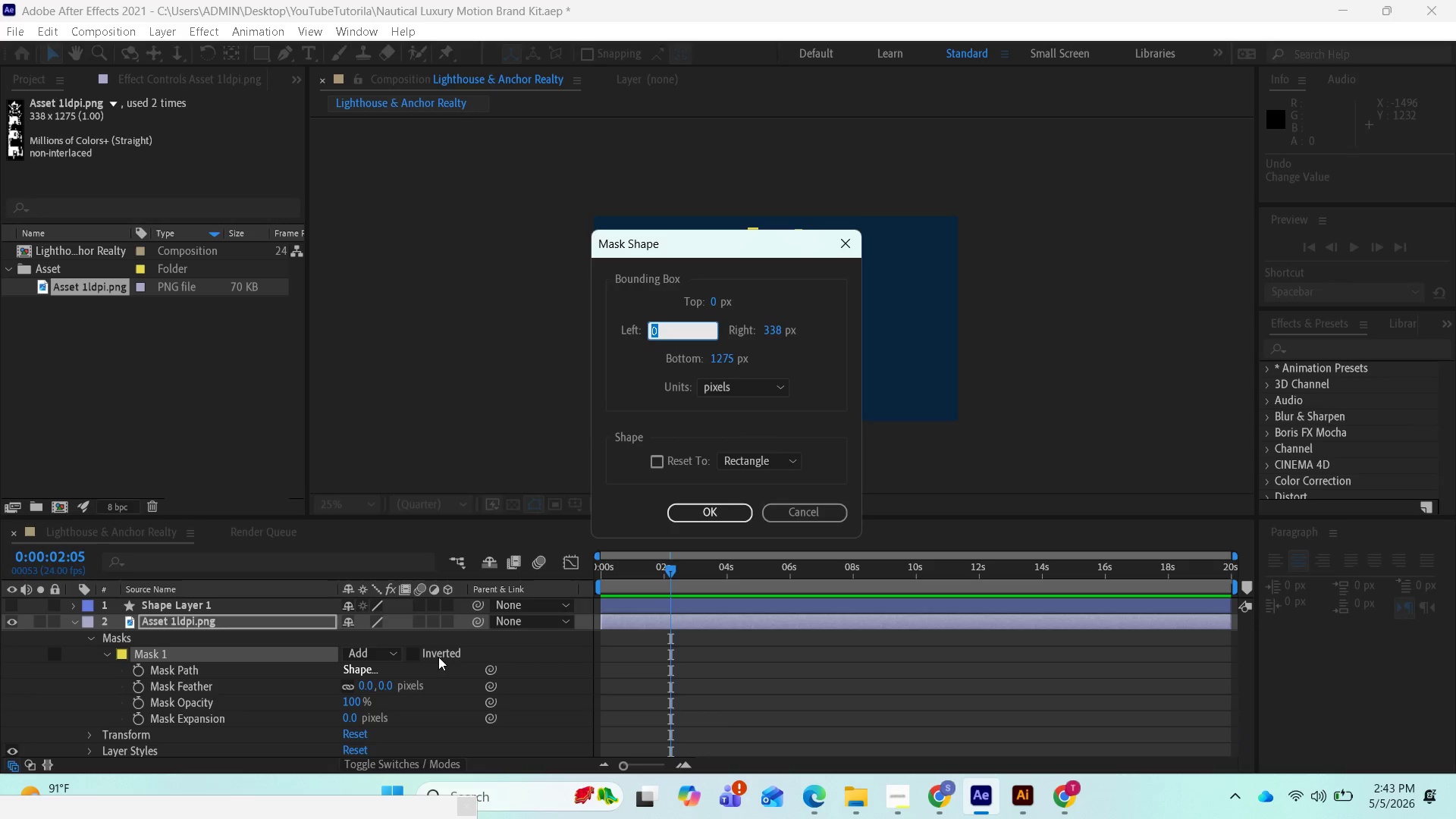 
wait(6.88)
 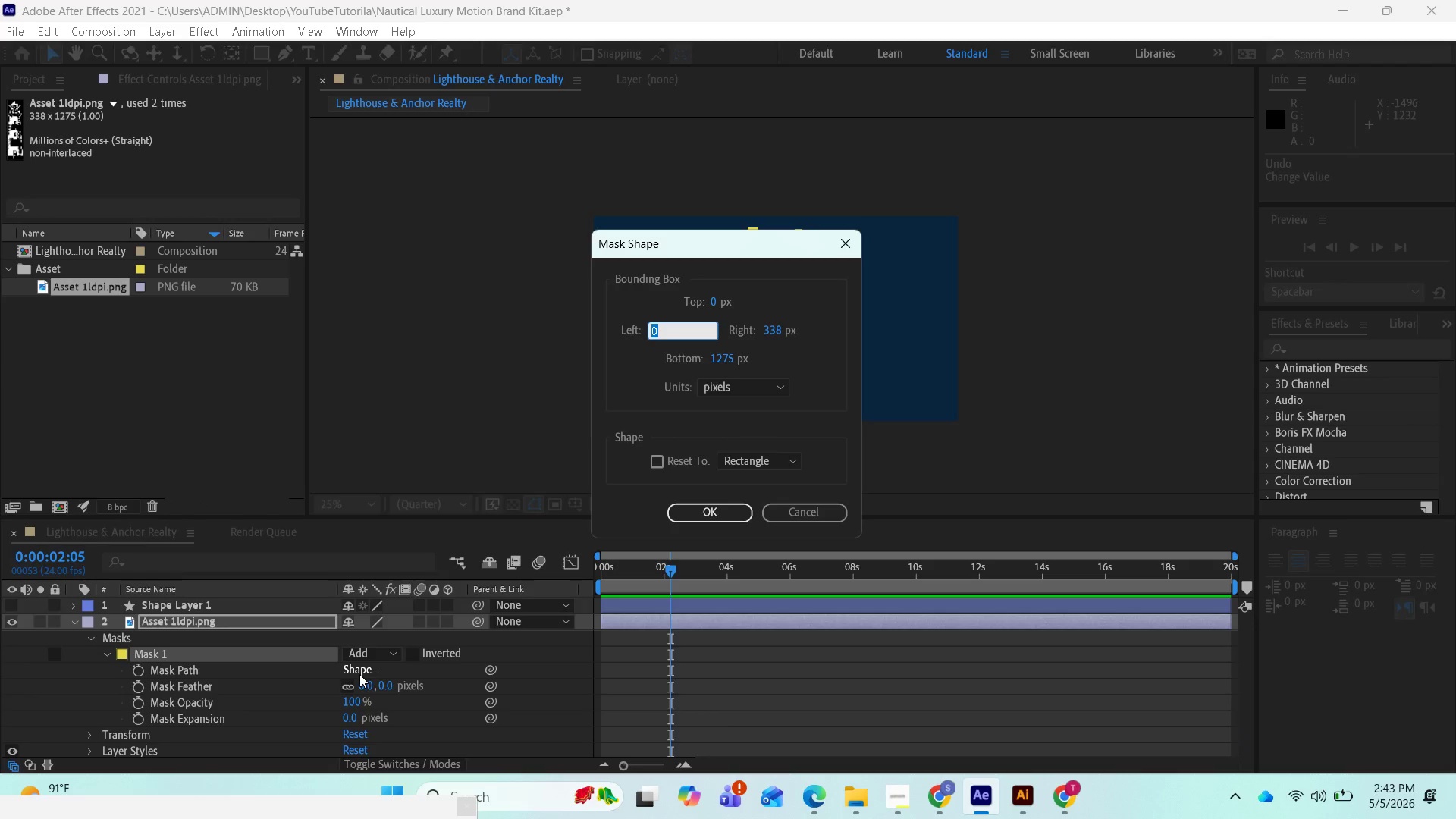 
left_click([849, 246])
 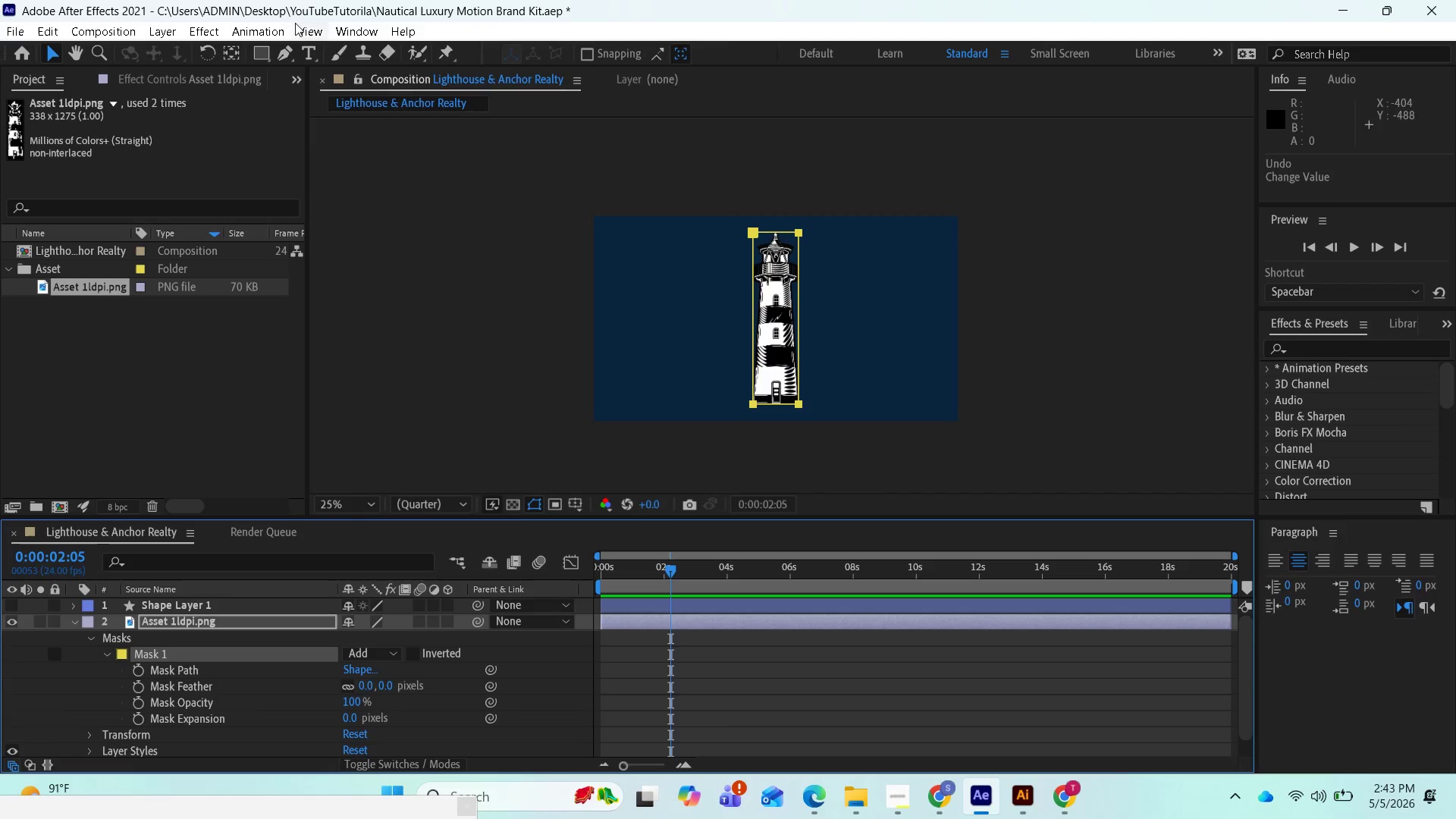 
left_click([280, 54])
 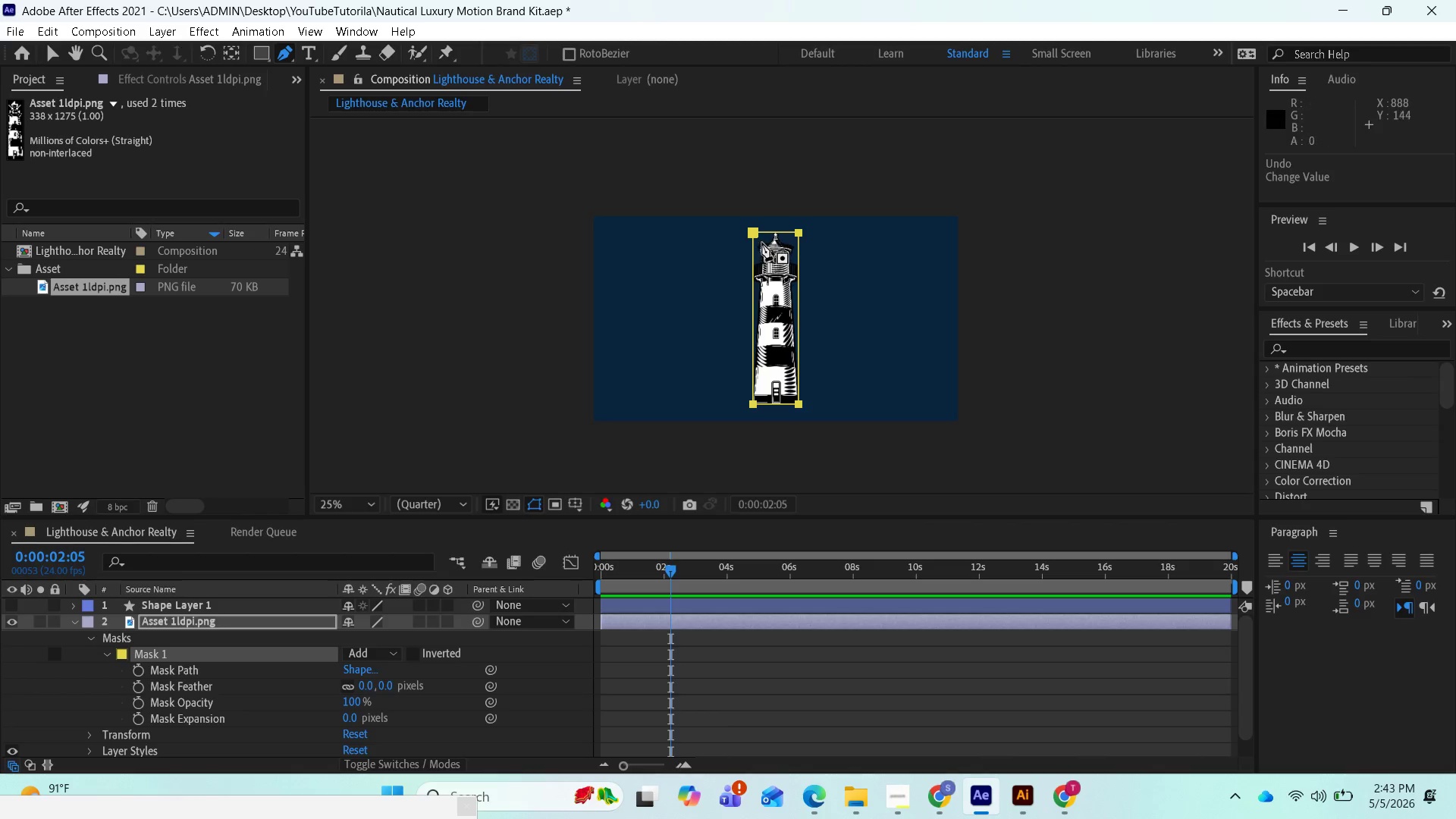 
left_click_drag(start_coordinate=[757, 234], to_coordinate=[777, 260])
 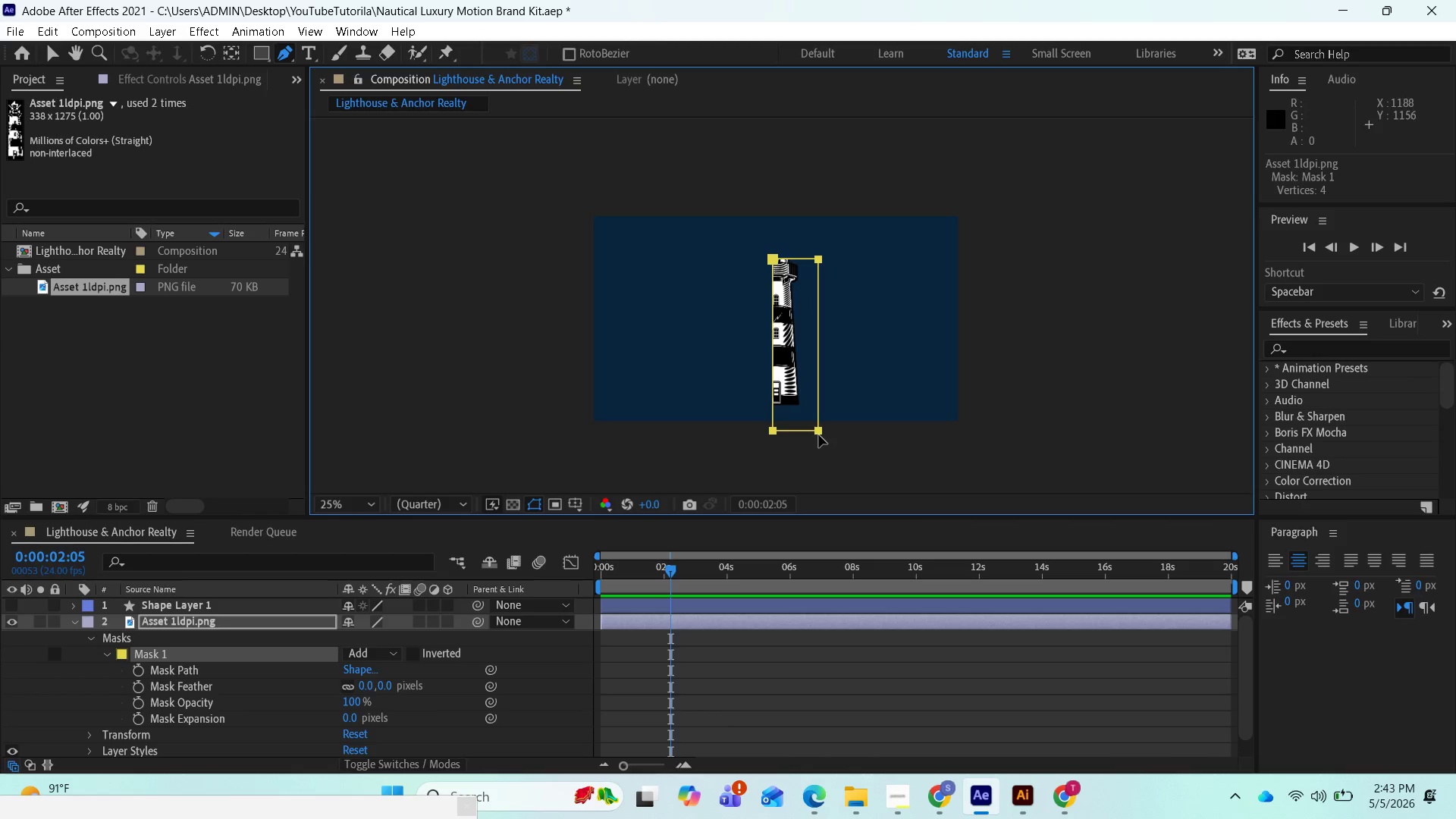 
left_click_drag(start_coordinate=[820, 435], to_coordinate=[762, 410])
 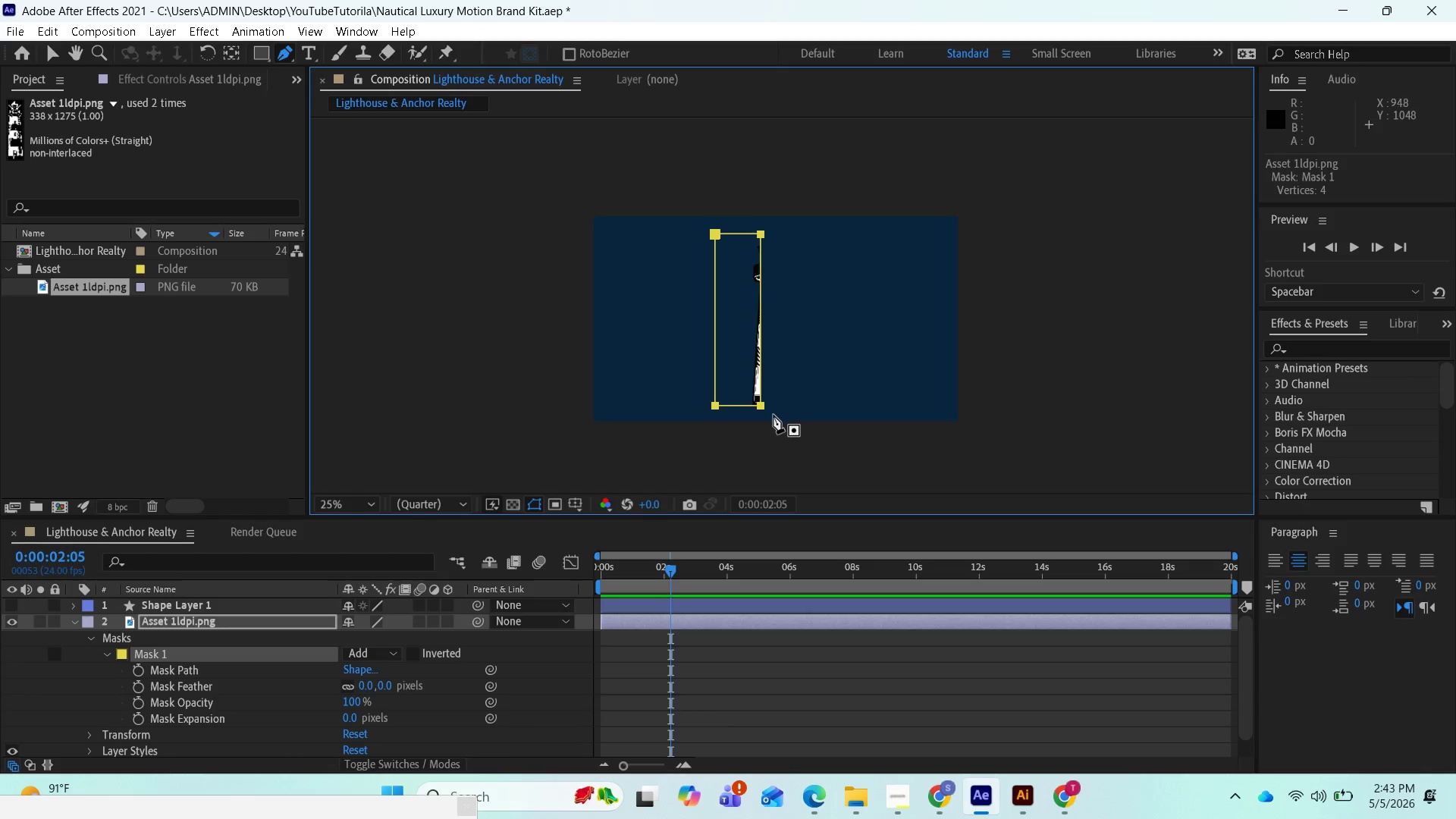 
key(Control+Z)
 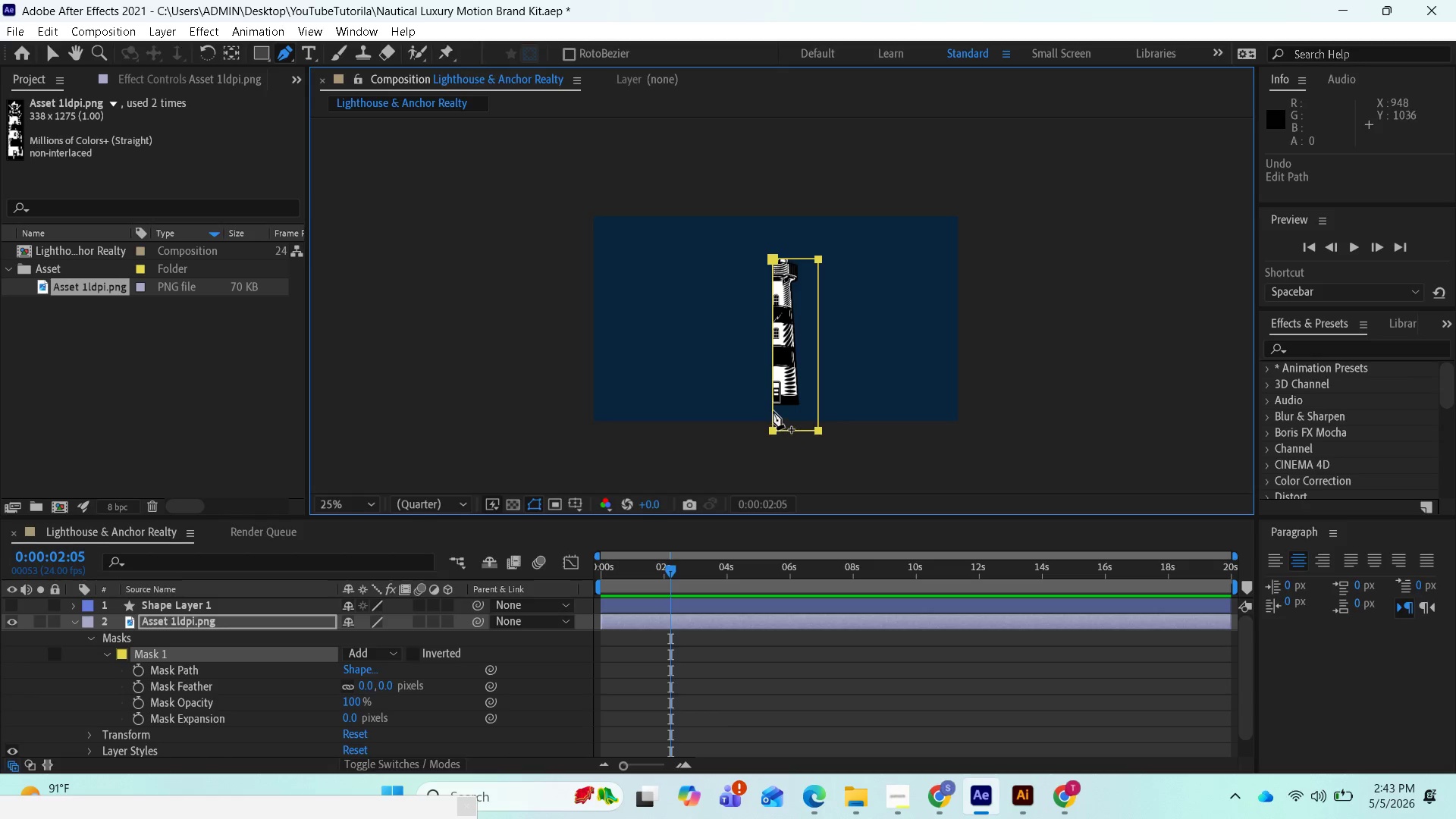 
key(Control+Z)
 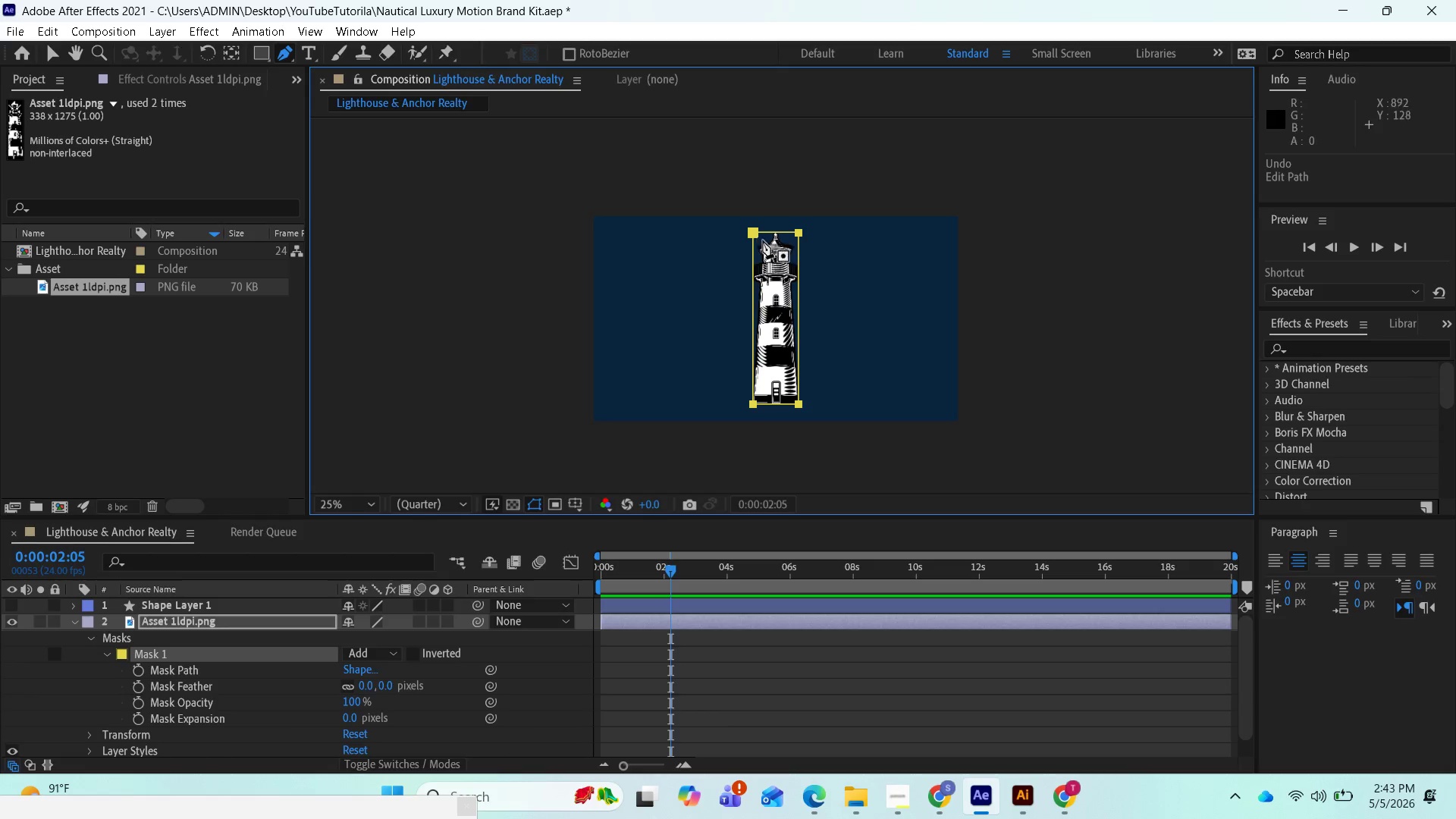 
left_click_drag(start_coordinate=[773, 234], to_coordinate=[777, 237])
 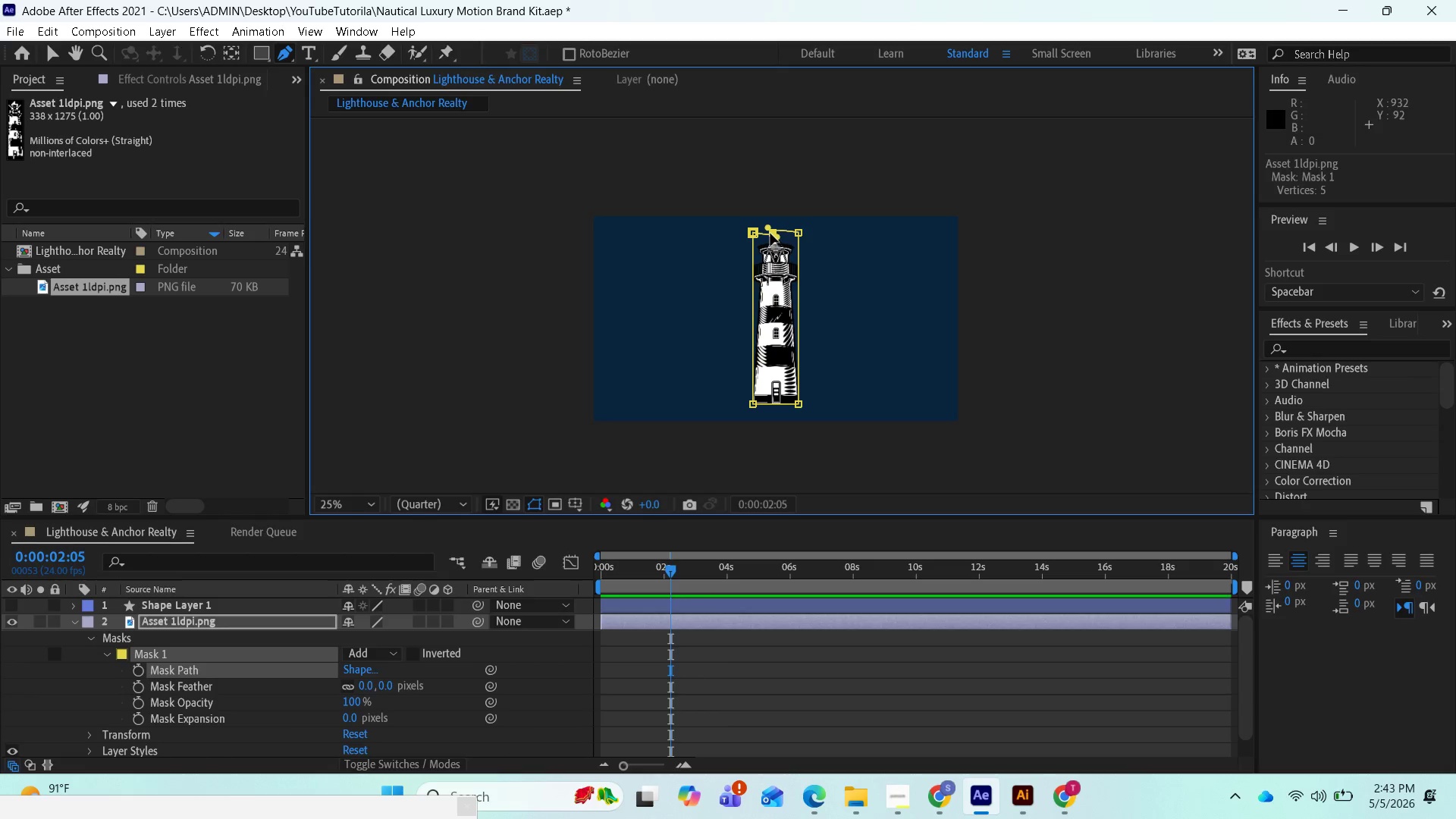 
left_click_drag(start_coordinate=[770, 234], to_coordinate=[779, 257])
 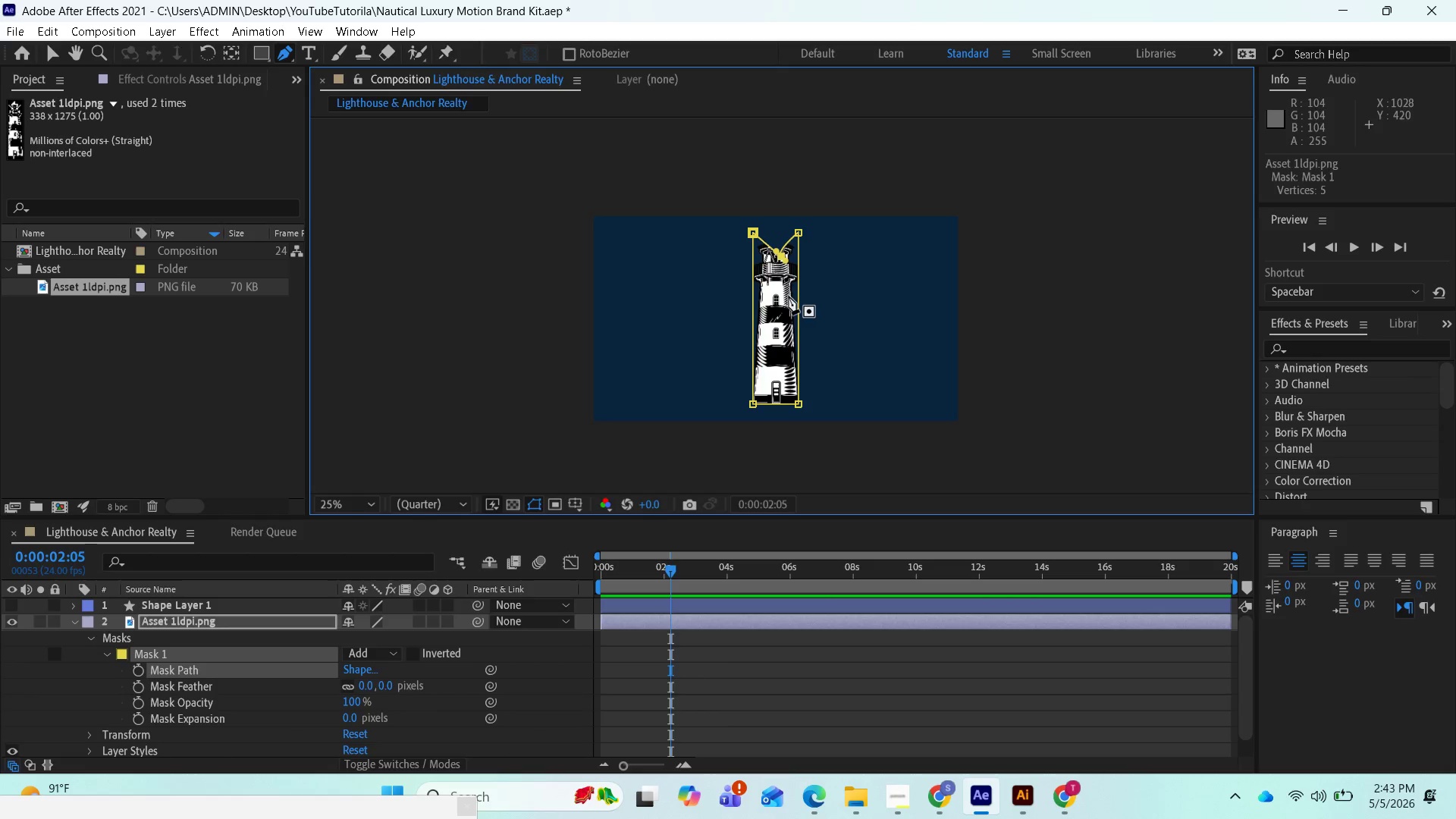 
key(Control+Z)
 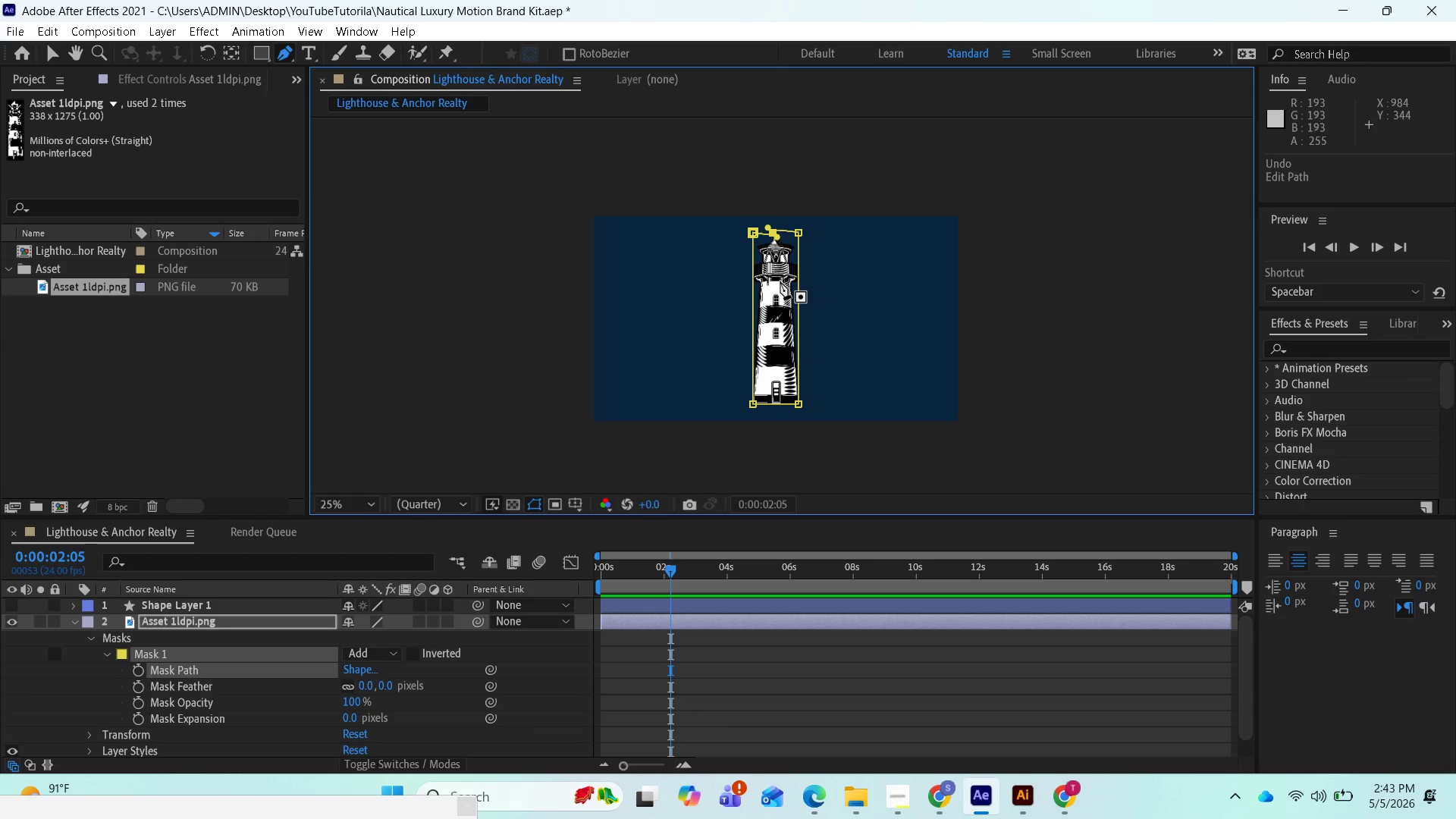 
key(Control+Z)
 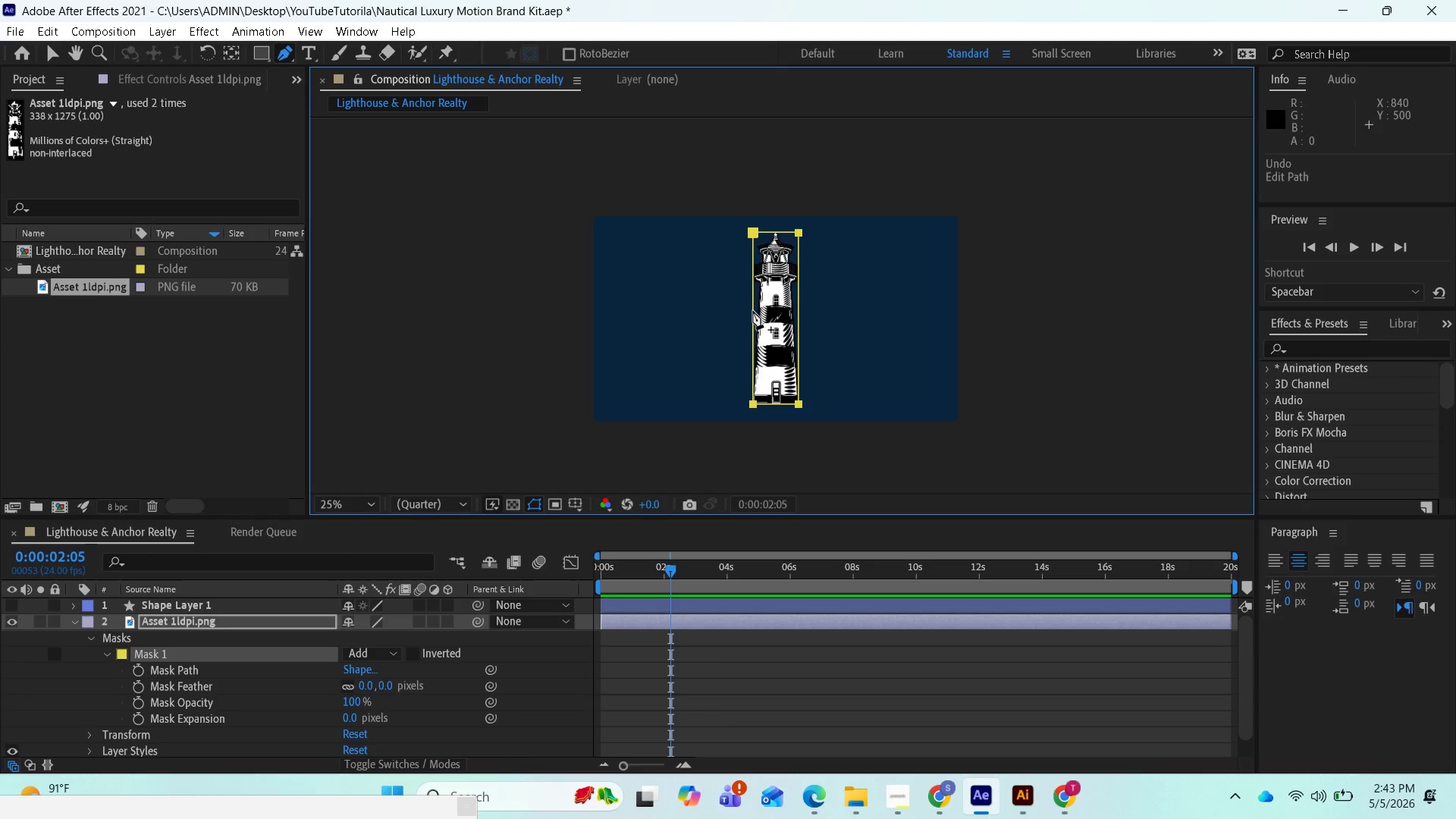 
left_click([753, 311])
 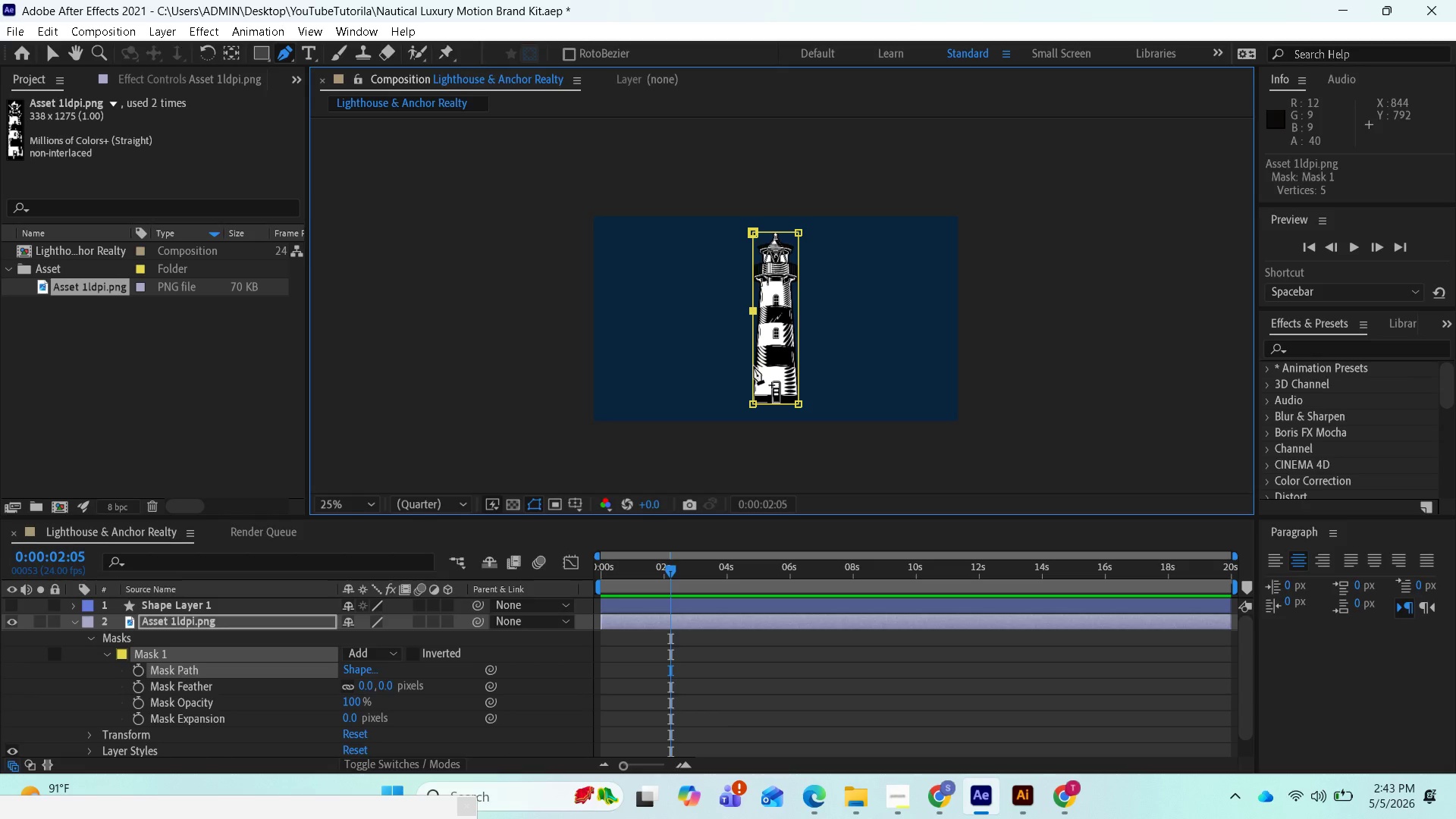 
left_click([754, 366])
 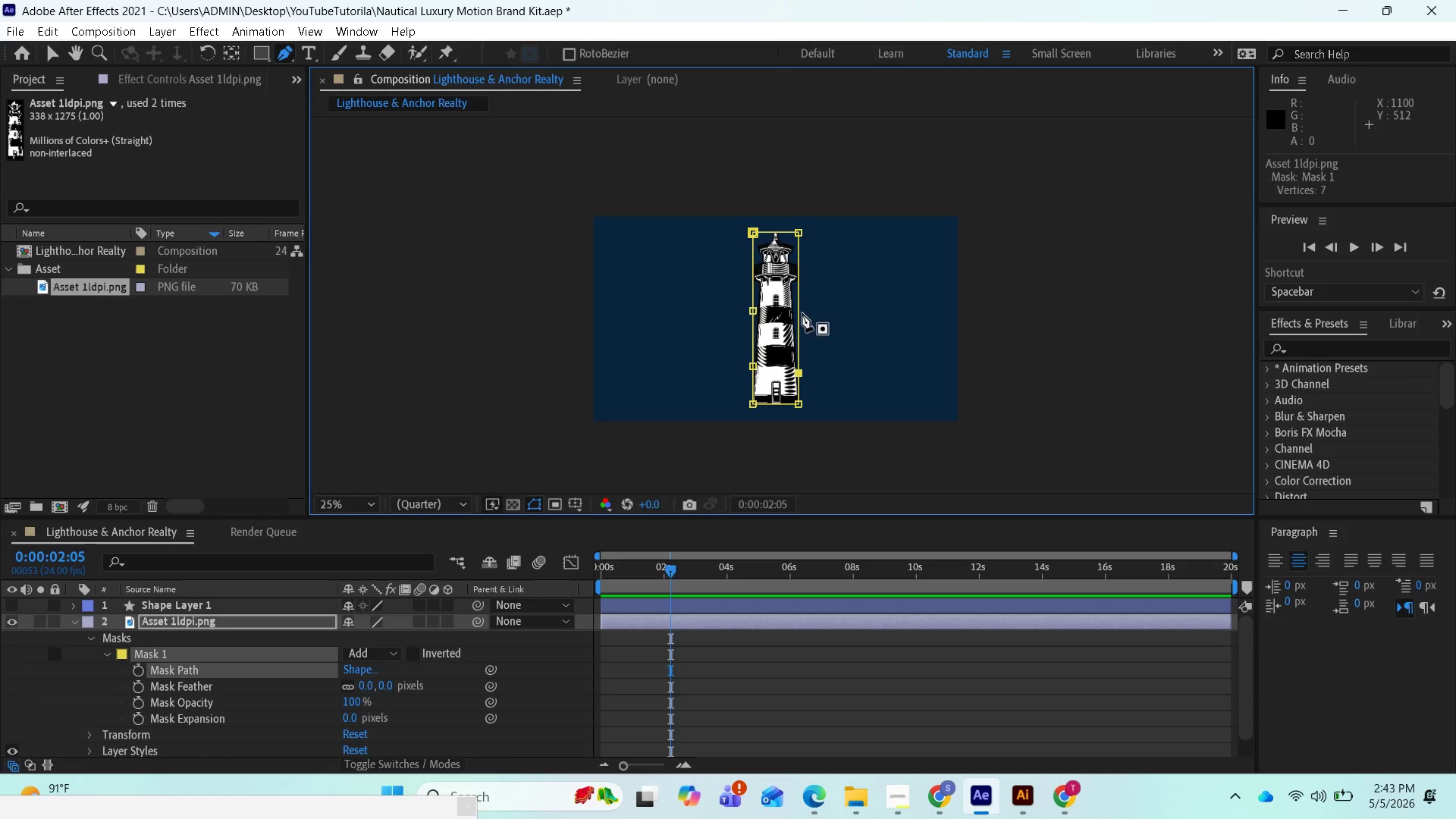 
left_click([799, 311])
 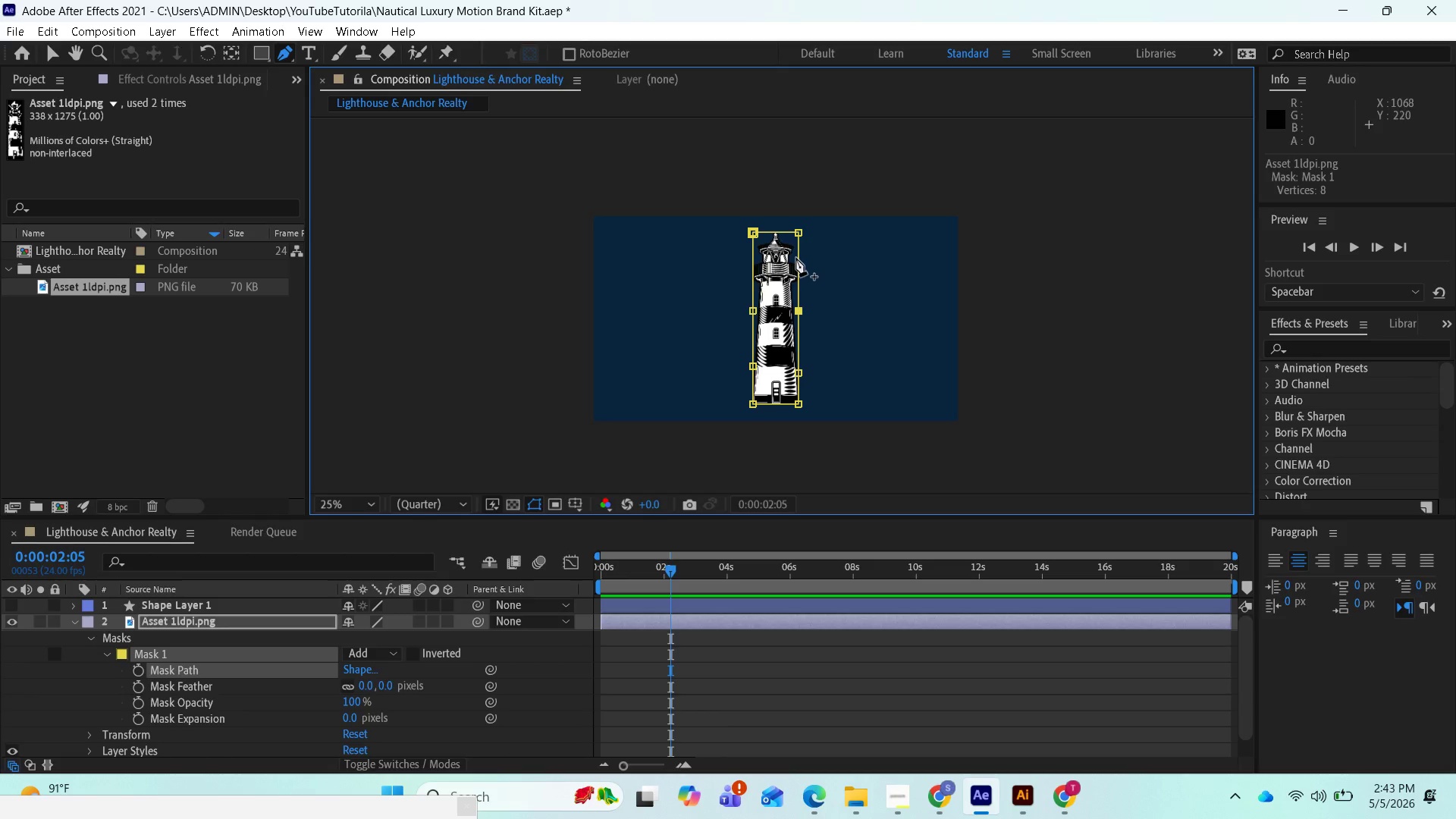 
left_click([799, 262])
 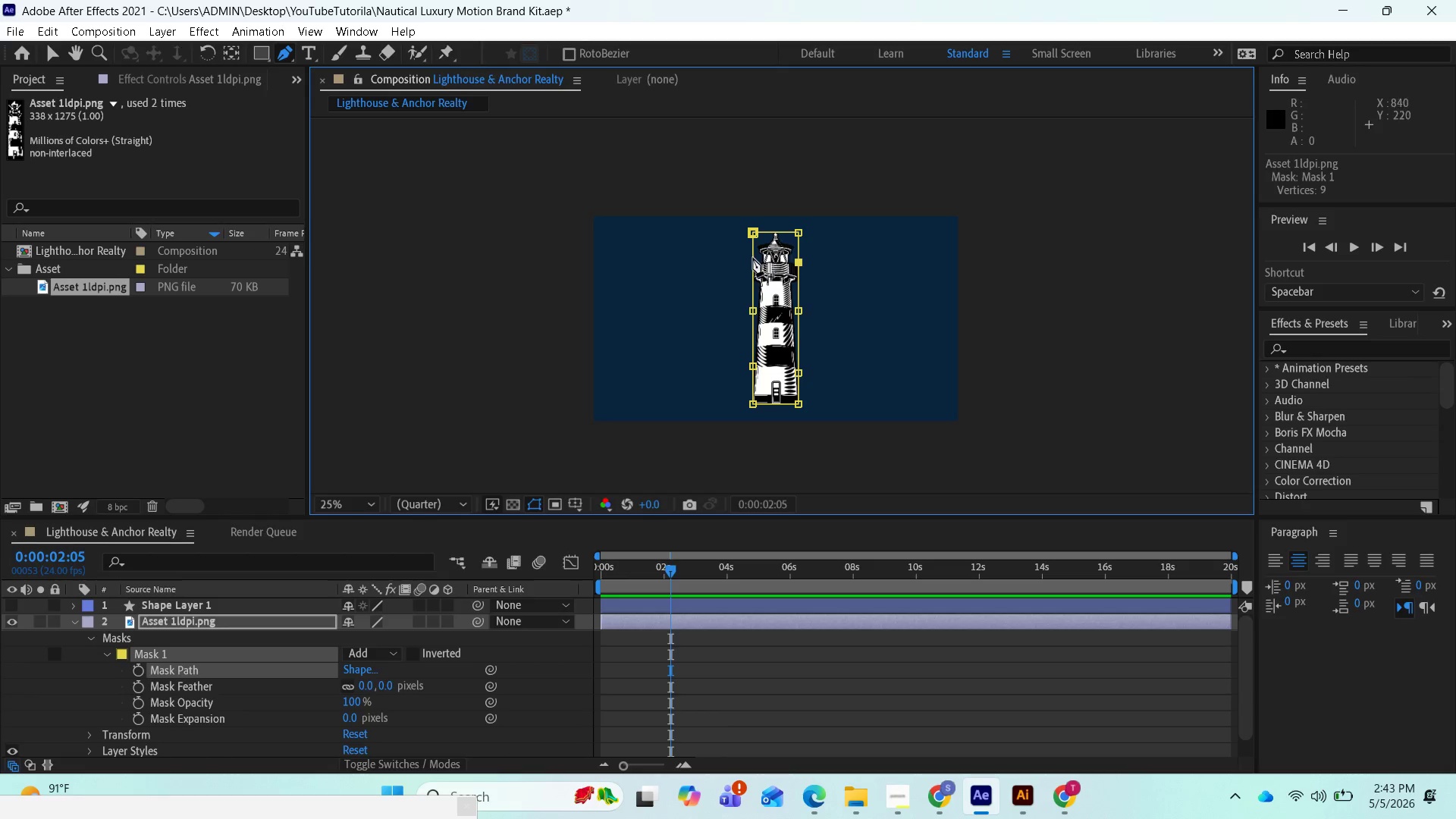 
left_click([755, 259])
 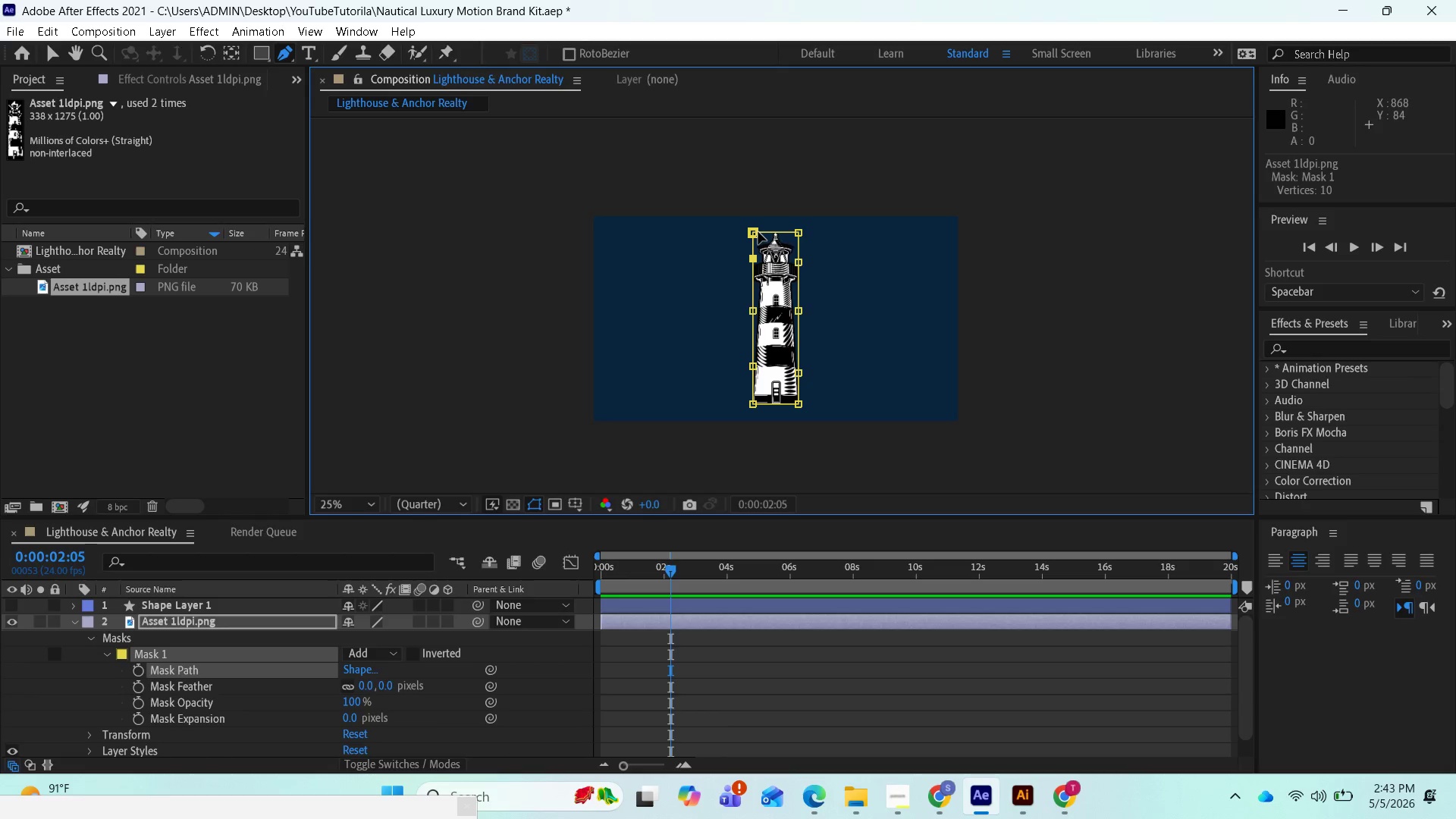 
left_click_drag(start_coordinate=[756, 232], to_coordinate=[770, 242])
 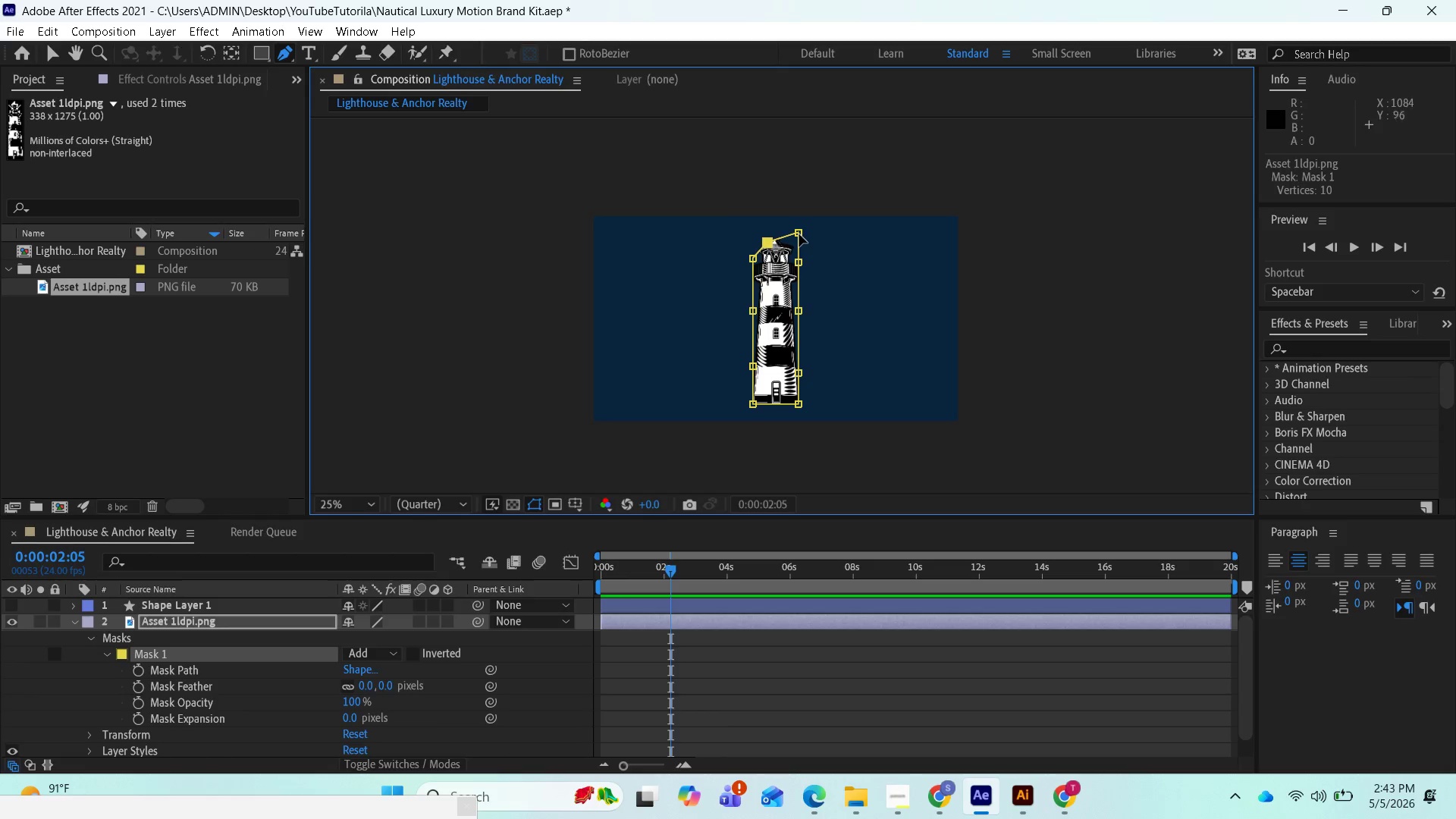 
left_click_drag(start_coordinate=[800, 233], to_coordinate=[785, 243])
 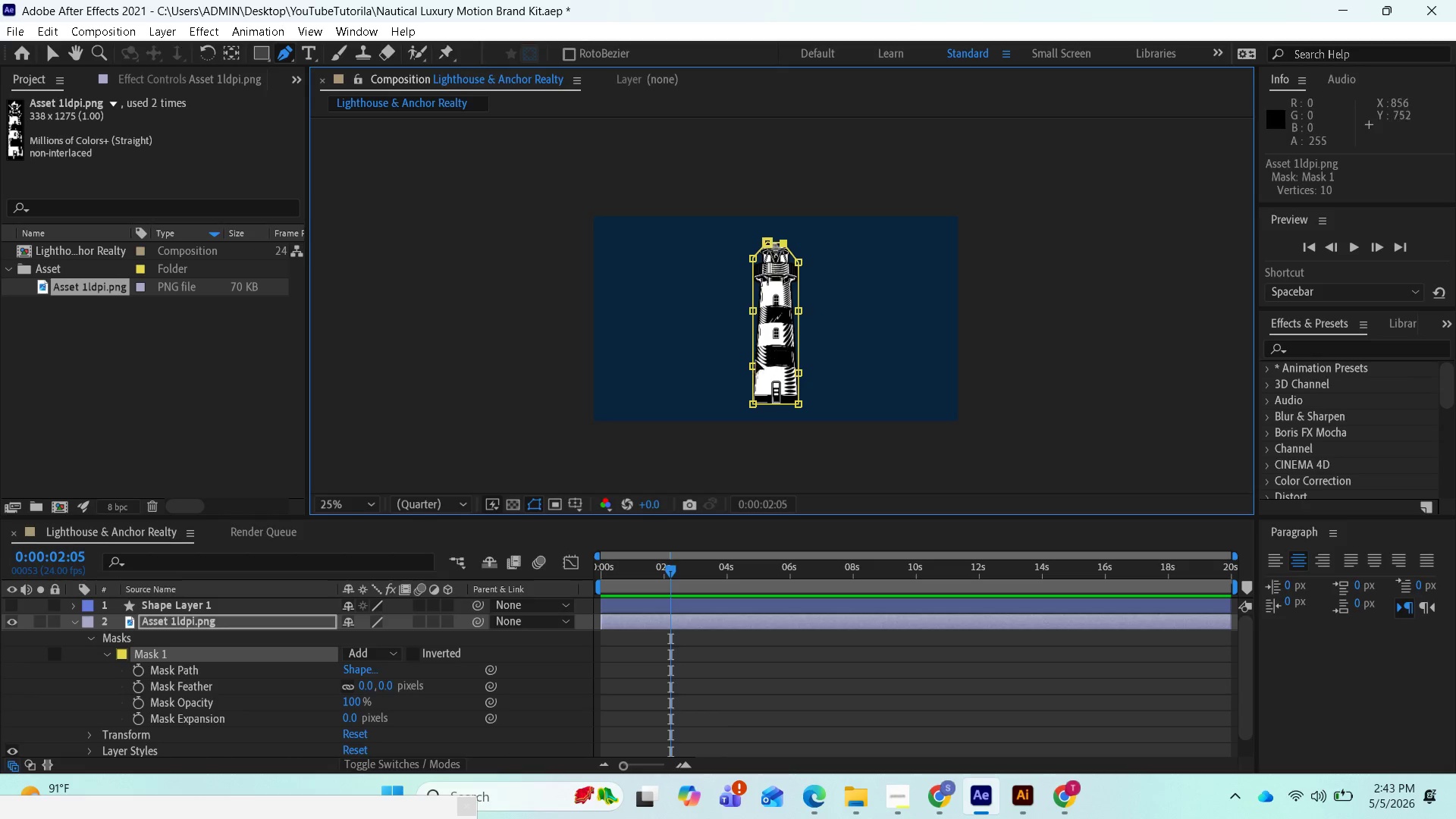 
left_click_drag(start_coordinate=[754, 367], to_coordinate=[766, 375])
 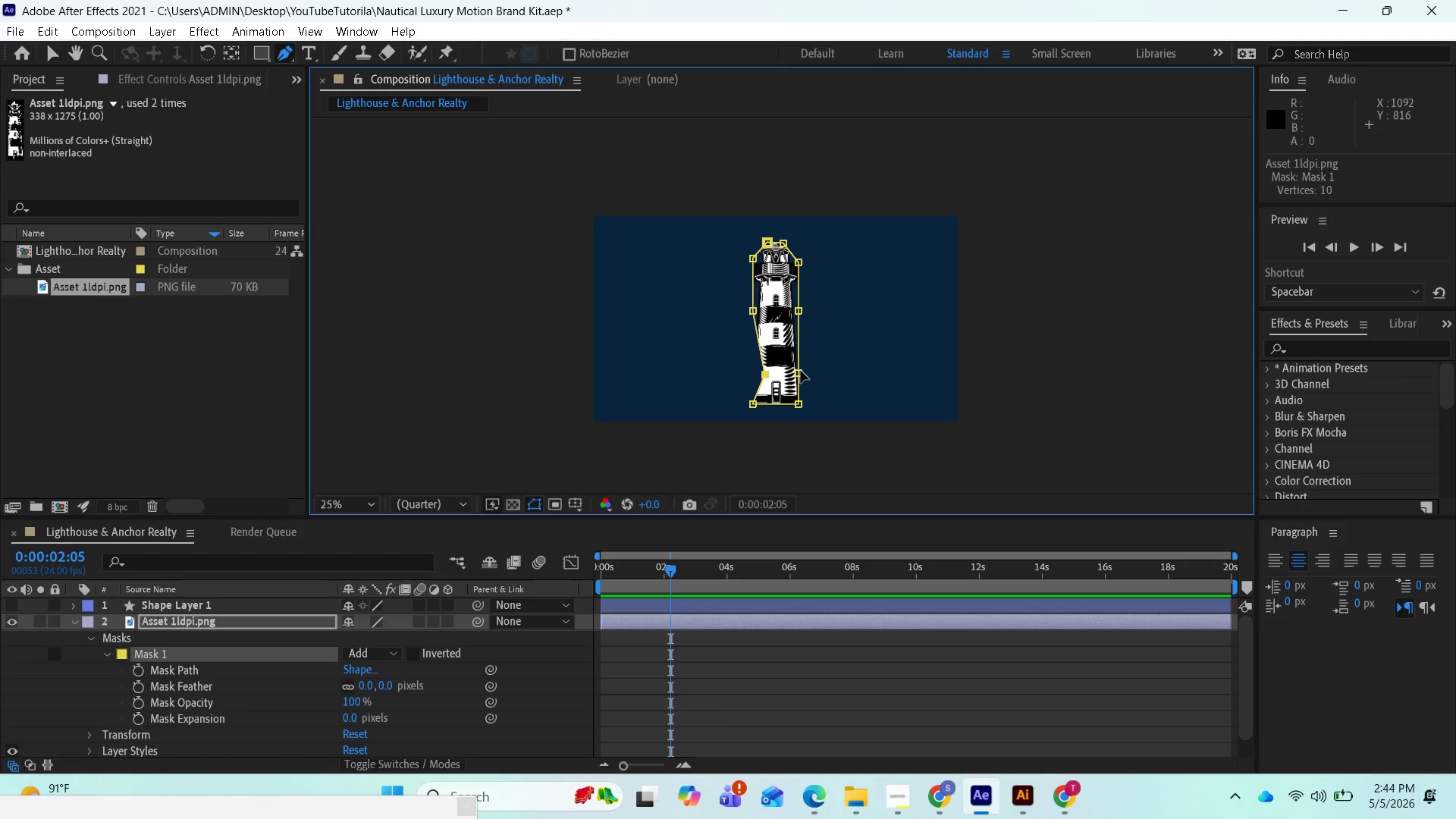 
left_click_drag(start_coordinate=[801, 371], to_coordinate=[786, 383])
 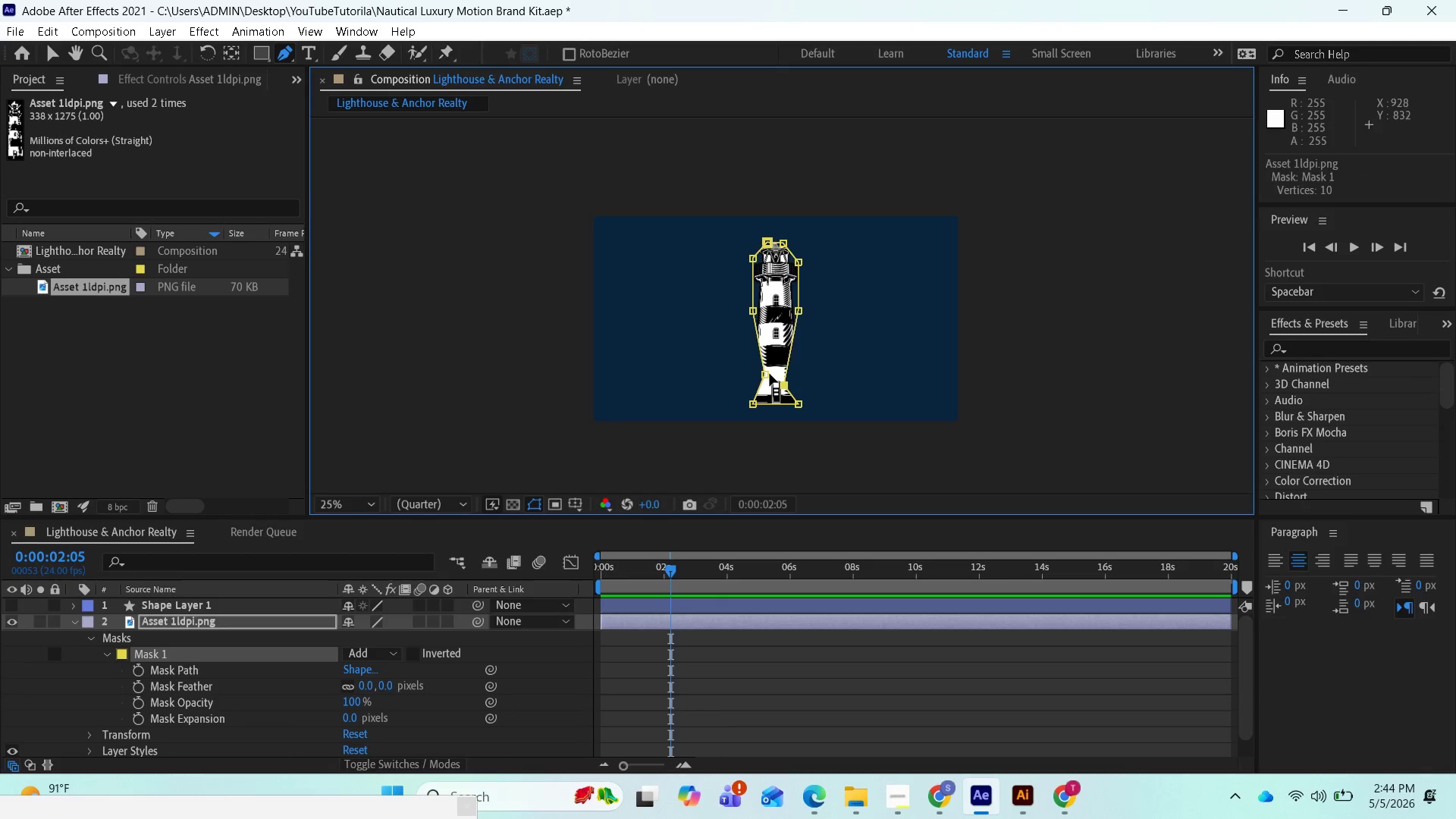 
left_click_drag(start_coordinate=[770, 374], to_coordinate=[773, 390])
 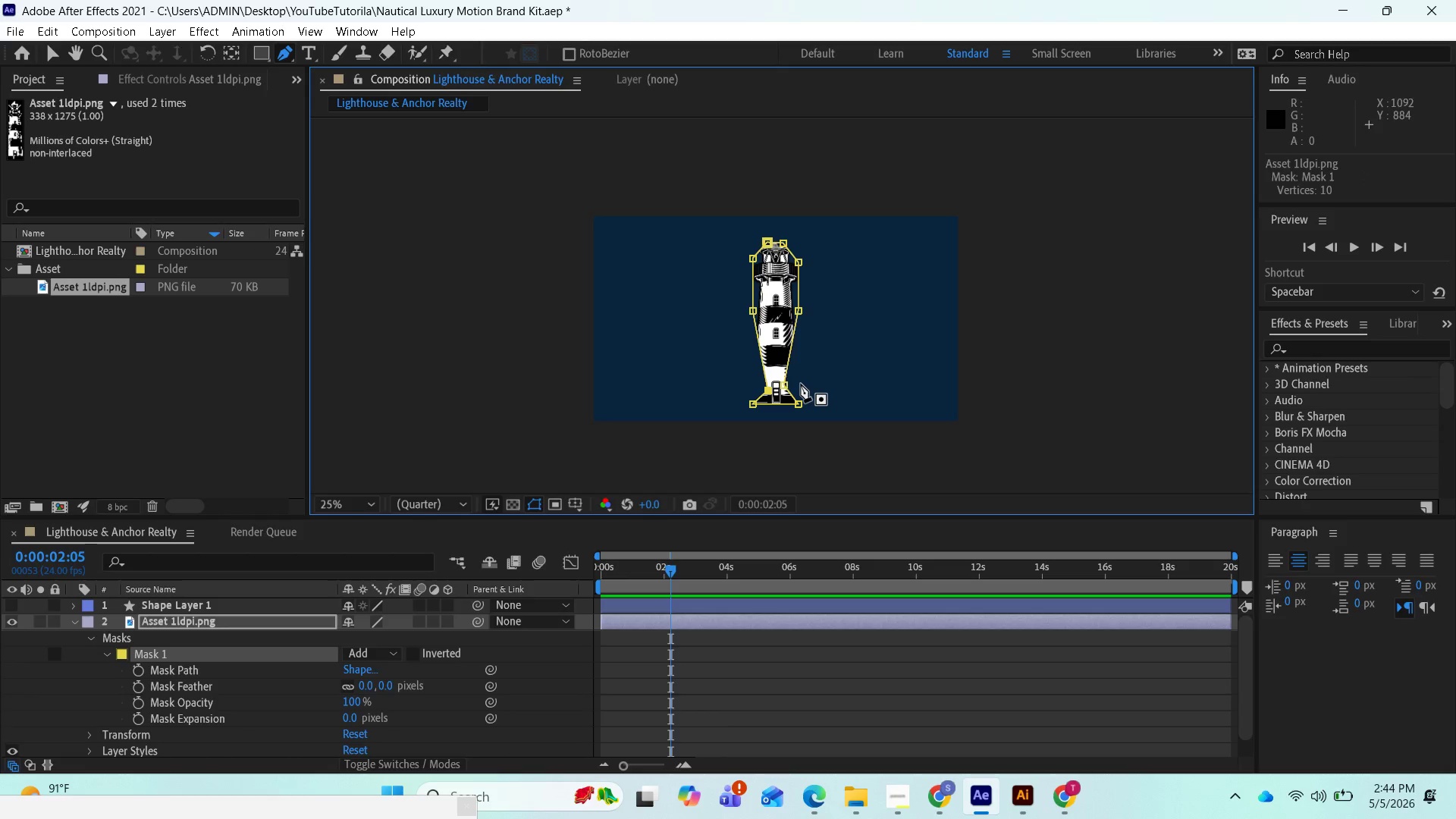 
key(Control+Z)
 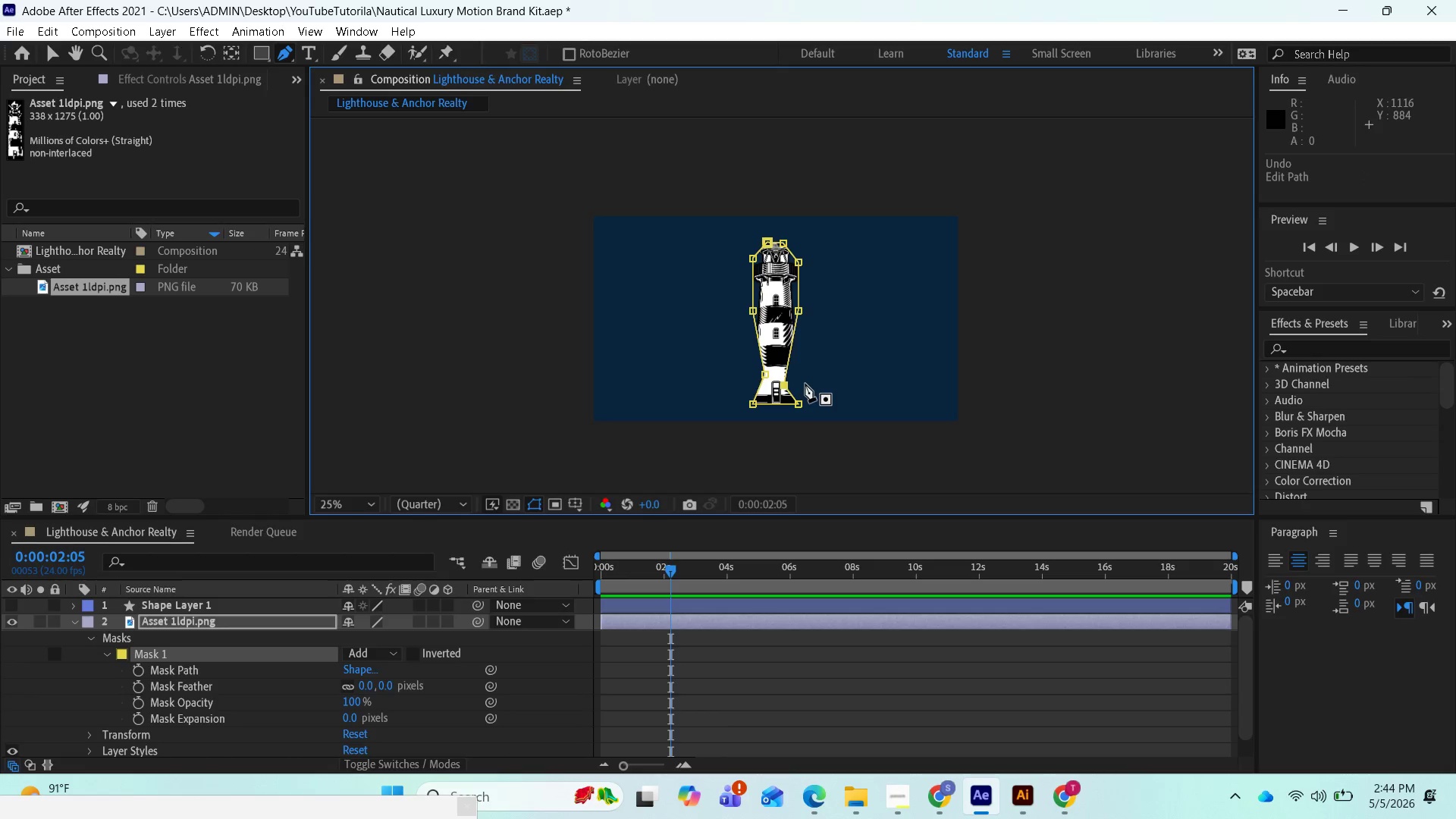 
key(Control+Z)
 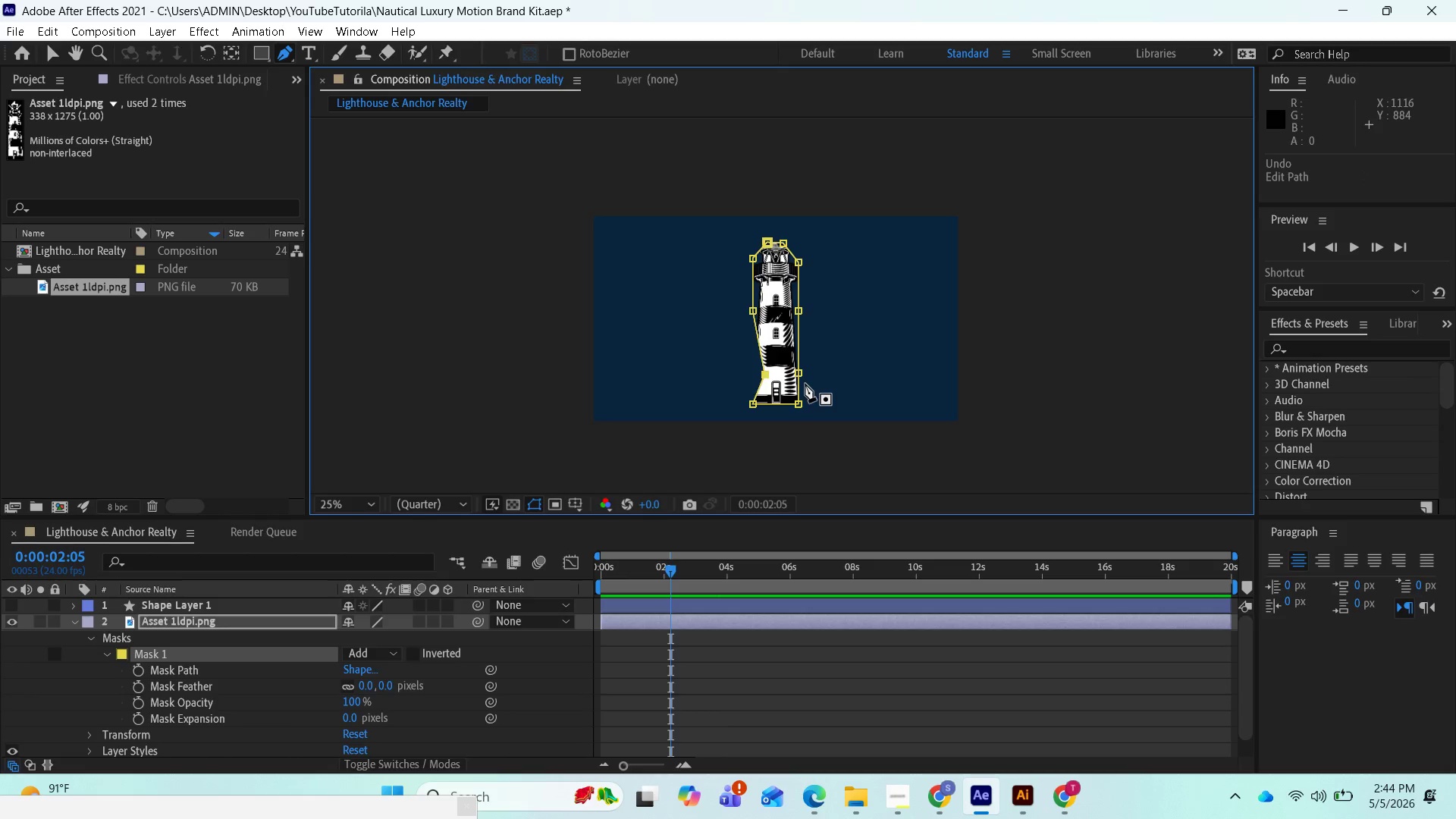 
key(Control+Z)
 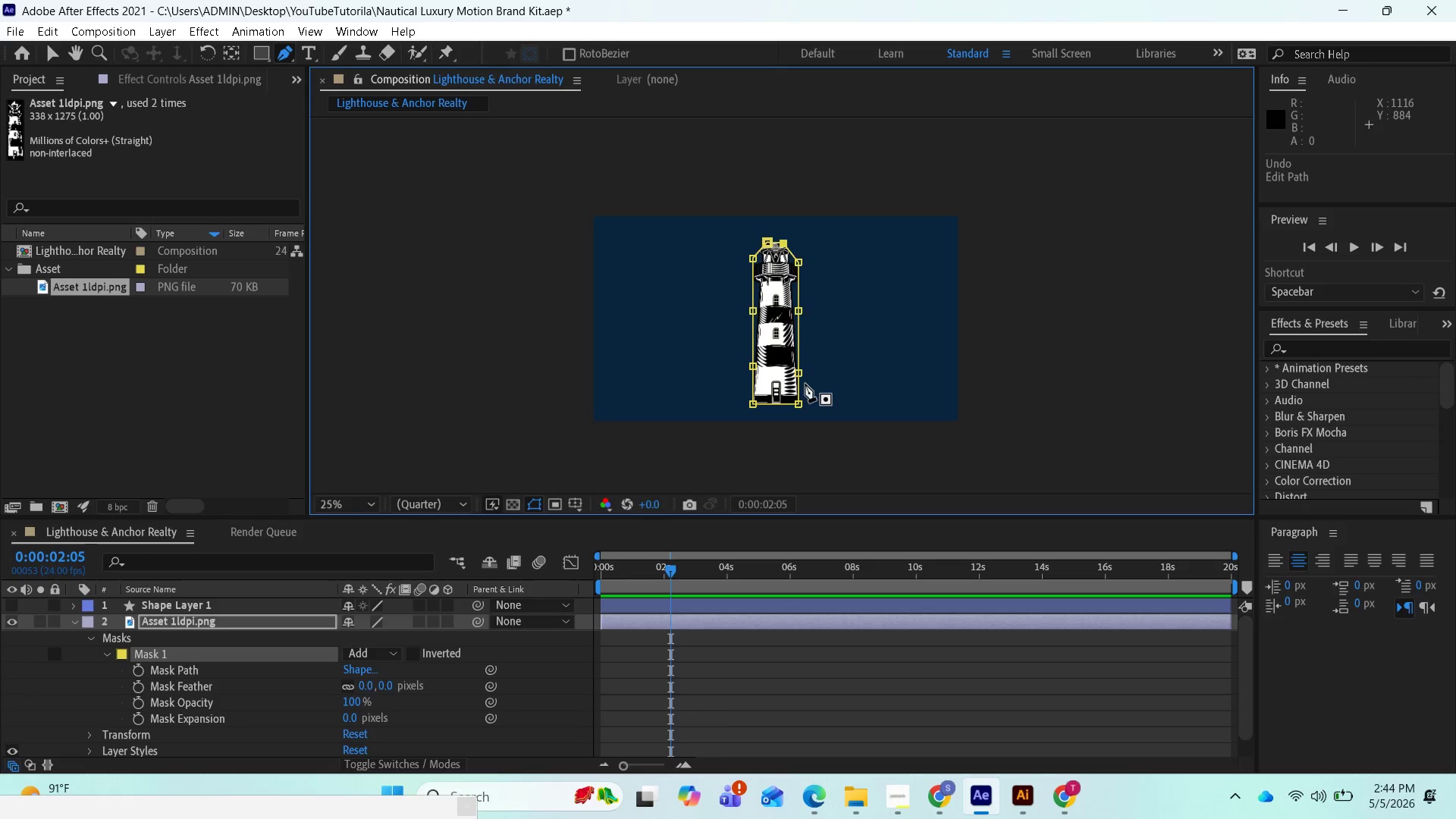 
key(Control+Z)
 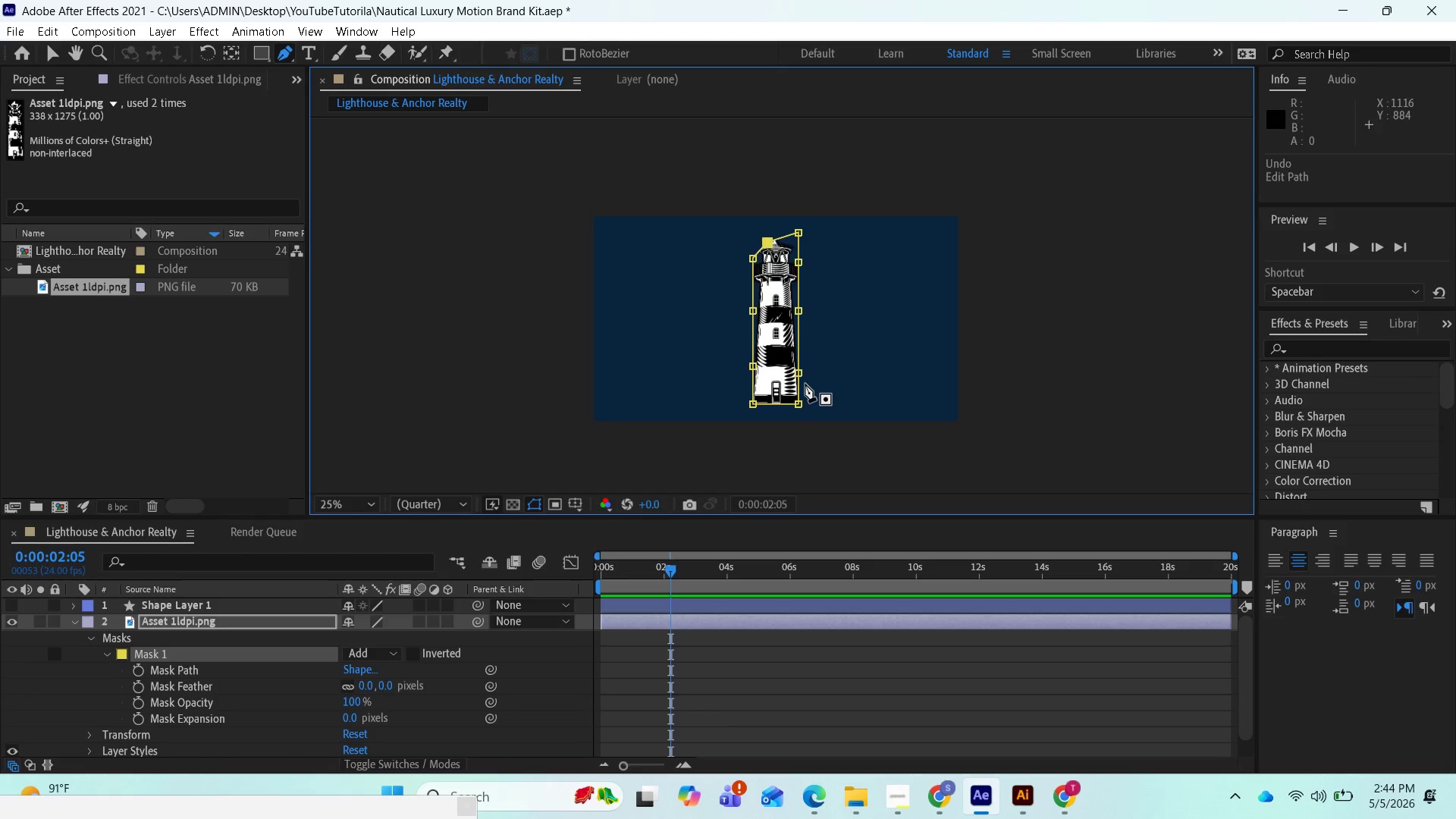 
key(Control+Z)
 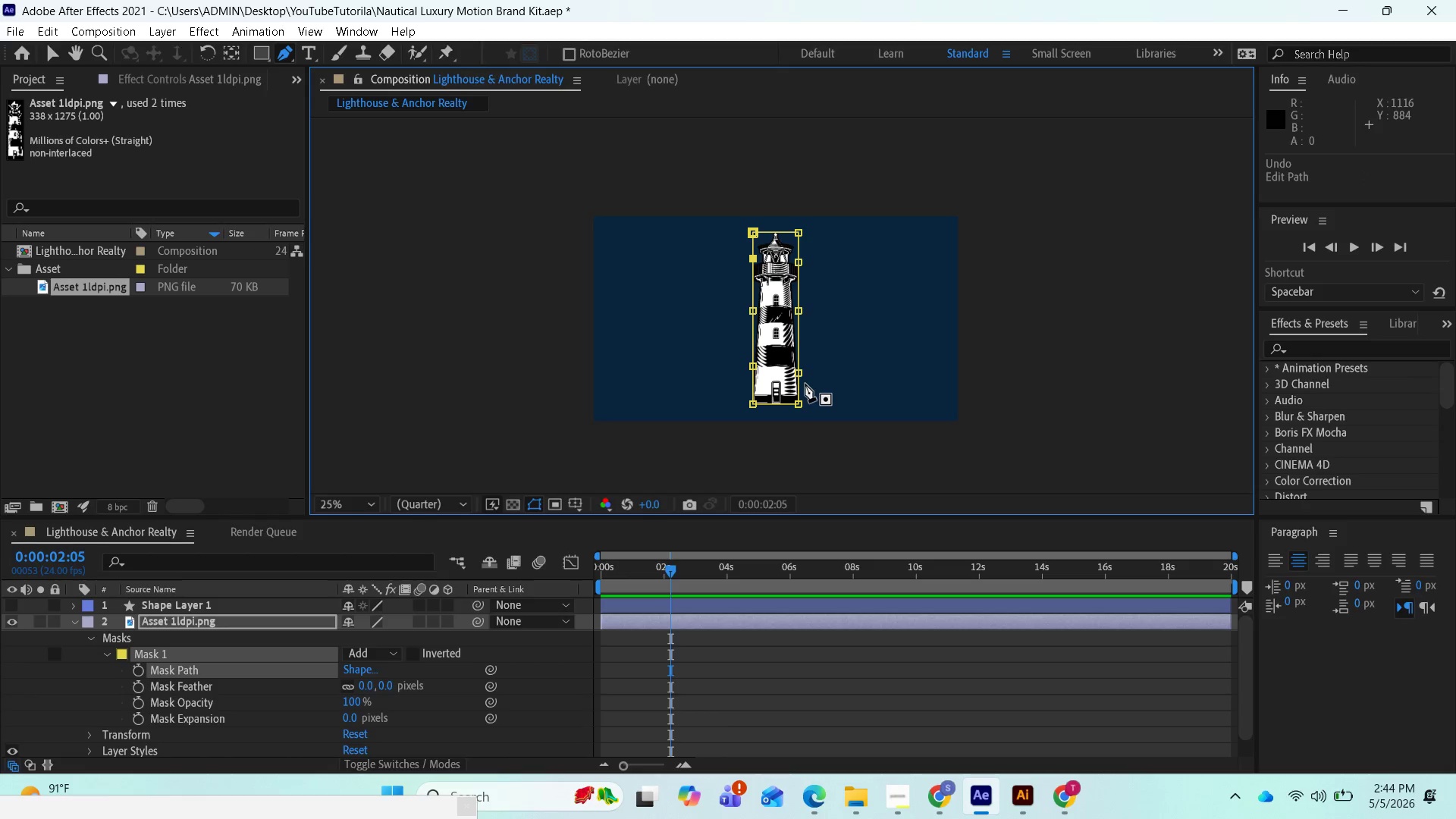 
key(Control+Z)
 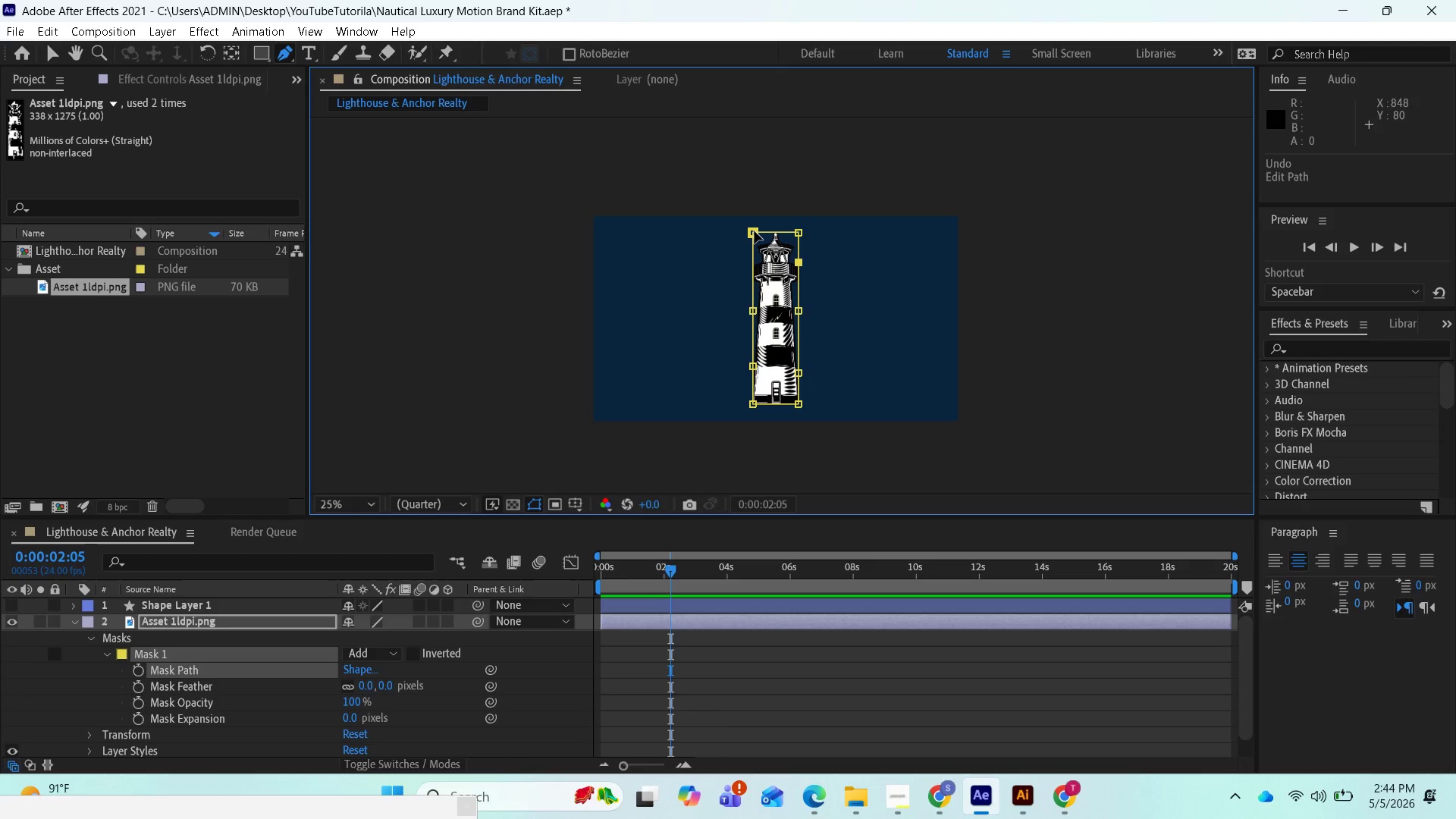 
left_click([755, 231])
 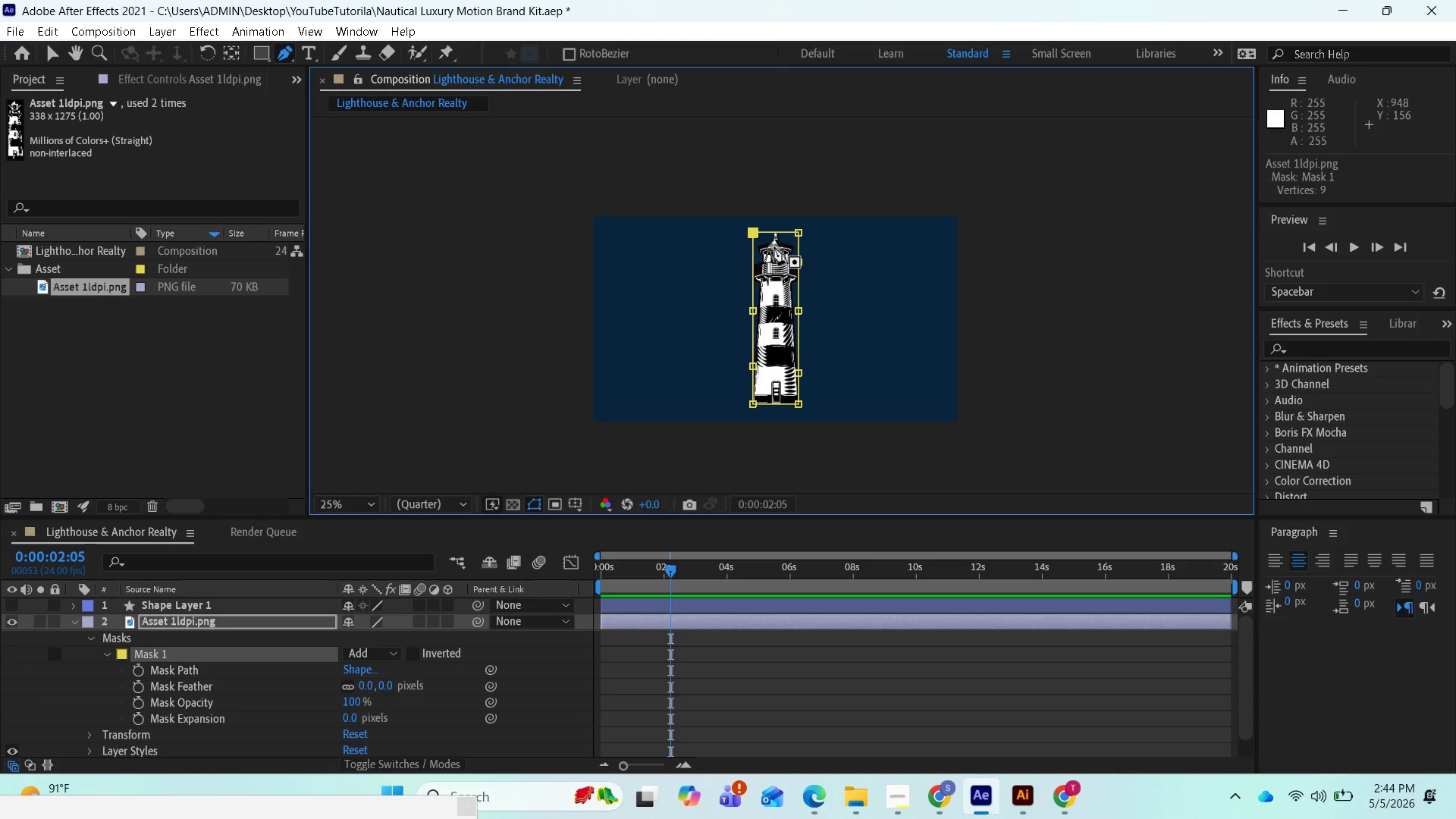 
hold_key(key=ShiftLeft, duration=1.95)
left_click_drag(start_coordinate=[799, 232], to_coordinate=[806, 235])
 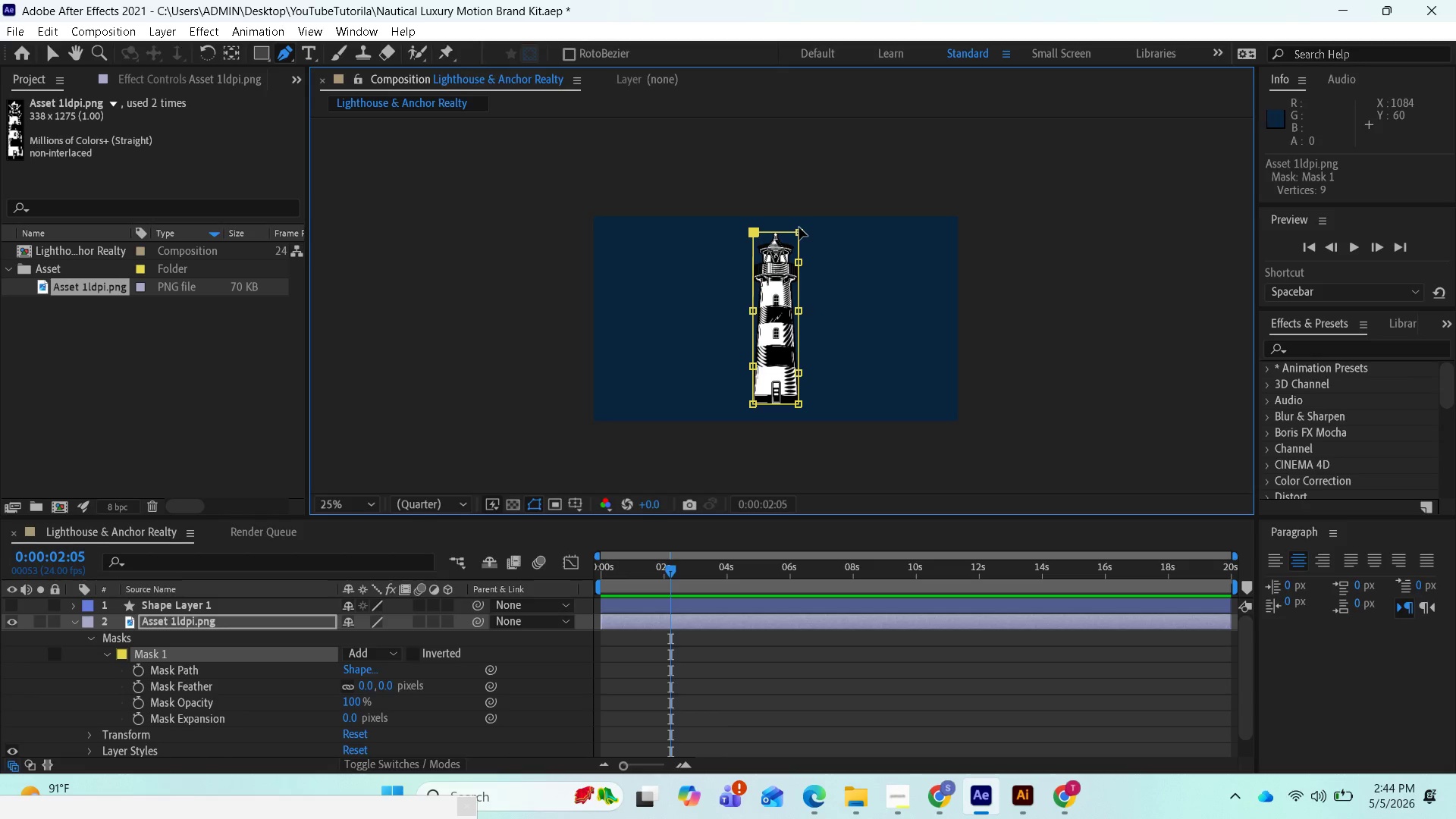 
hold_key(key=ShiftLeft, duration=0.67)
 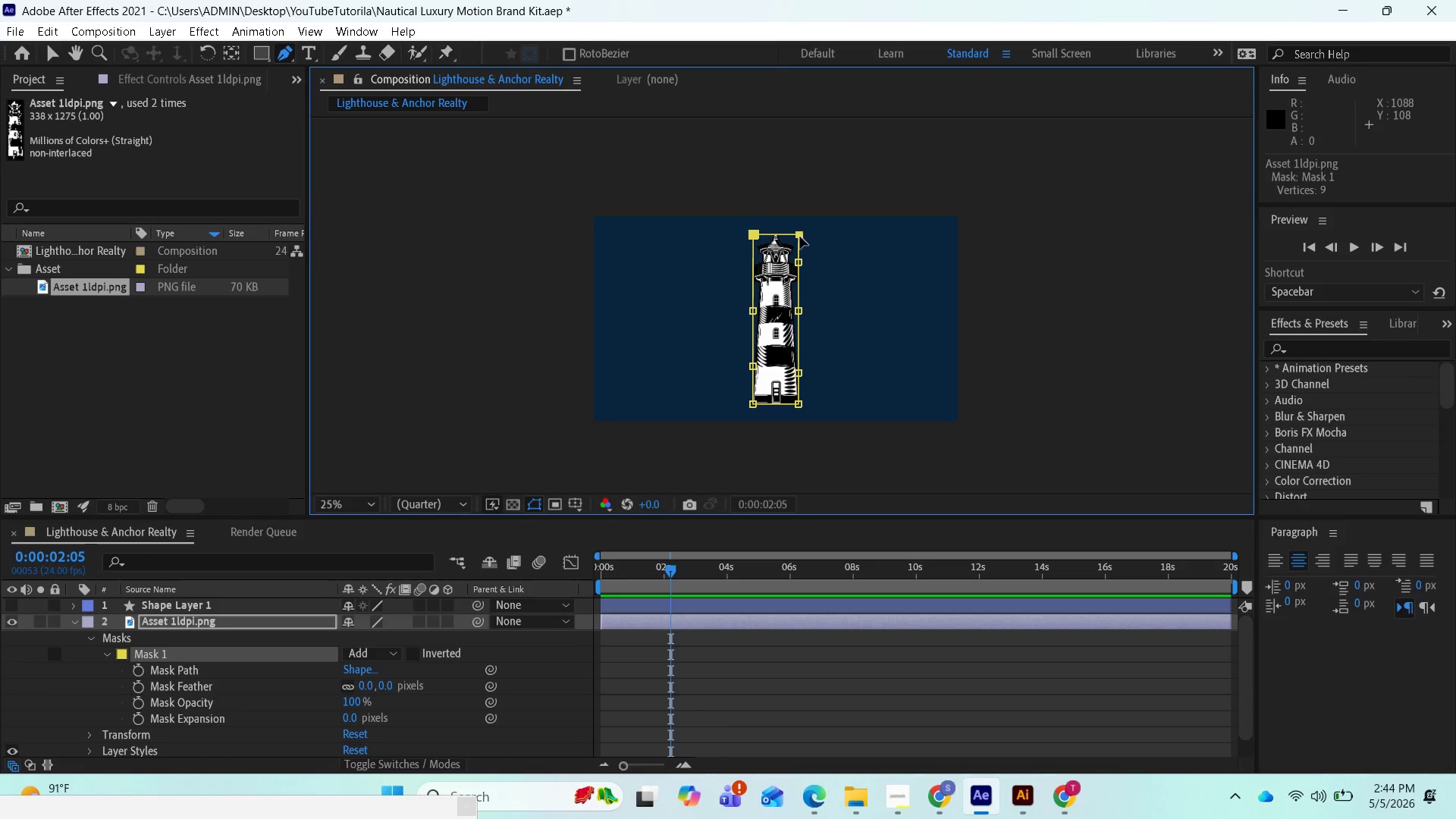 
left_click_drag(start_coordinate=[800, 237], to_coordinate=[800, 252])
 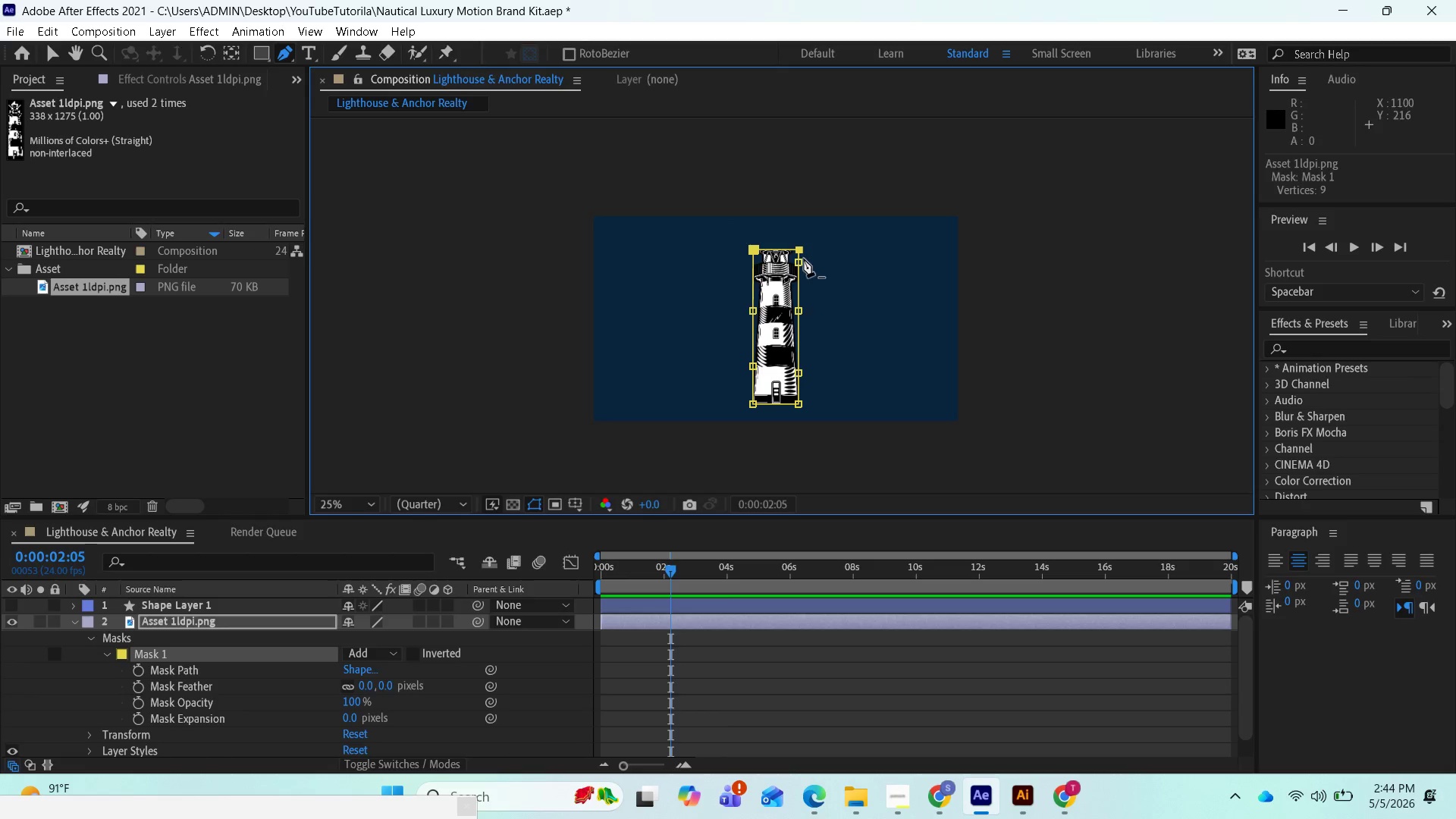 
key(Control+Z)
 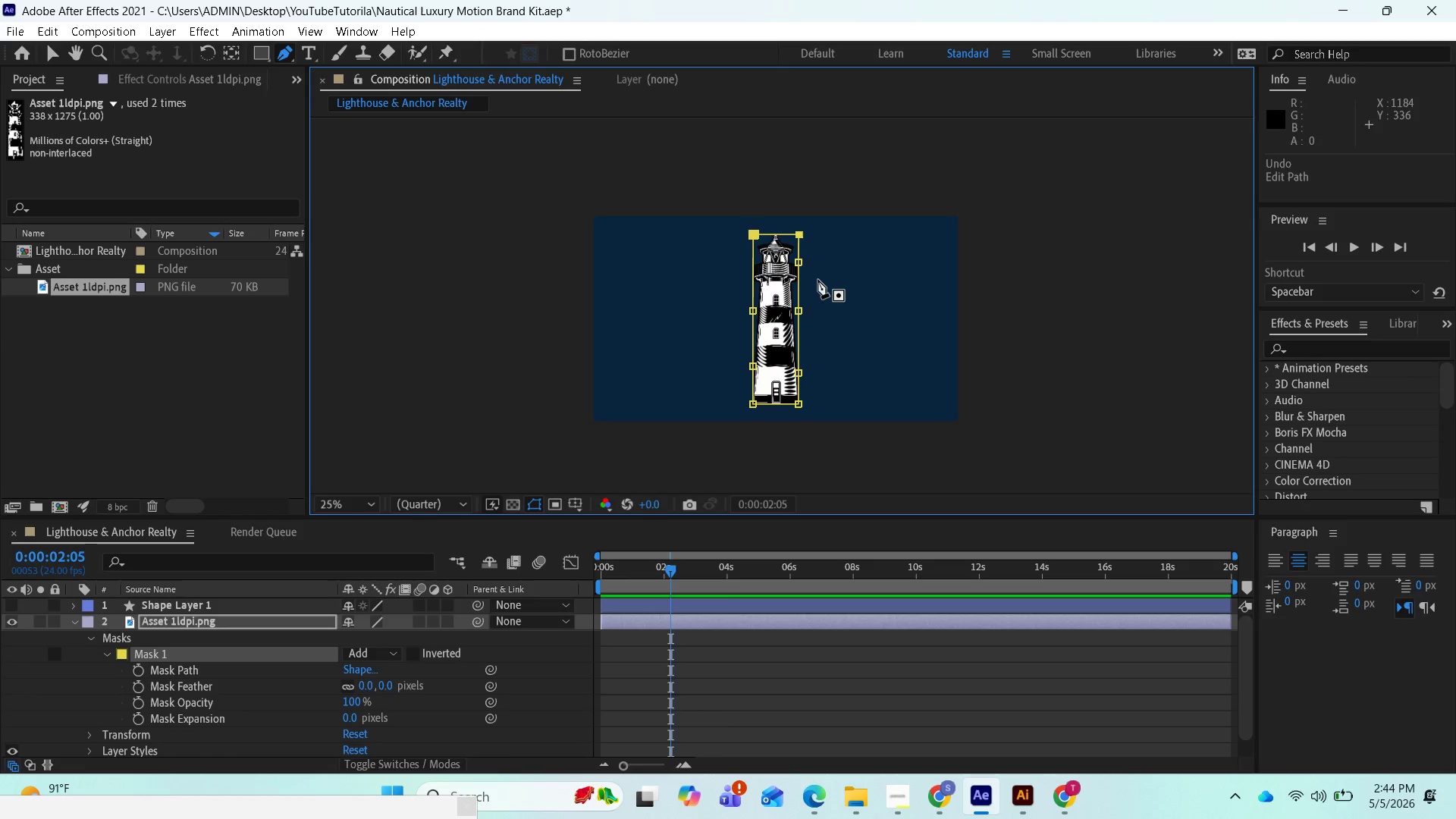 
key(Control+Z)
 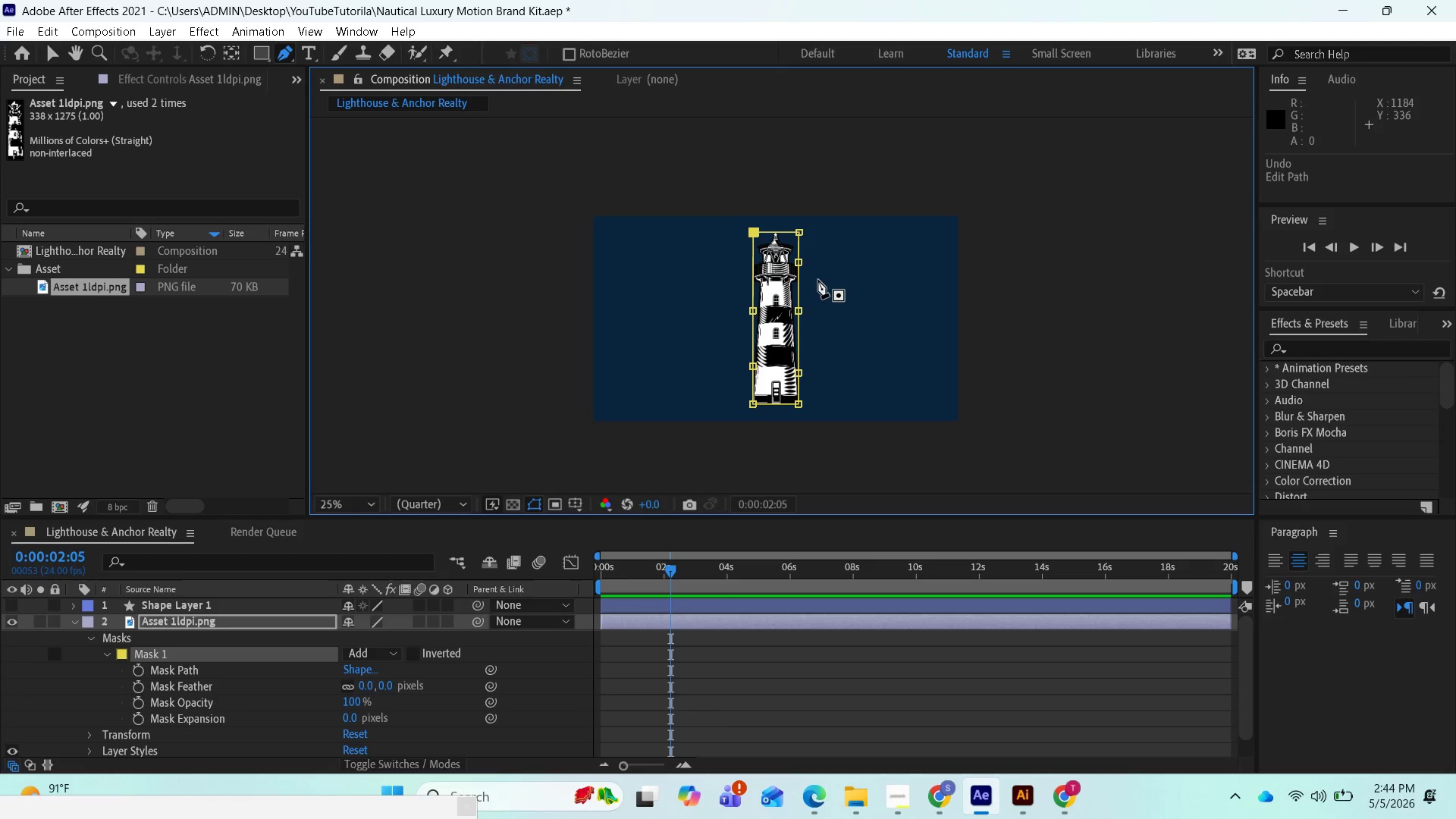 
key(Control+Z)
 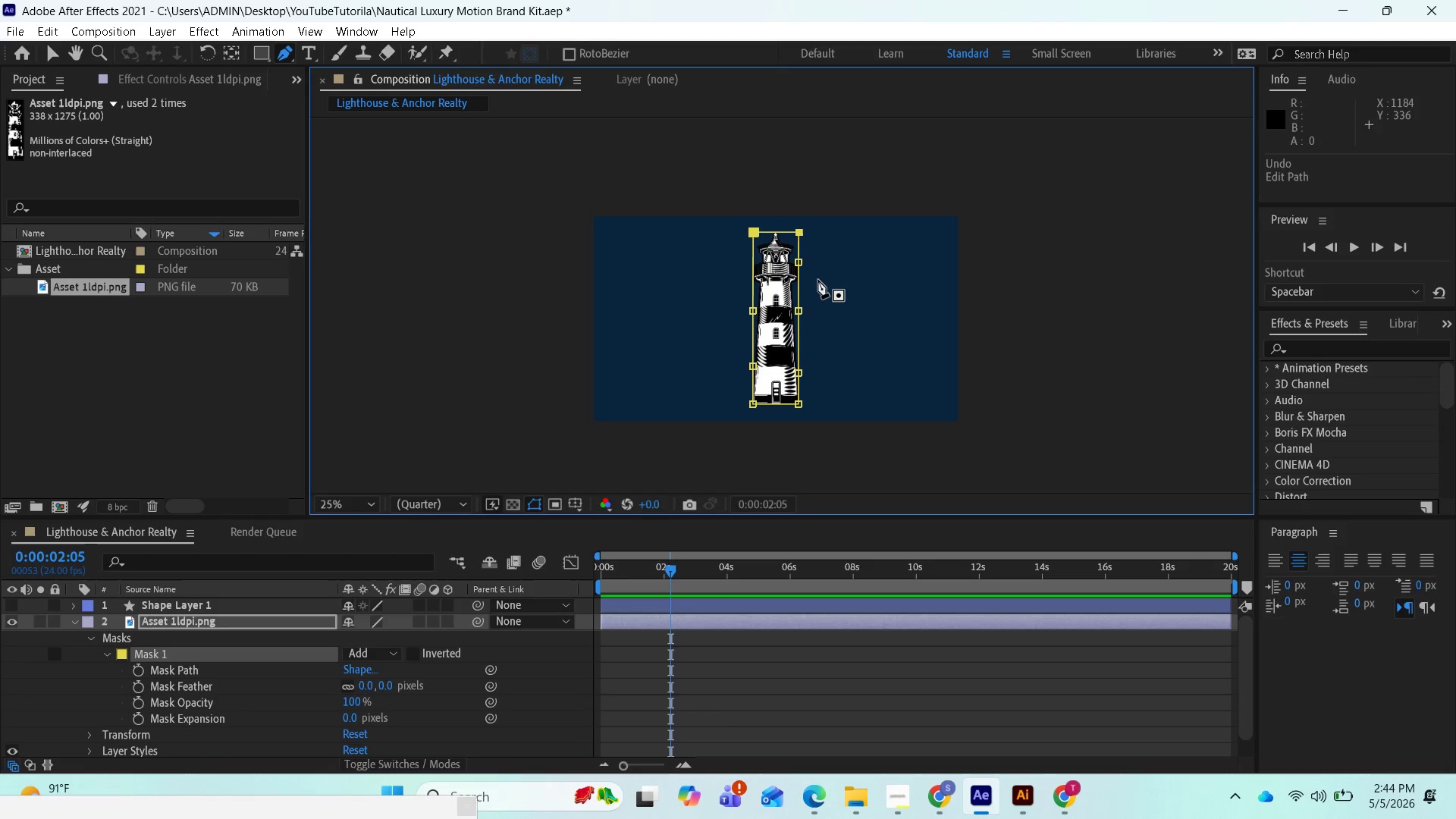 
key(Control+Z)
 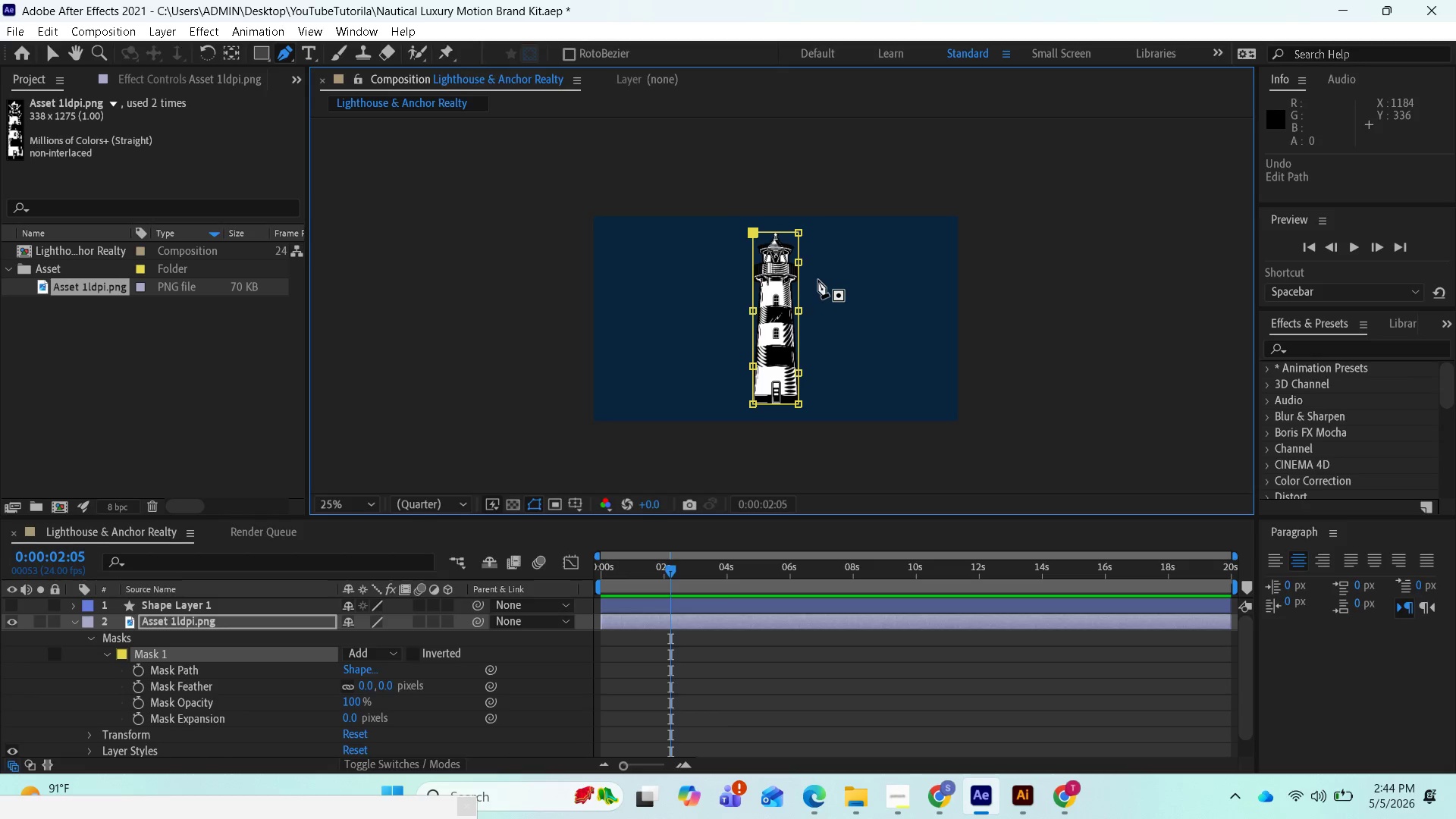 
key(Control+Z)
 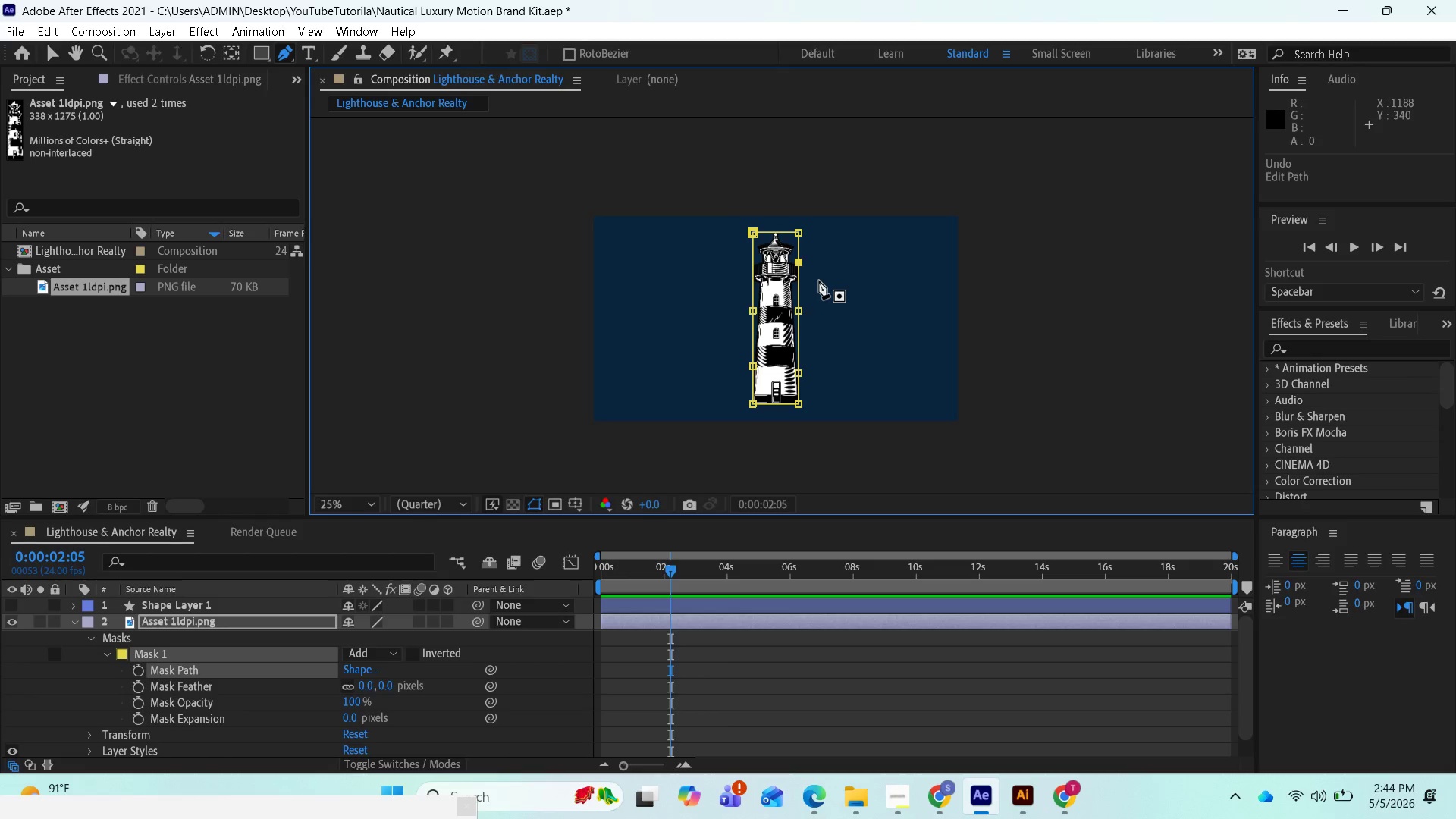 
key(Control+Z)
 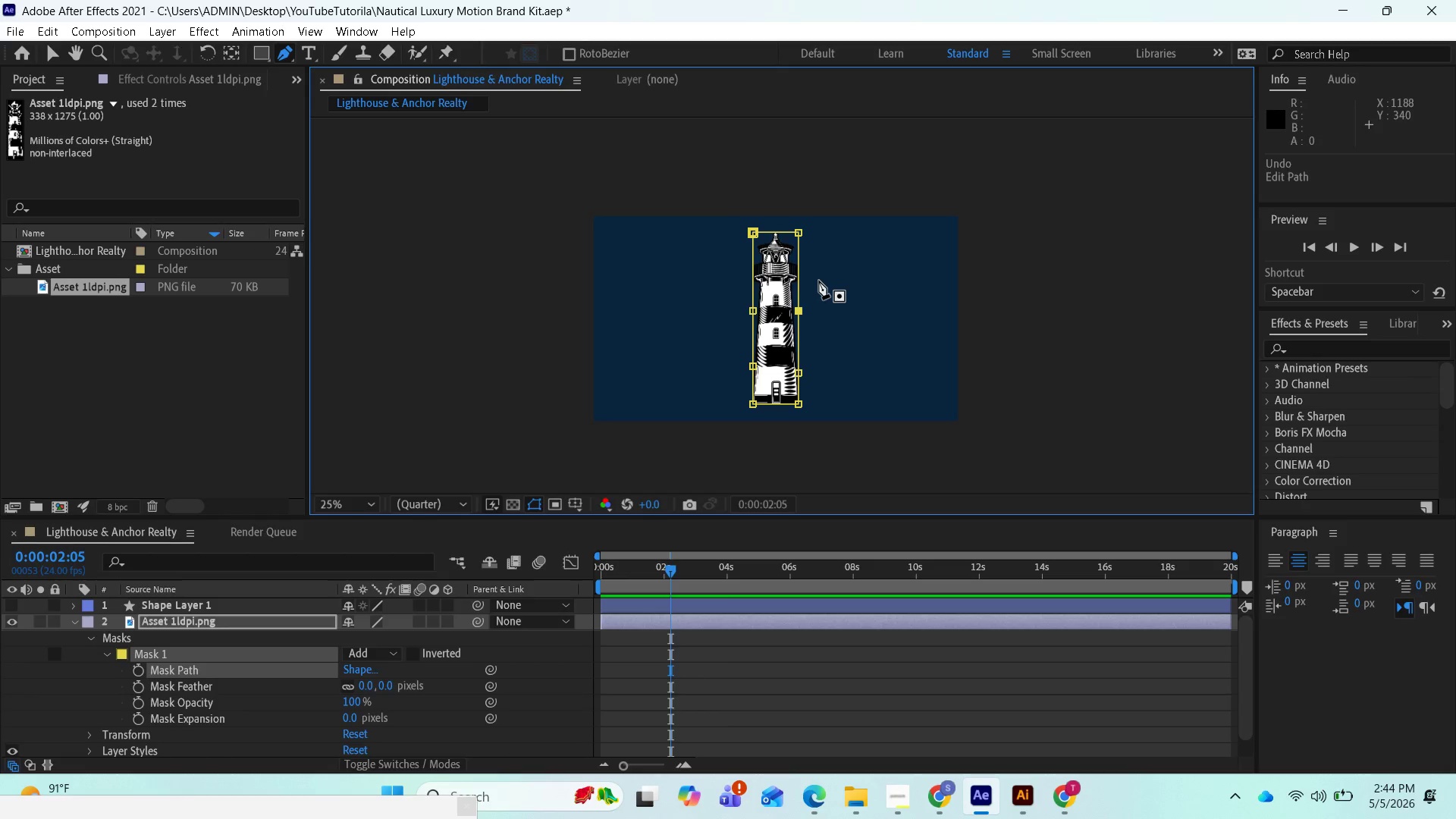 
key(Control+Z)
 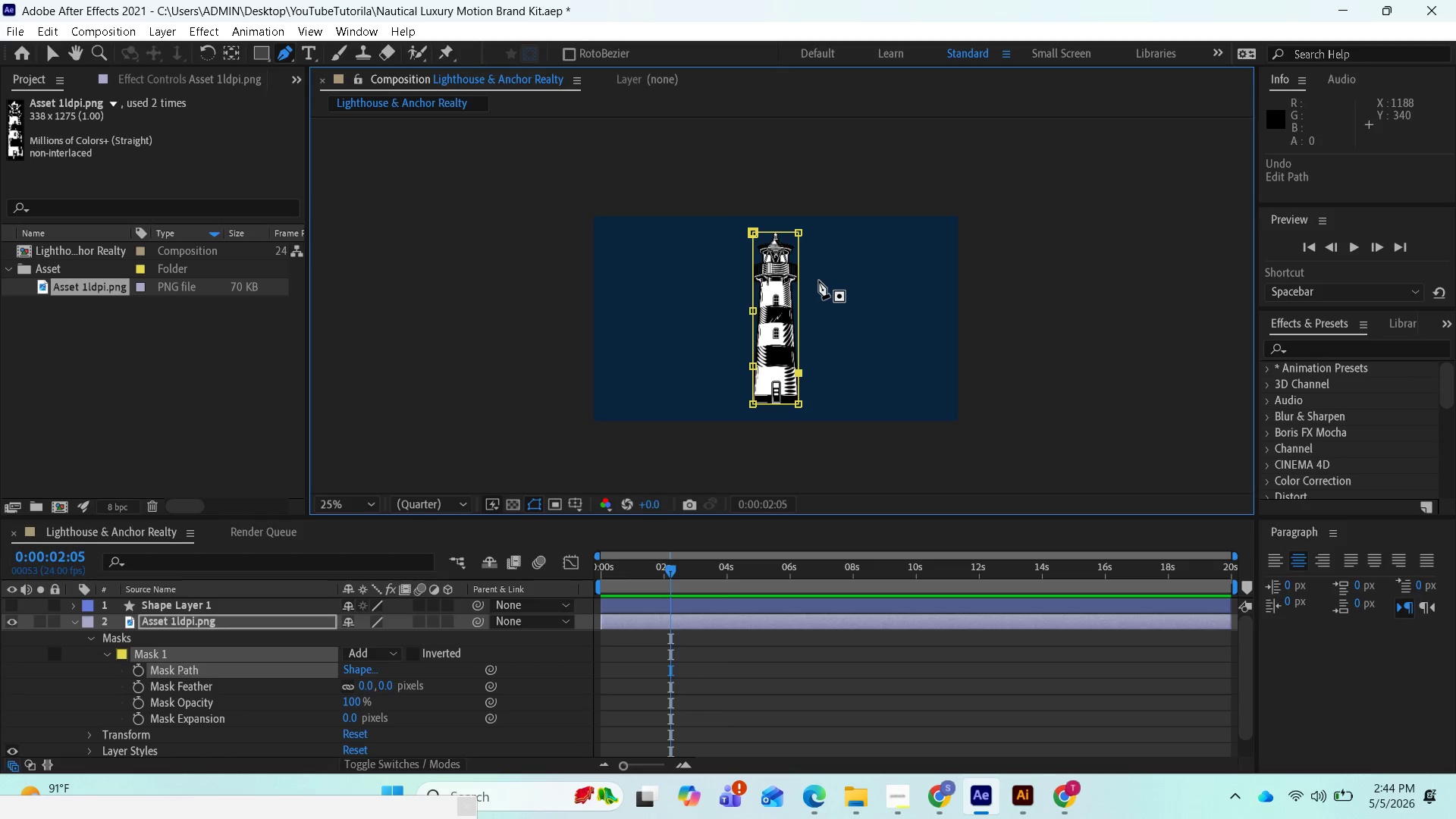 
key(Control+Z)
 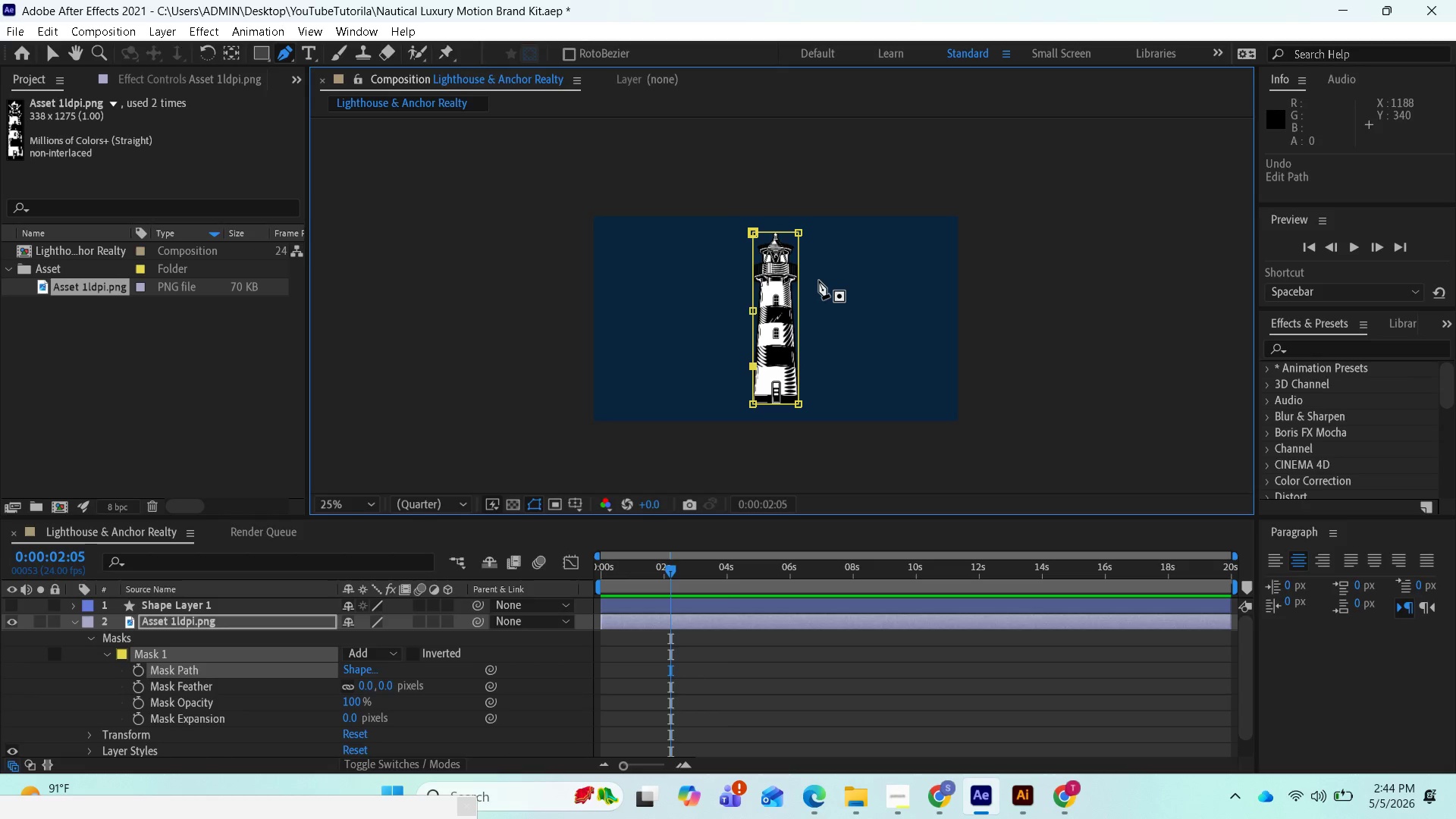 
key(Control+Z)
 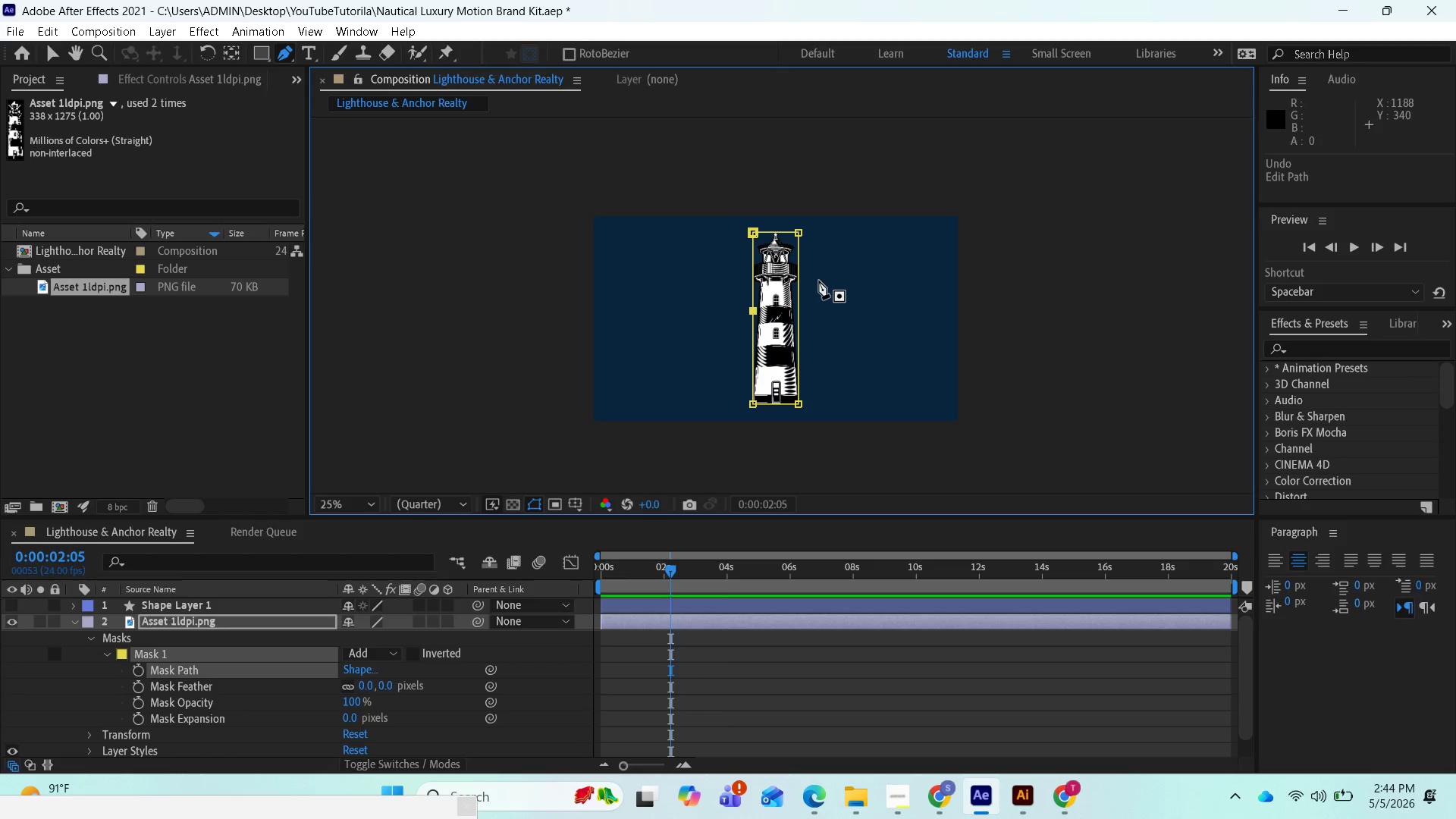 
key(Control+Z)
 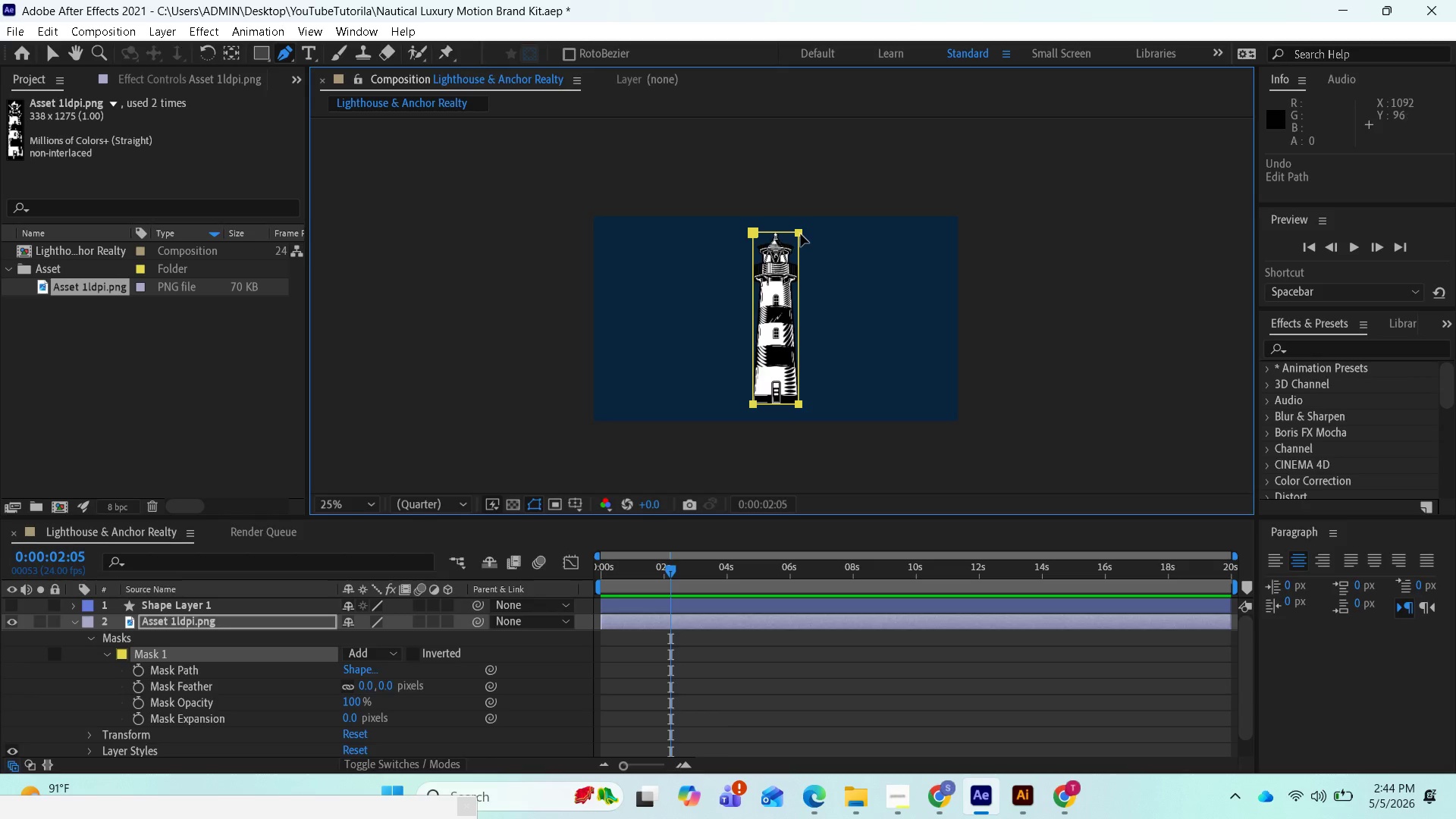 
left_click_drag(start_coordinate=[801, 234], to_coordinate=[797, 250])
 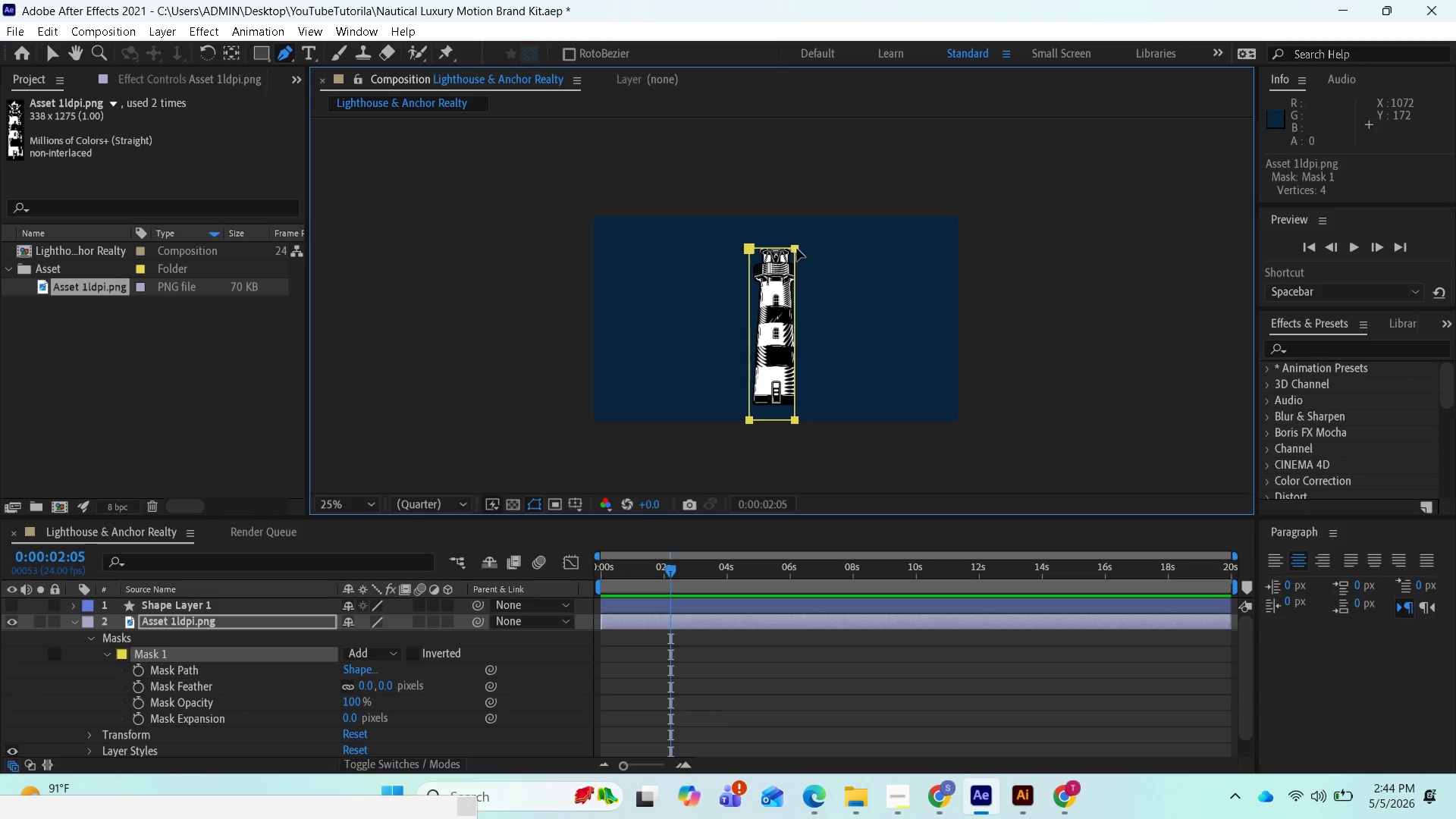 
key(Shift+Z)
 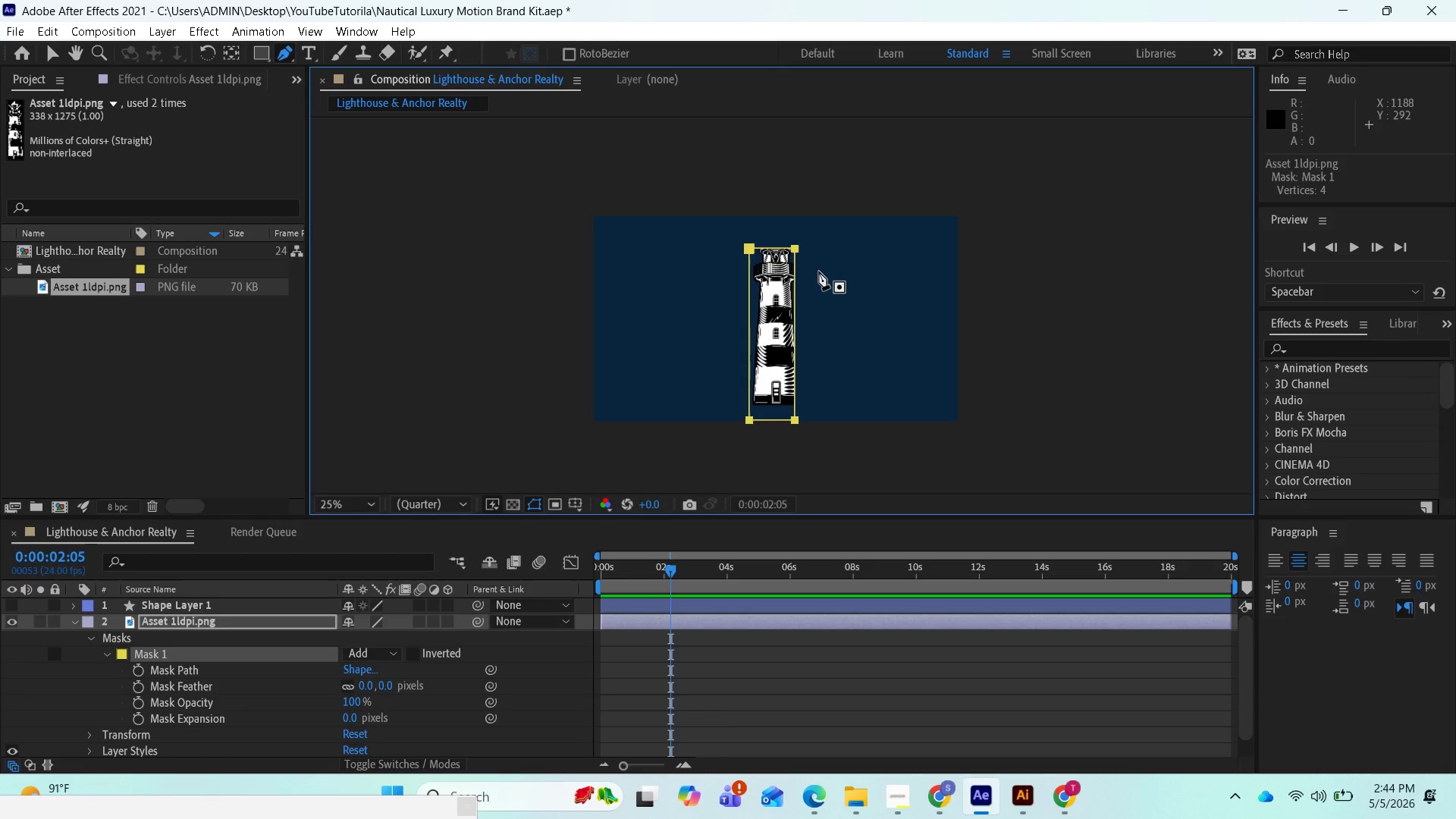 
key(Control+Z)
 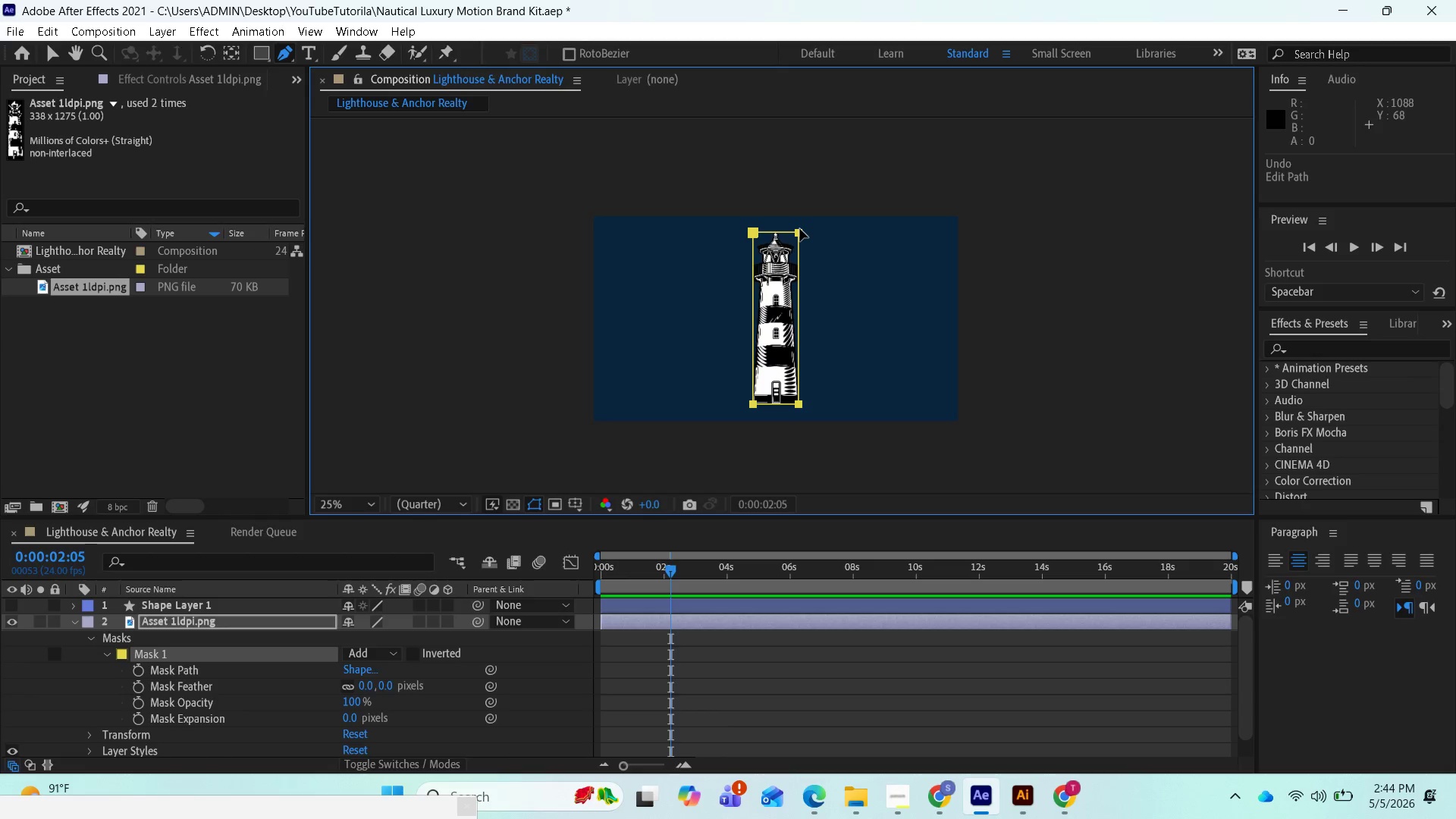 
left_click([800, 229])
 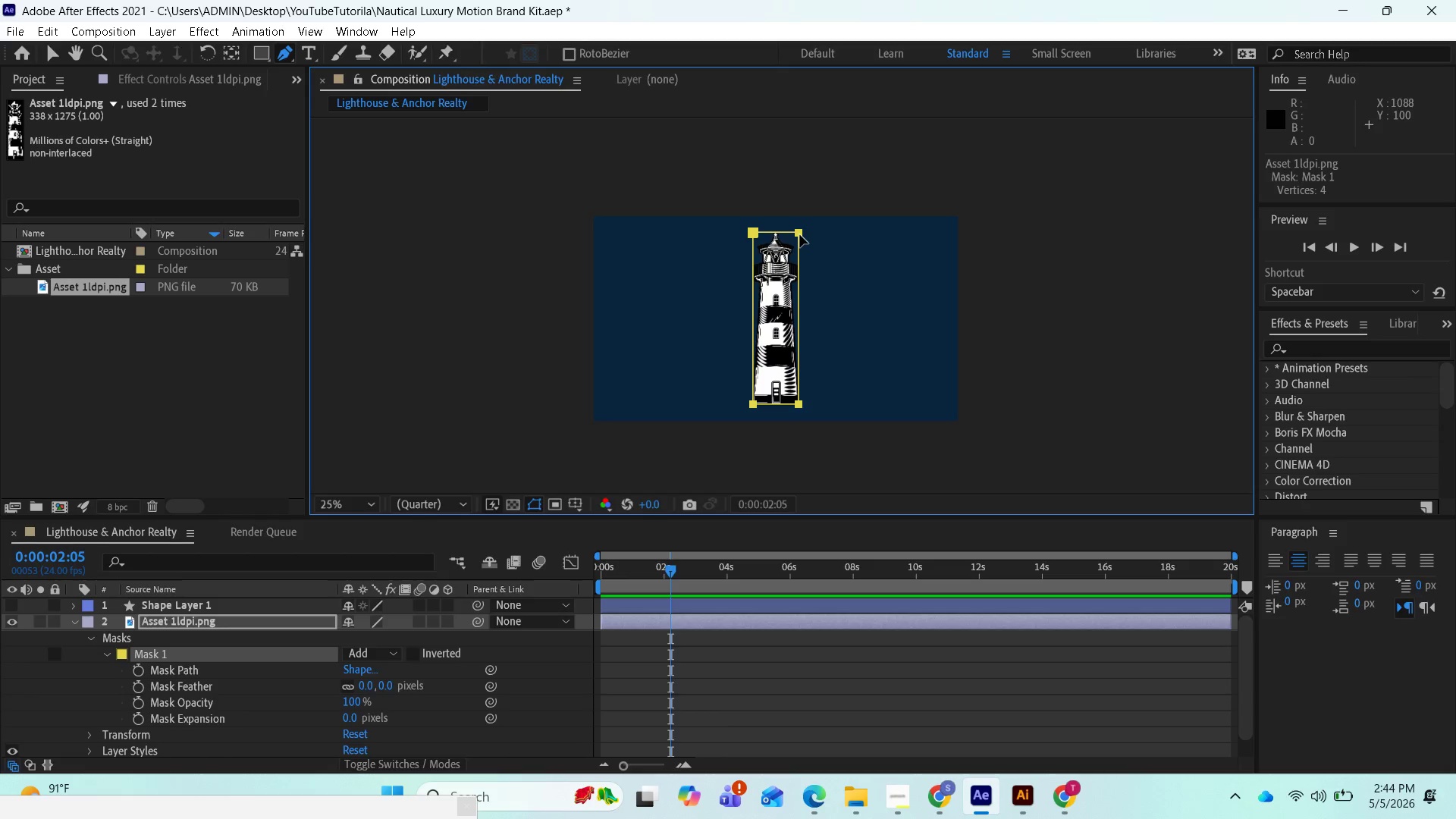 
left_click([800, 235])
 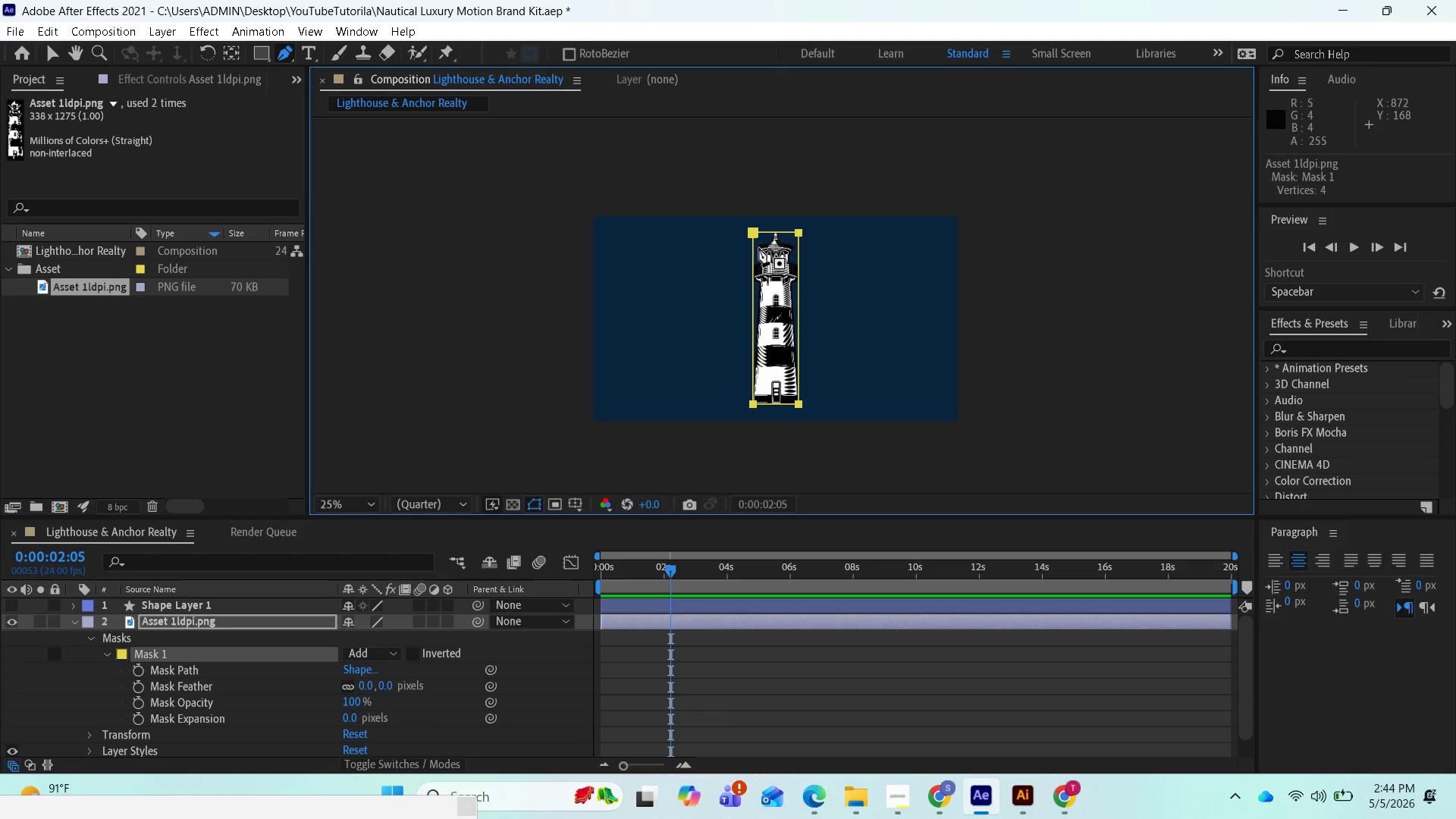 
left_click([759, 248])
 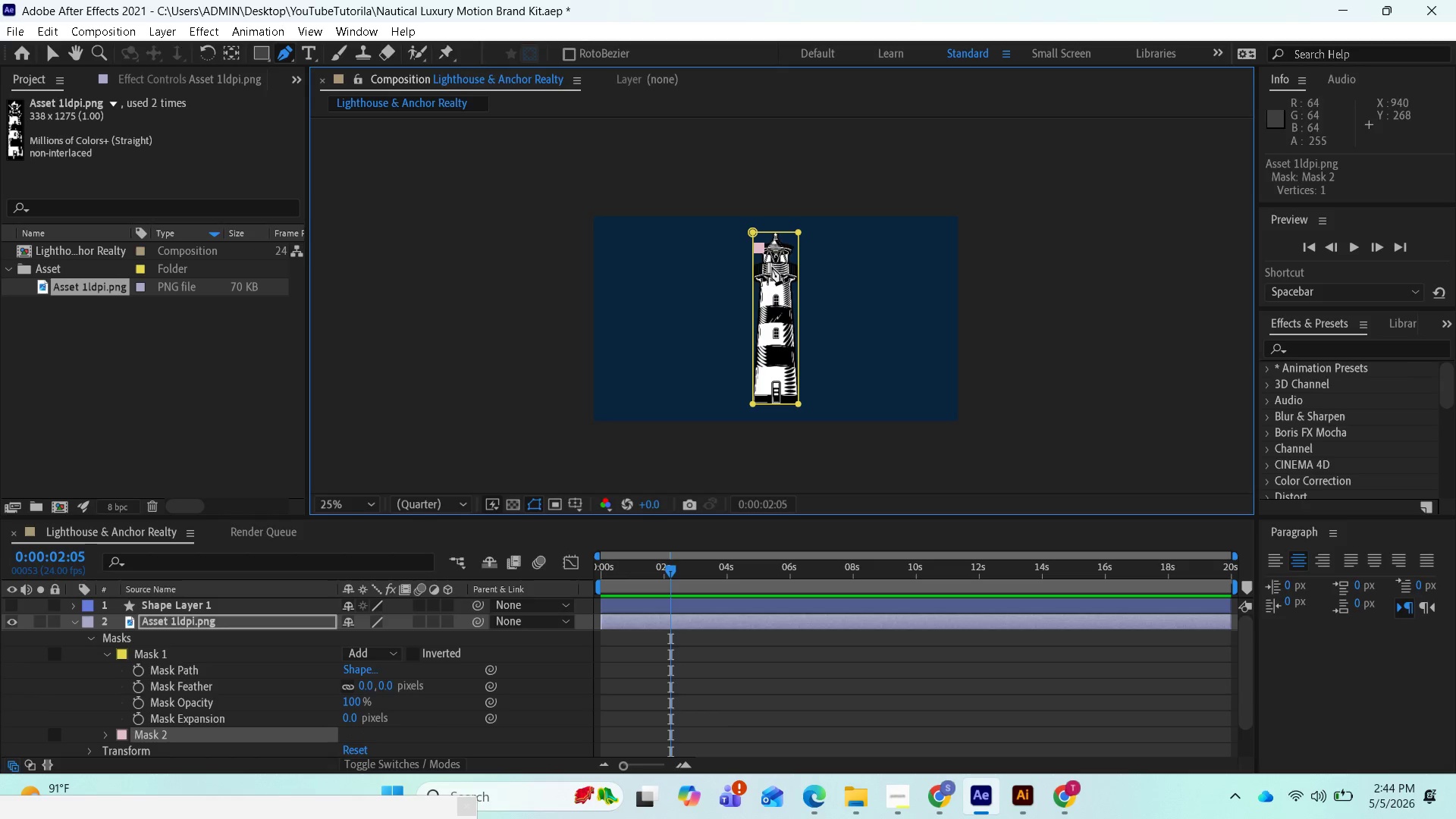 
key(Control+Z)
 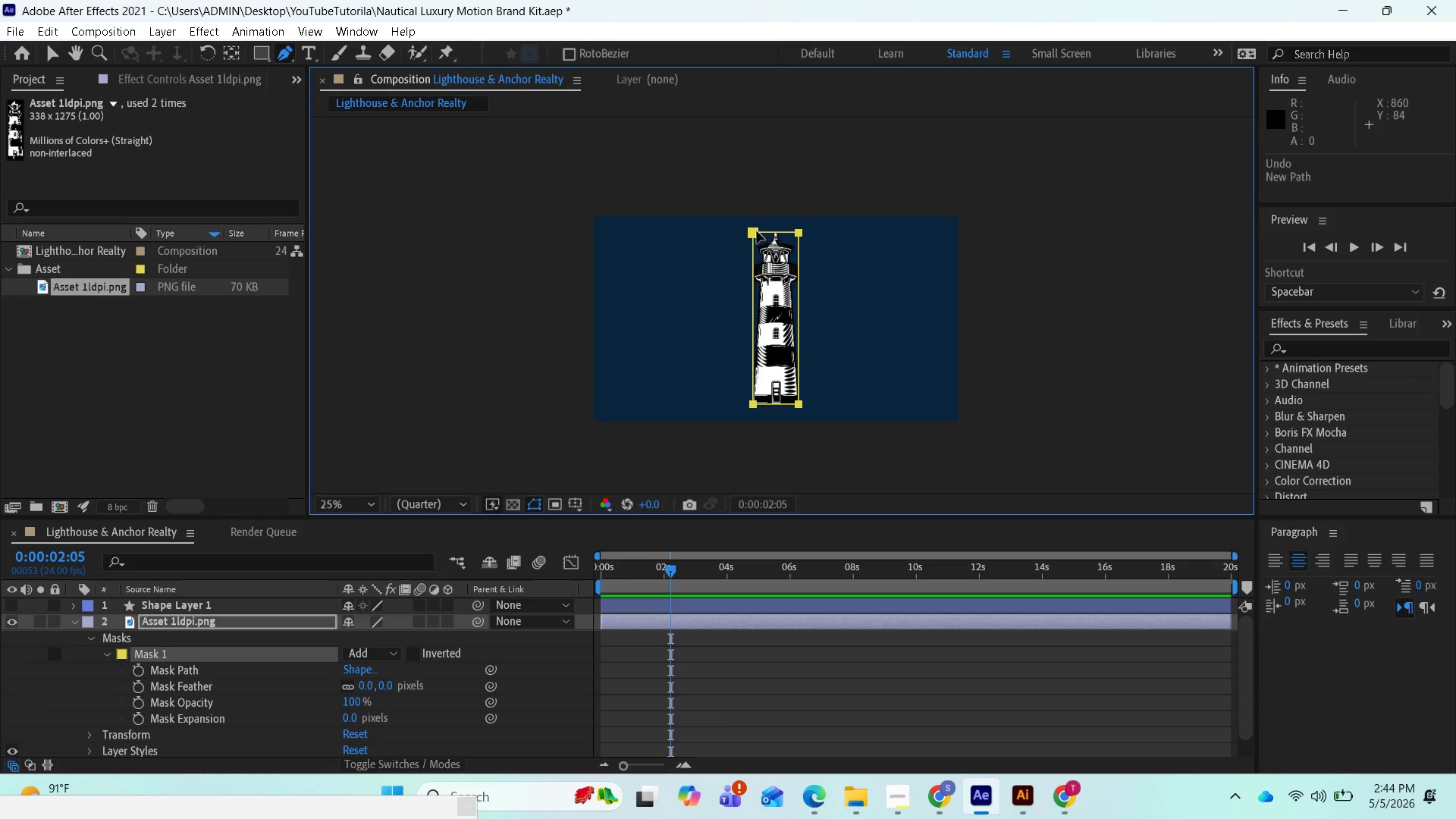 
left_click([756, 231])
 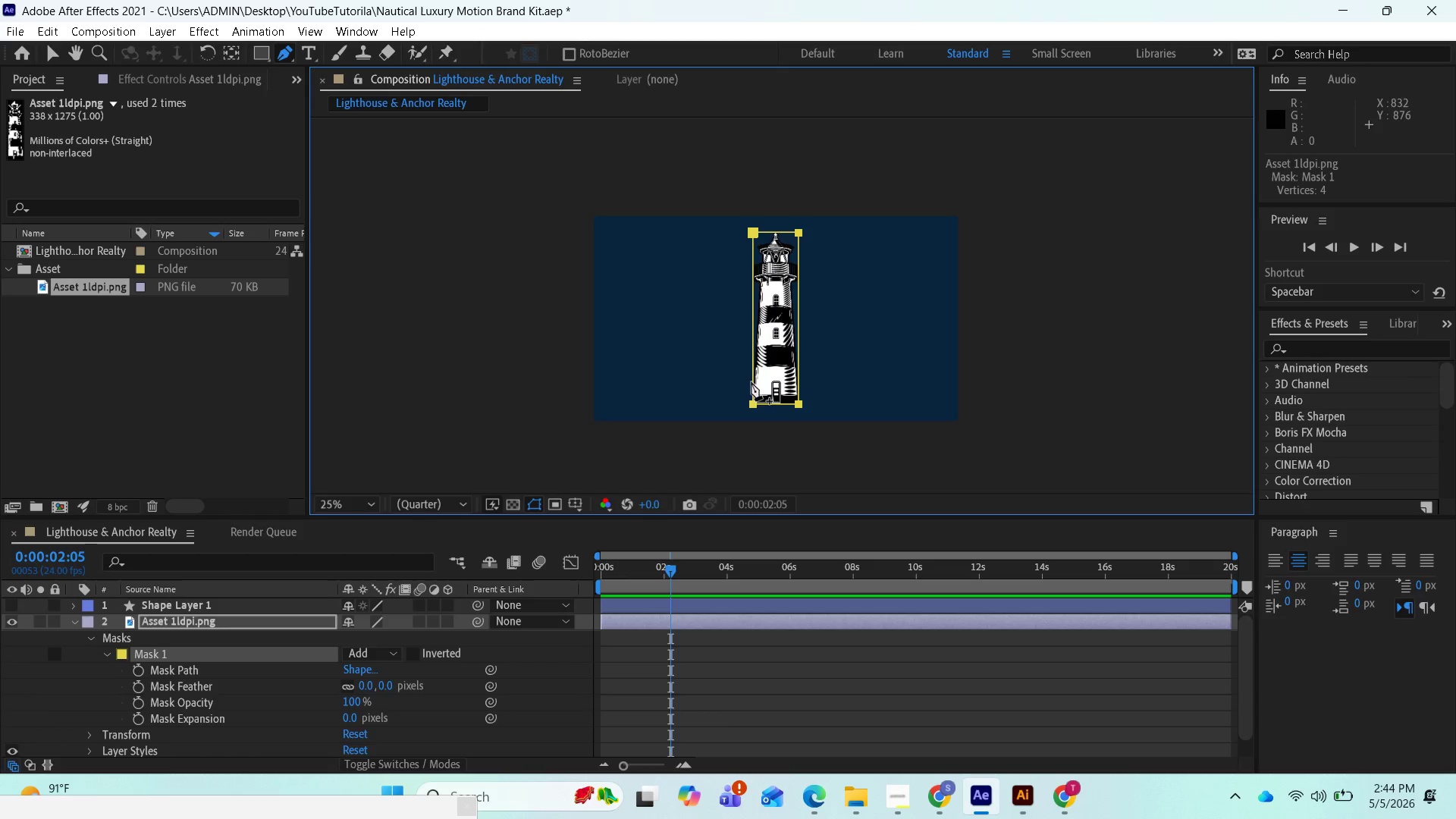 
left_click([753, 384])
 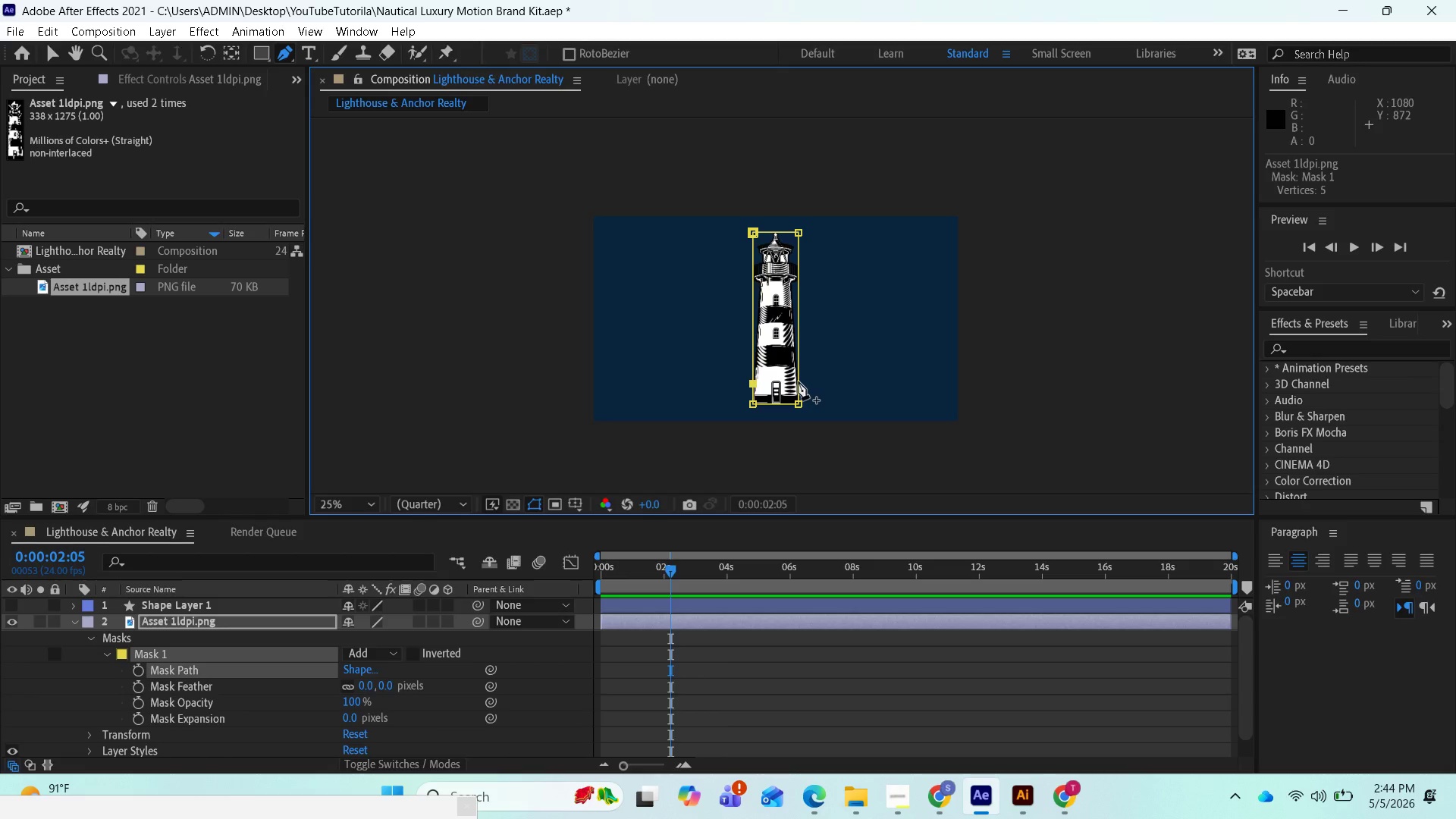 
left_click([798, 381])
 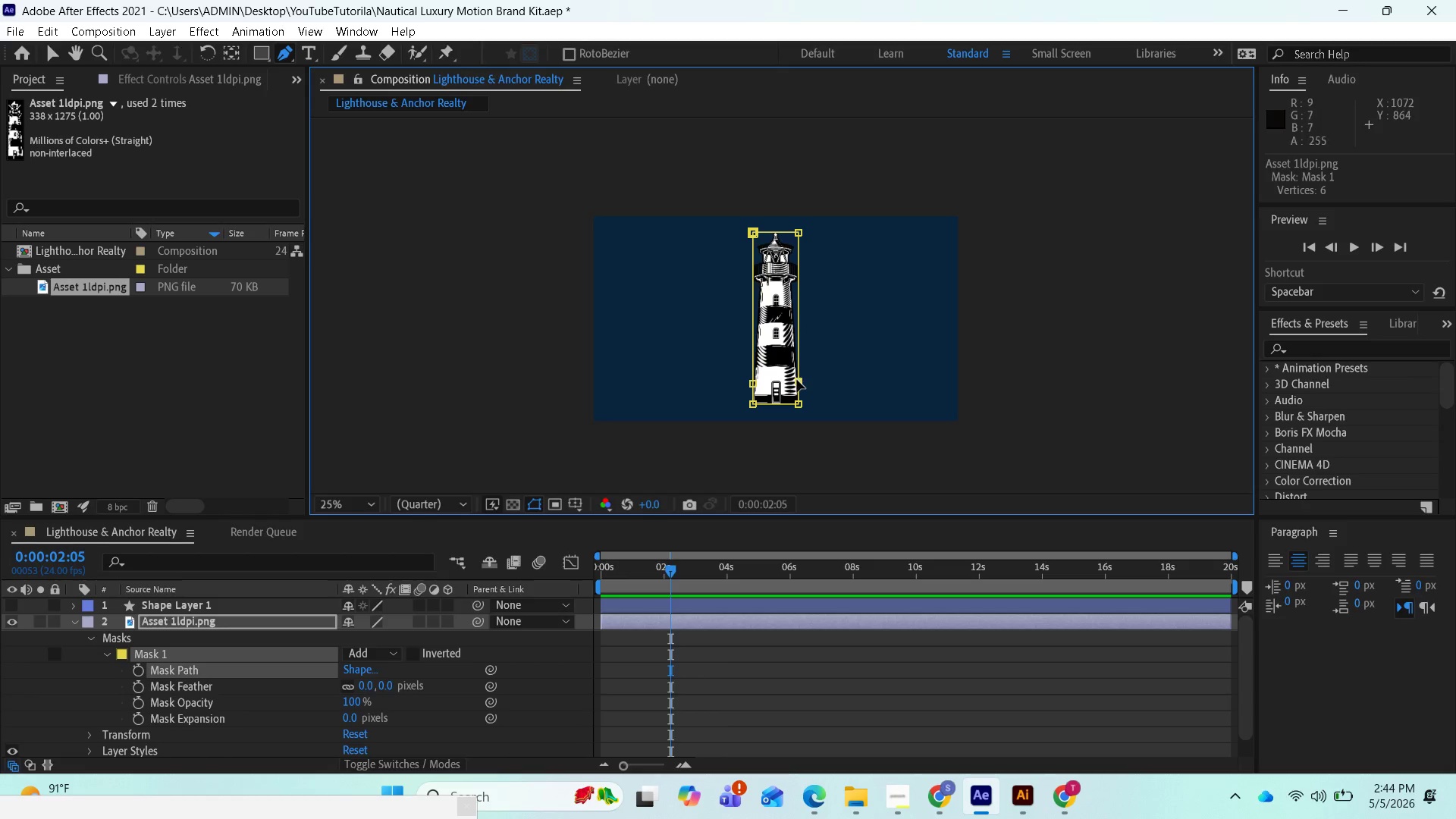 
left_click_drag(start_coordinate=[799, 381], to_coordinate=[799, 388])
 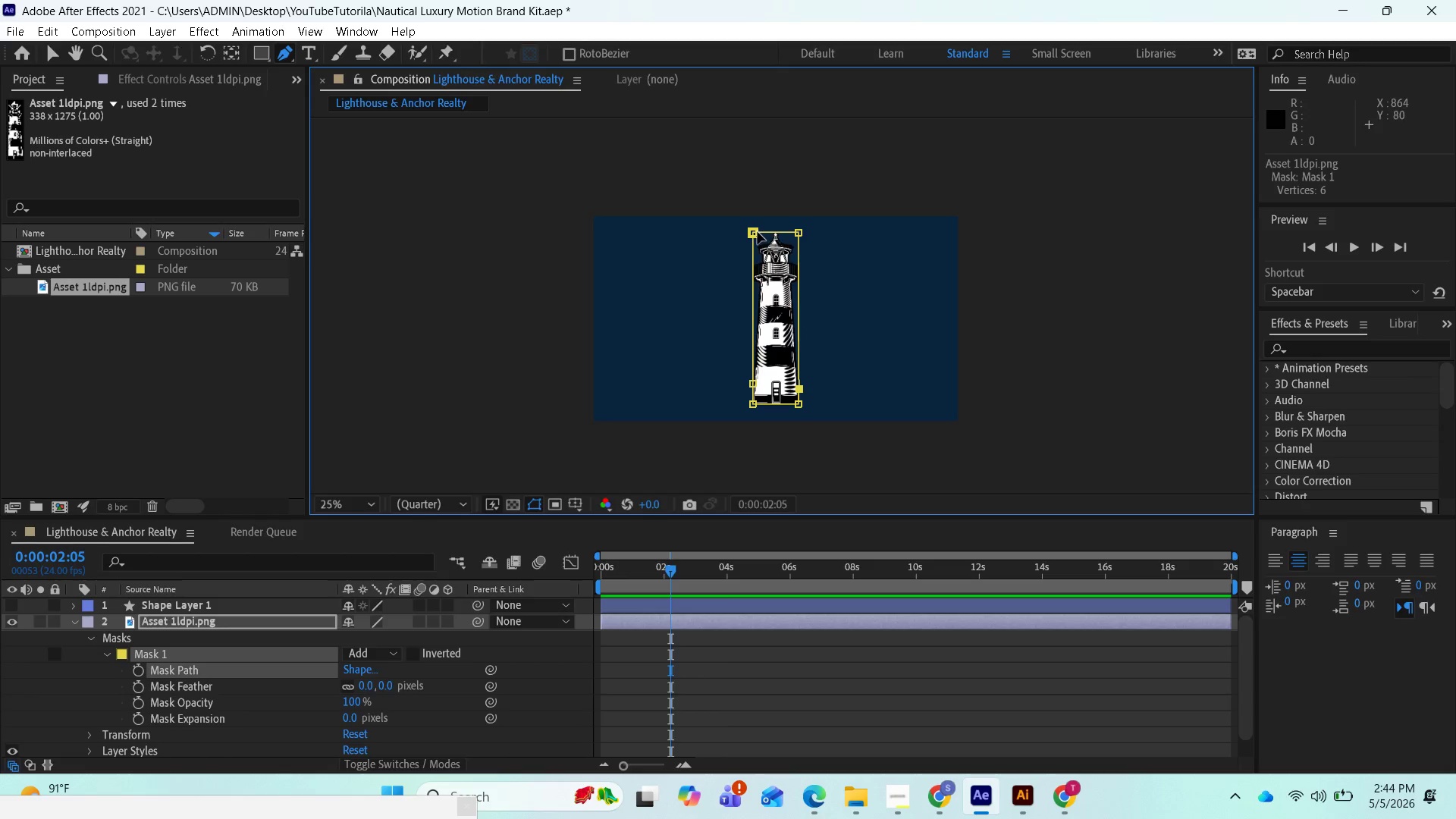 
left_click([758, 233])
 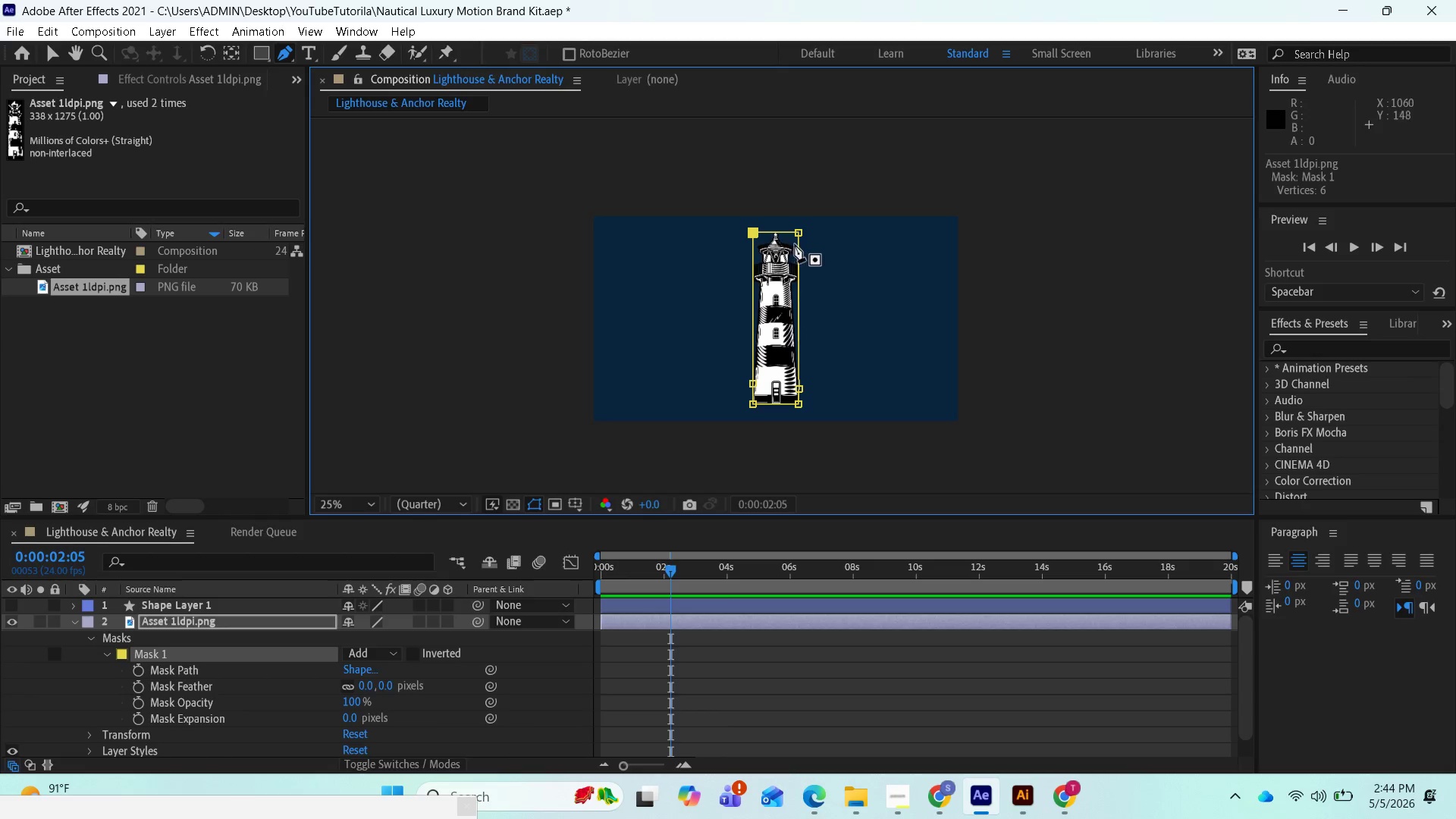 
hold_key(key=ShiftLeft, duration=1.42)
left_click_drag(start_coordinate=[801, 232], to_coordinate=[793, 381])
 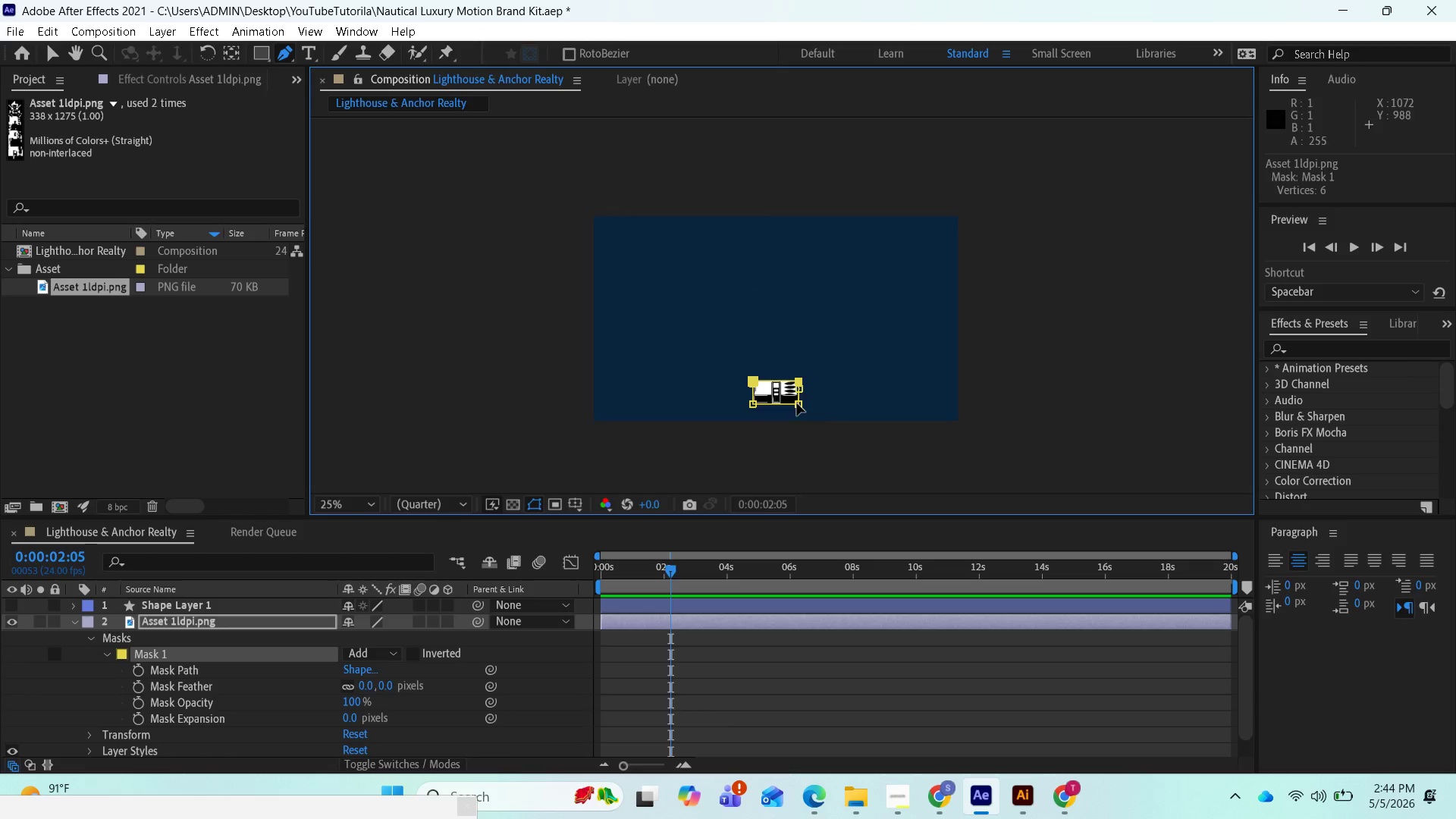 
hold_key(key=ShiftLeft, duration=8.11)
 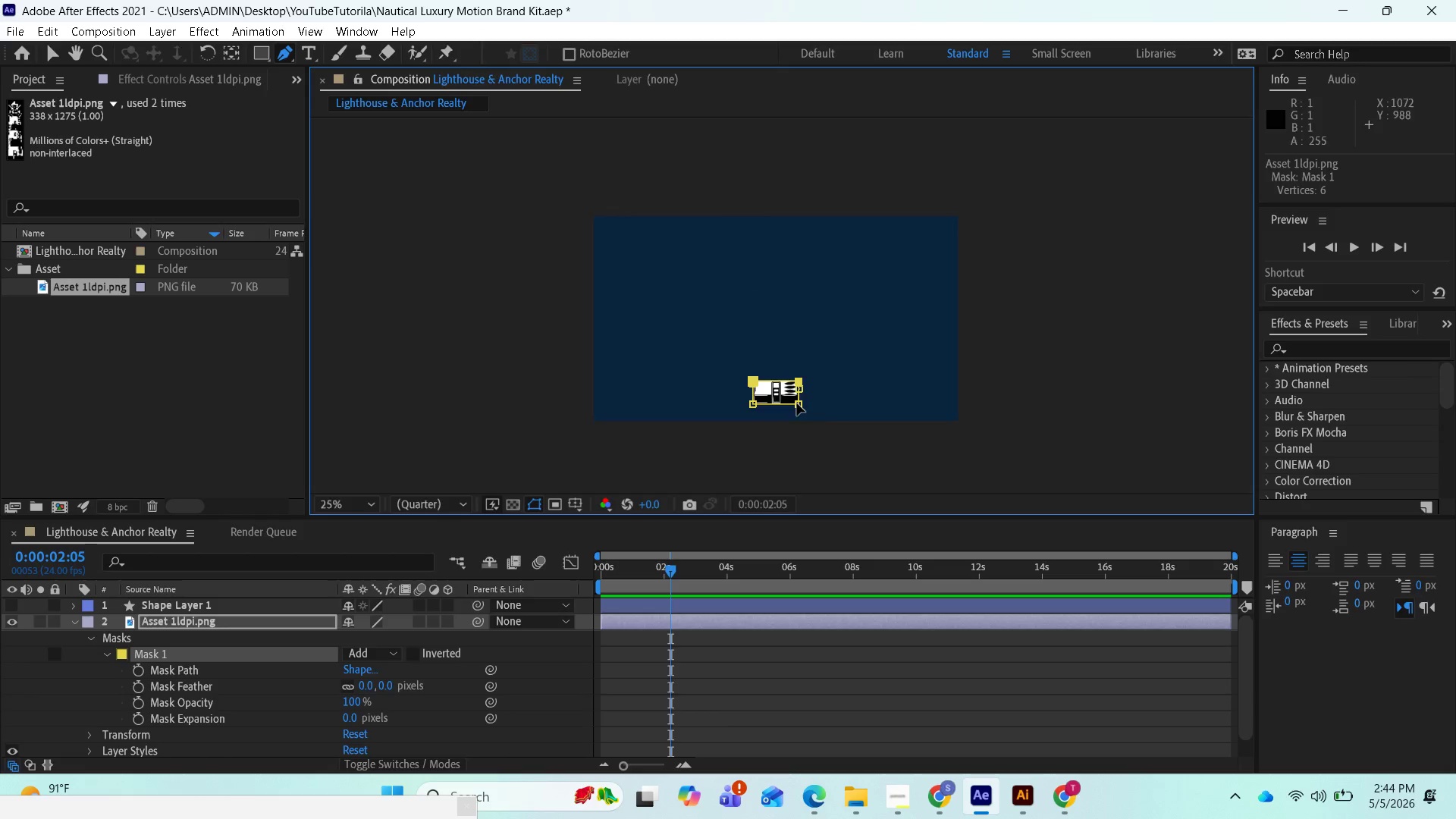 
scroll: coordinate [797, 407], scroll_direction: up, amount: 2.0
 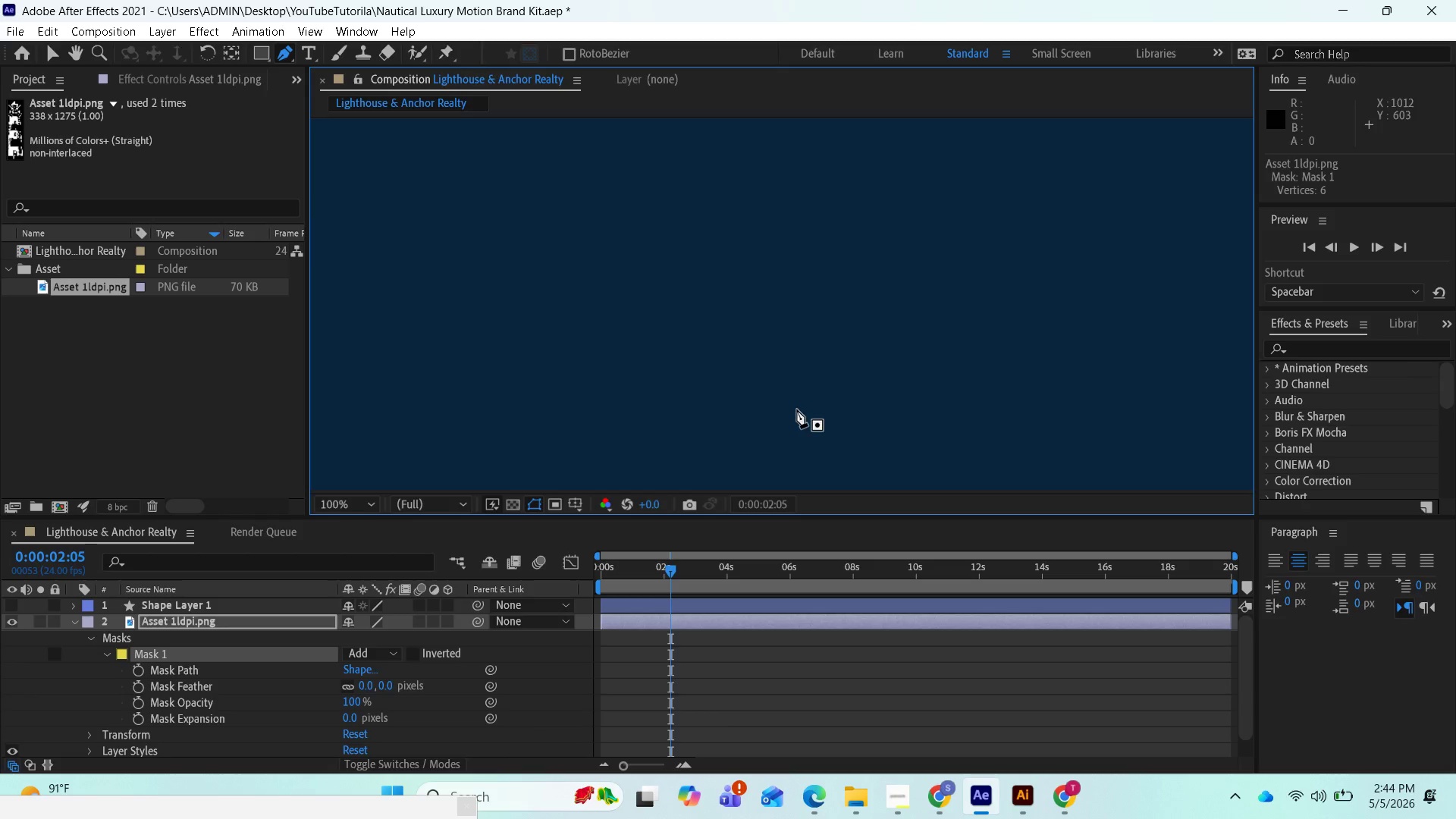 
scroll: coordinate [797, 410], scroll_direction: down, amount: 2.0
 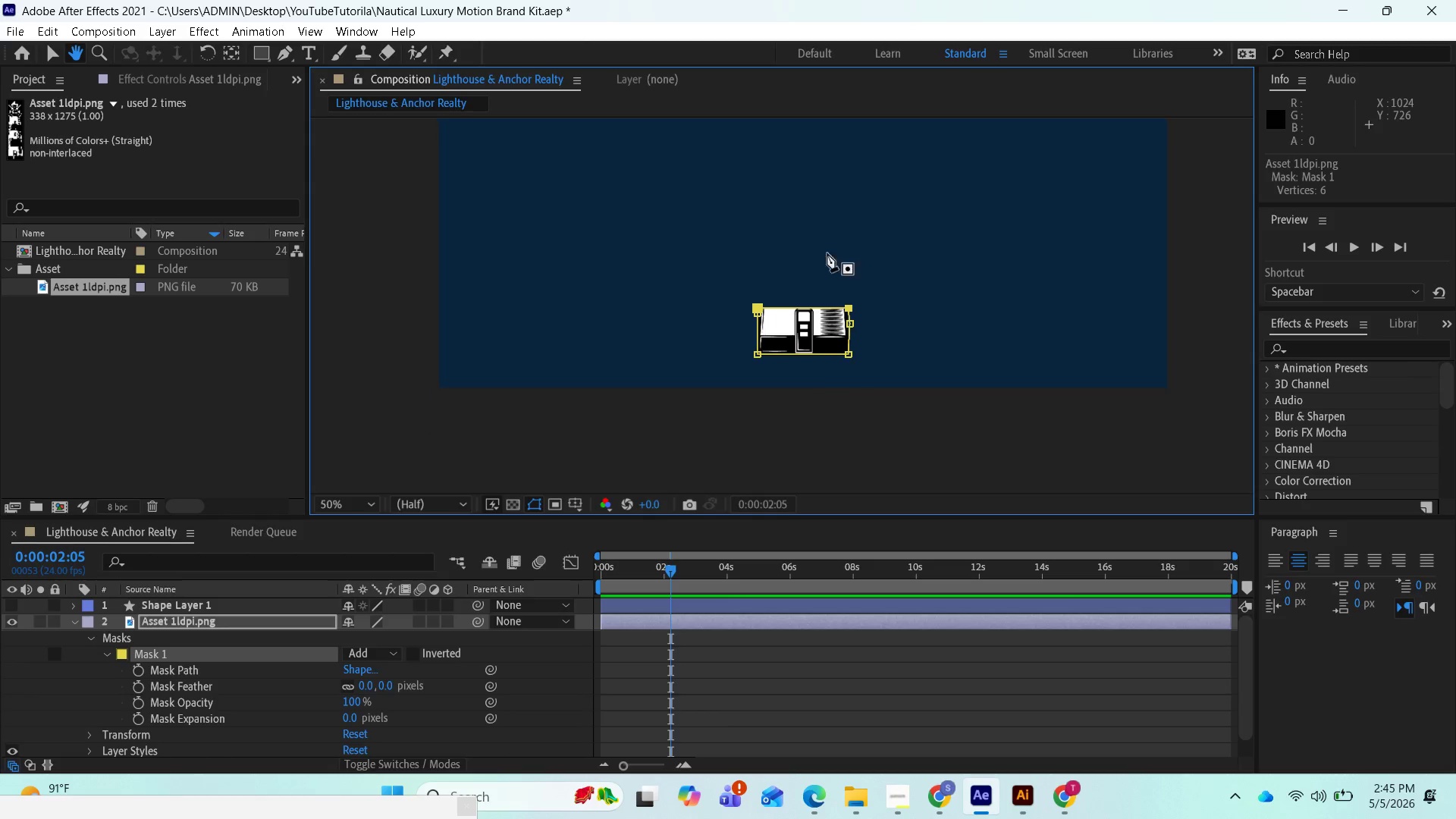 
scroll: coordinate [778, 296], scroll_direction: up, amount: 1.0
 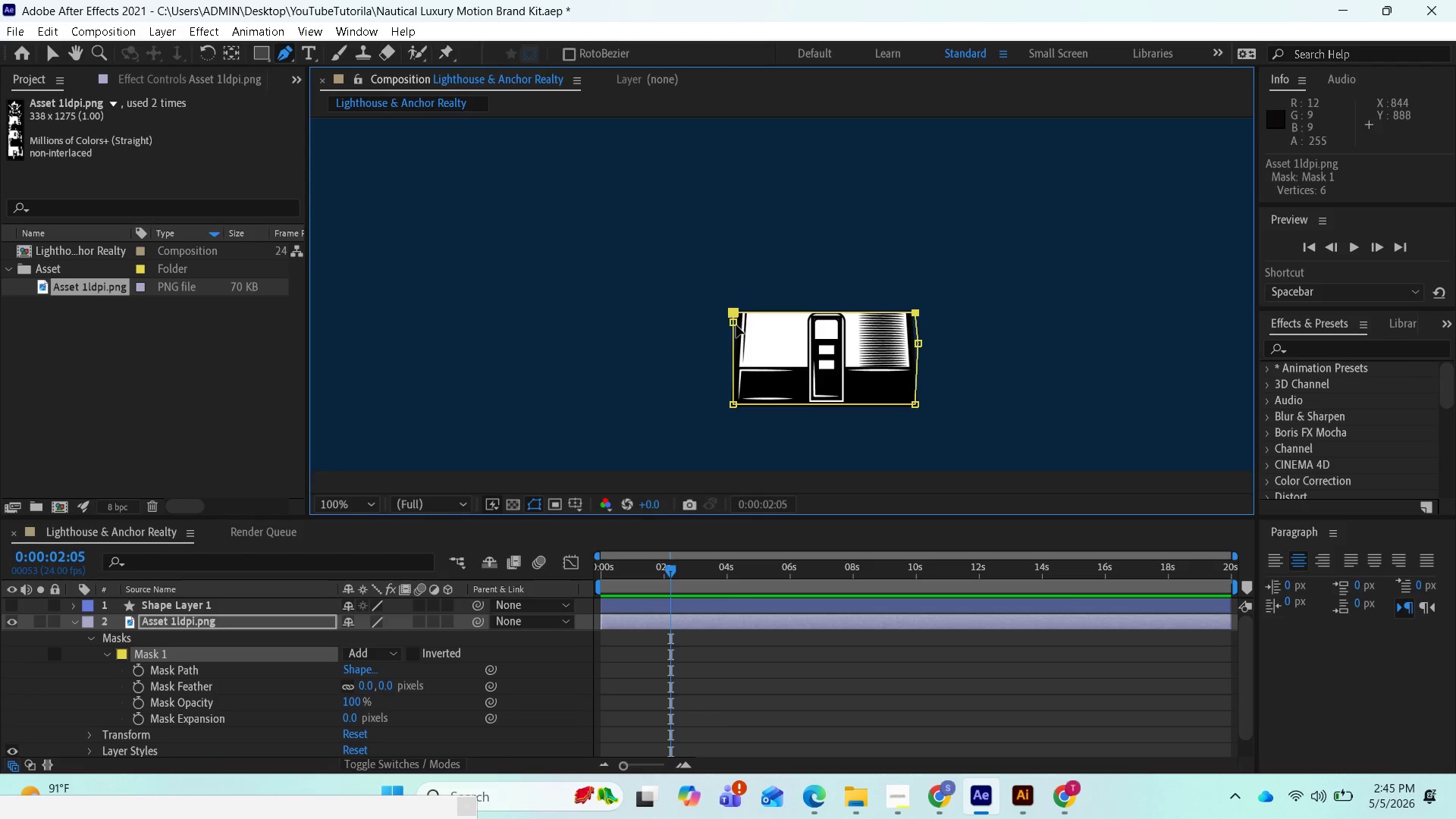 
left_click_drag(start_coordinate=[736, 325], to_coordinate=[751, 393])
 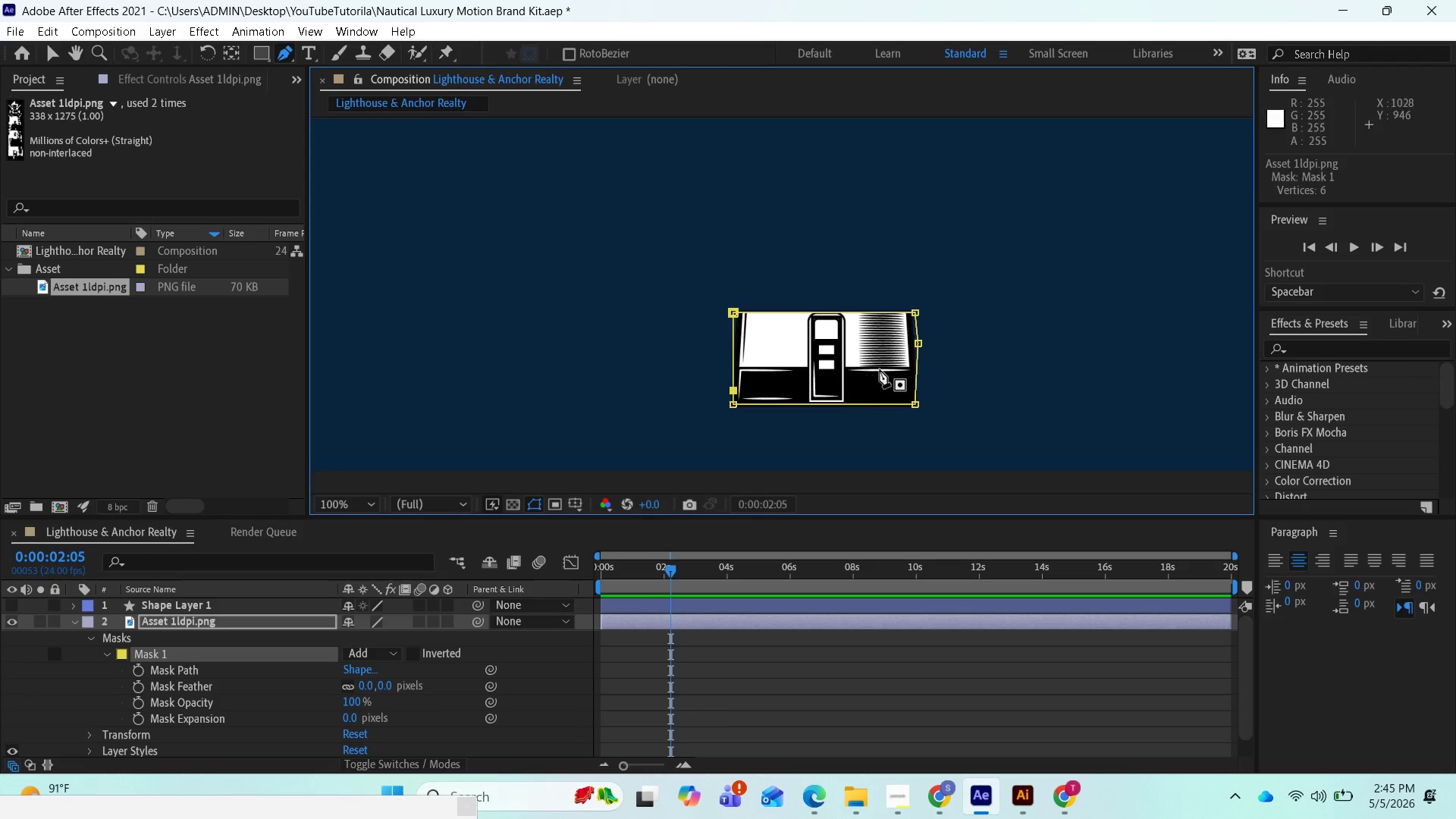 
hold_key(key=ShiftLeft, duration=2.72)
 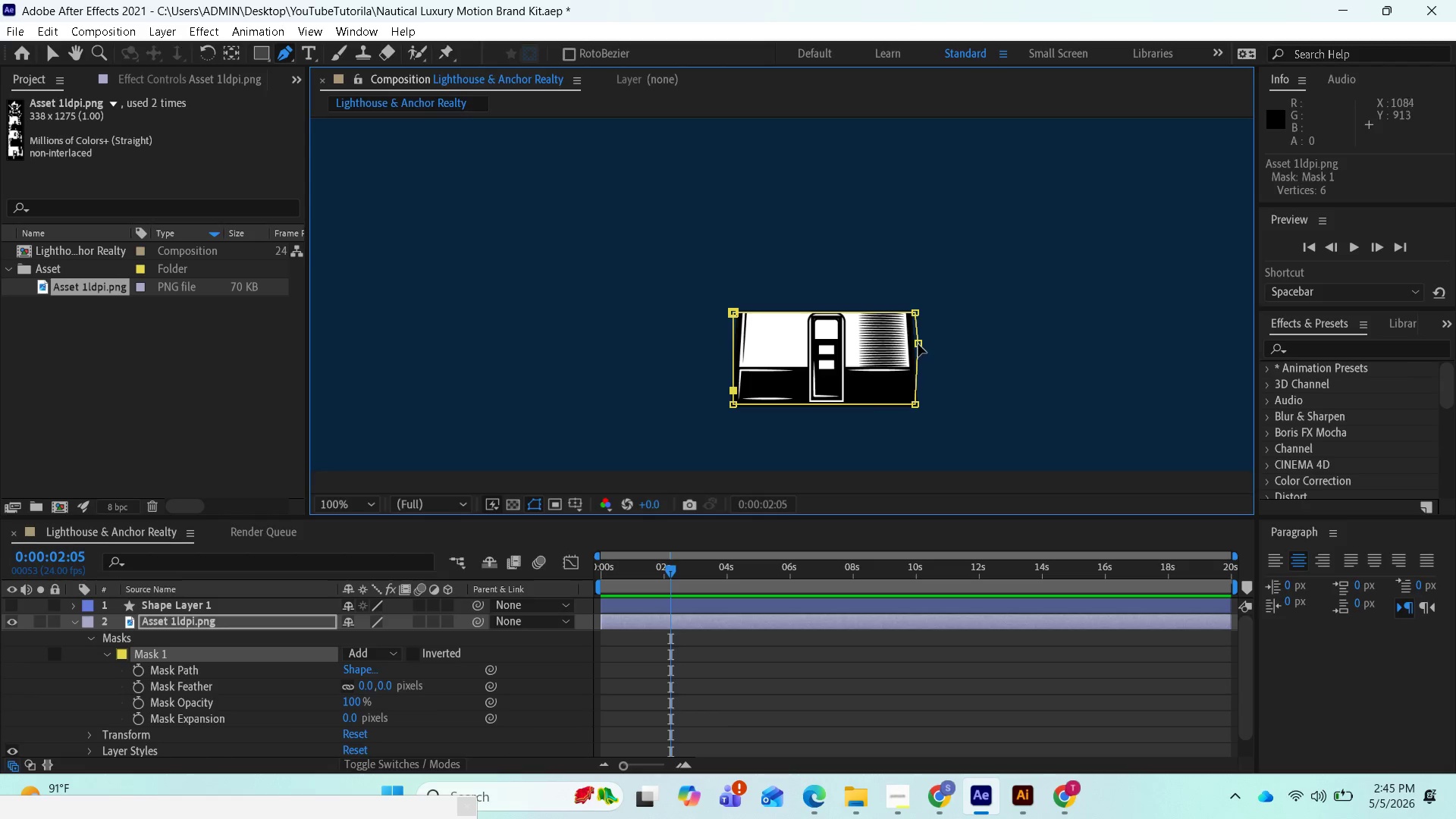 
hold_key(key=ShiftLeft, duration=1.64)
left_click_drag(start_coordinate=[921, 343], to_coordinate=[921, 372])
 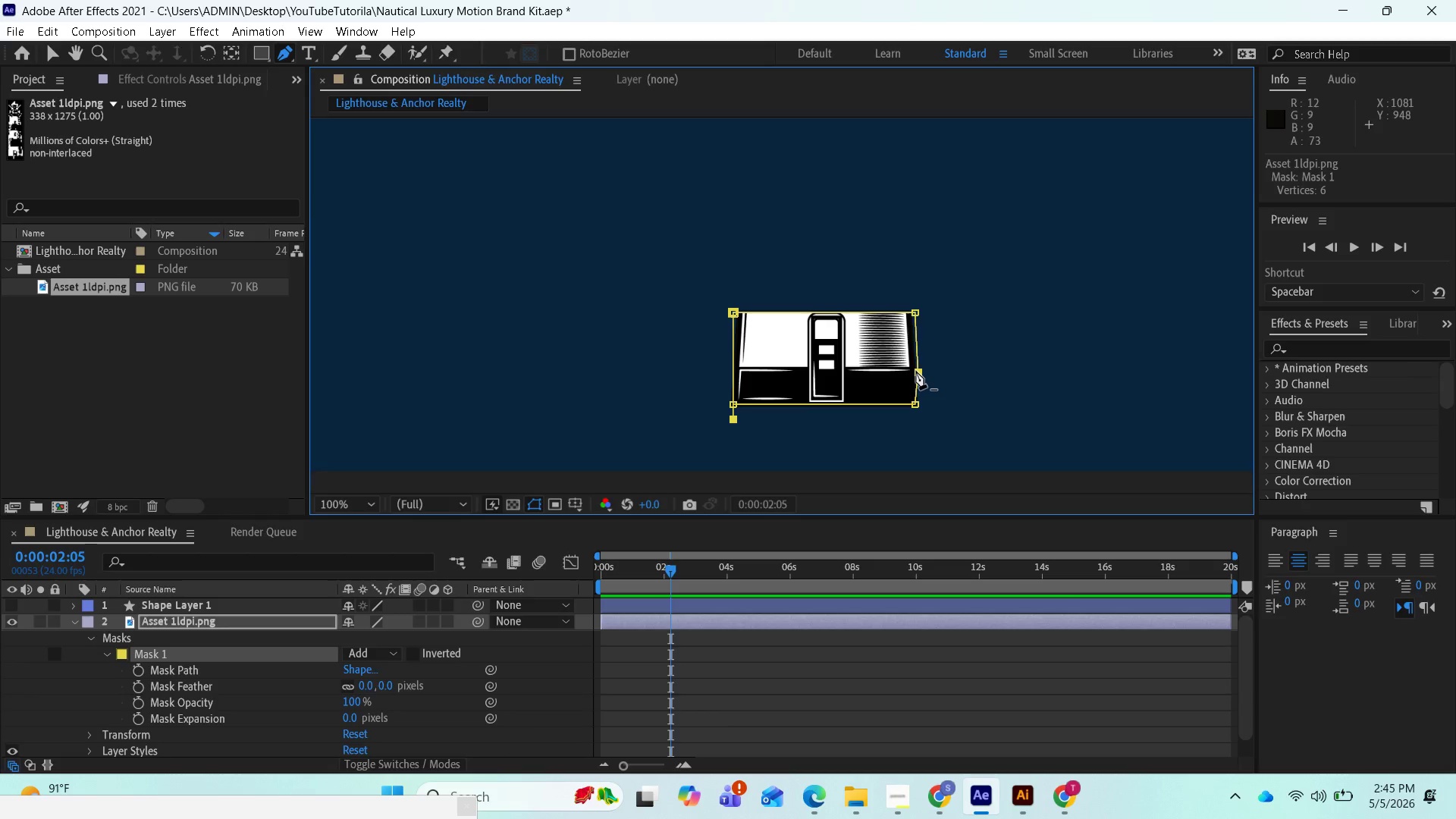 
key(Control+Z)
 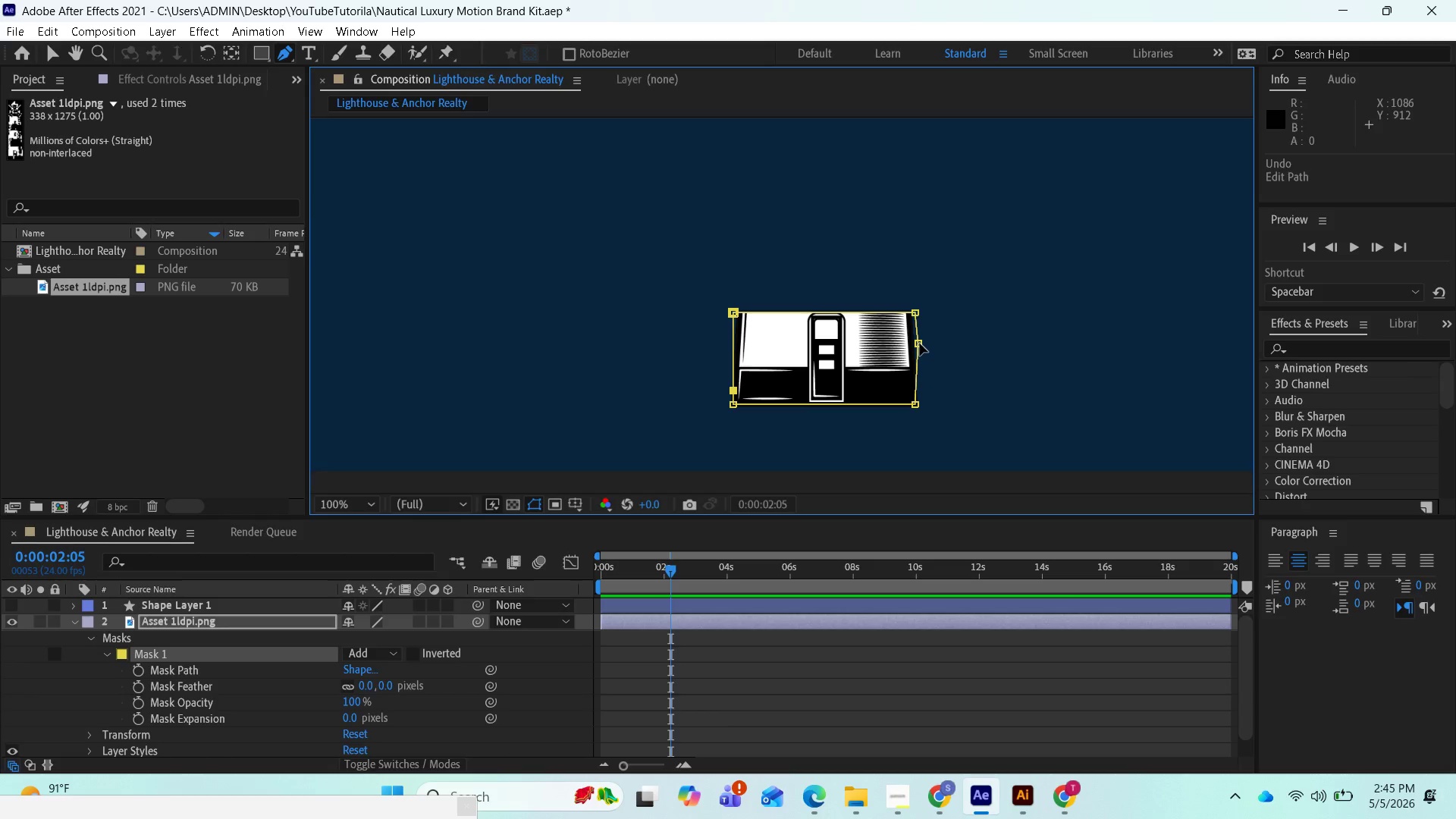 
left_click([920, 344])
 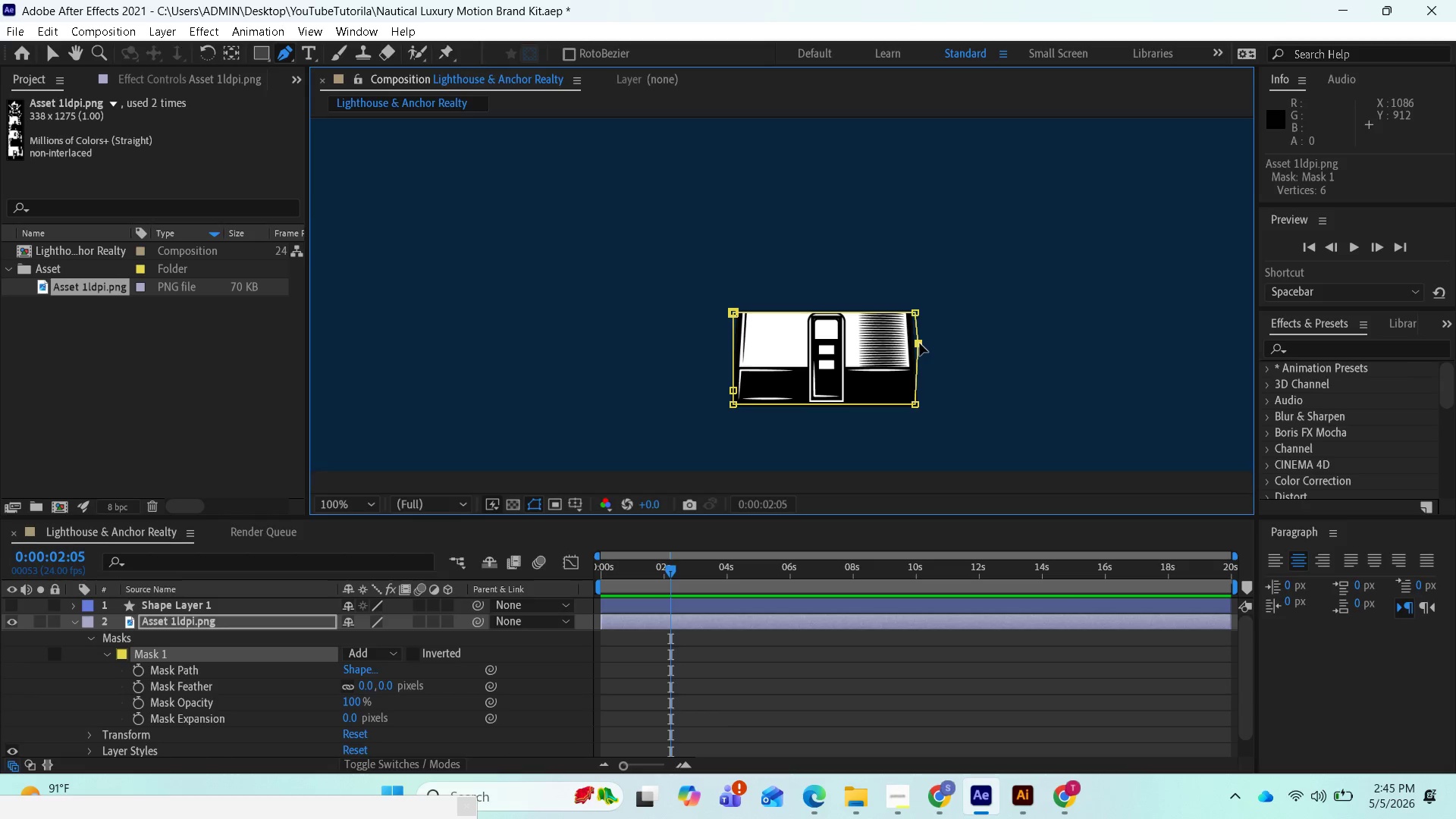 
left_click_drag(start_coordinate=[920, 344], to_coordinate=[915, 391])
 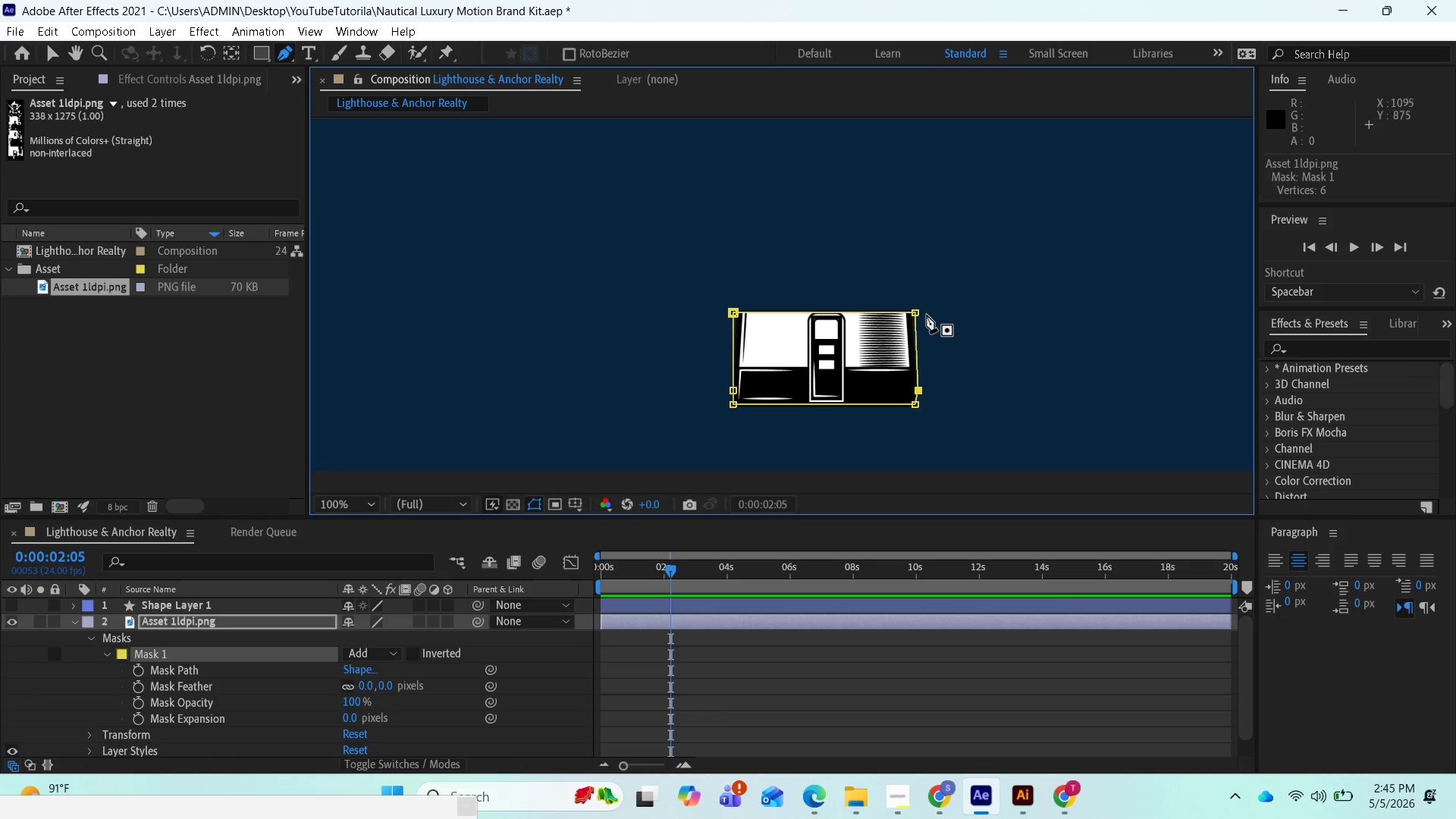 
hold_key(key=ShiftLeft, duration=1.88)
 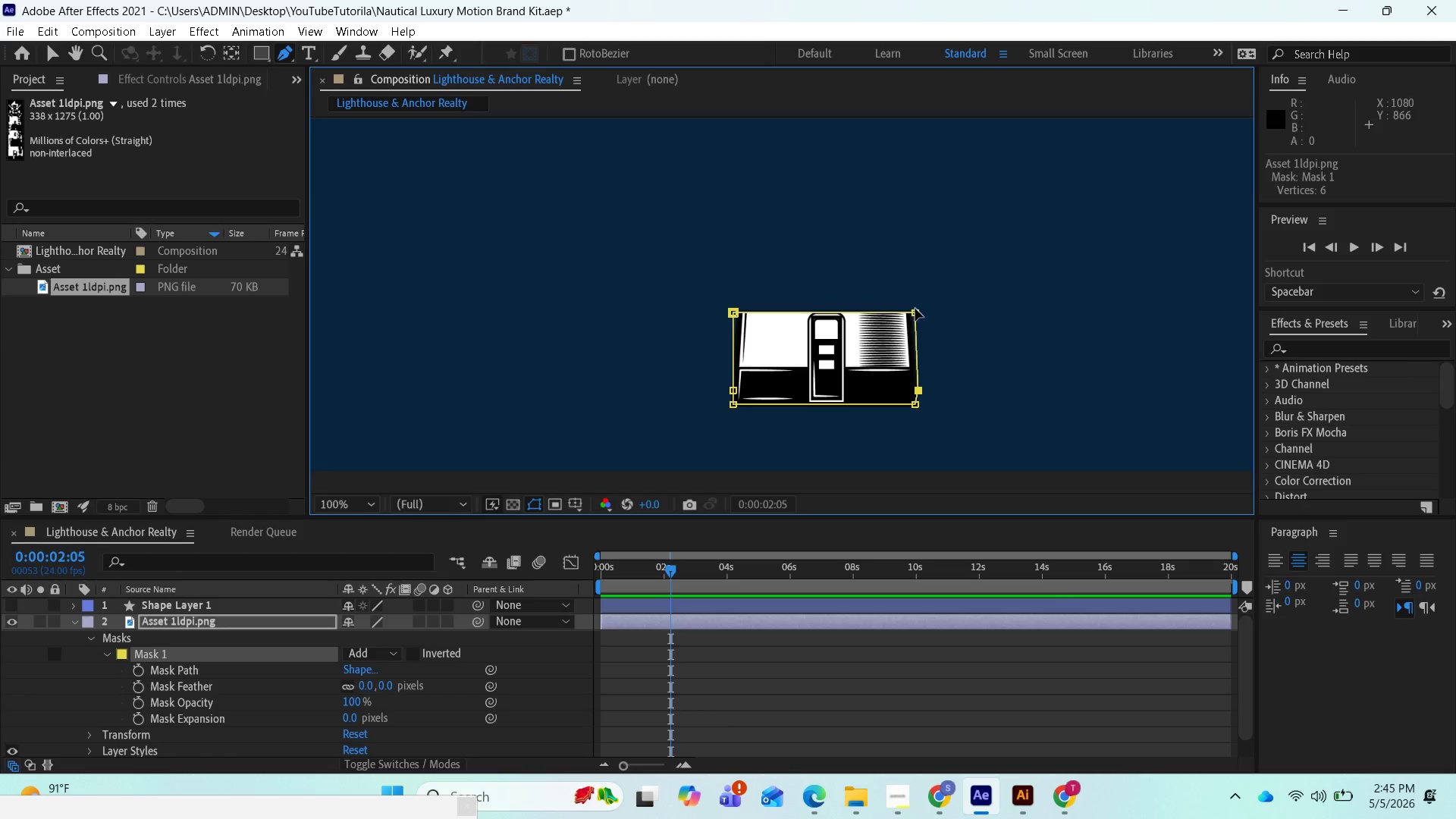 
left_click_drag(start_coordinate=[915, 309], to_coordinate=[915, 322])
 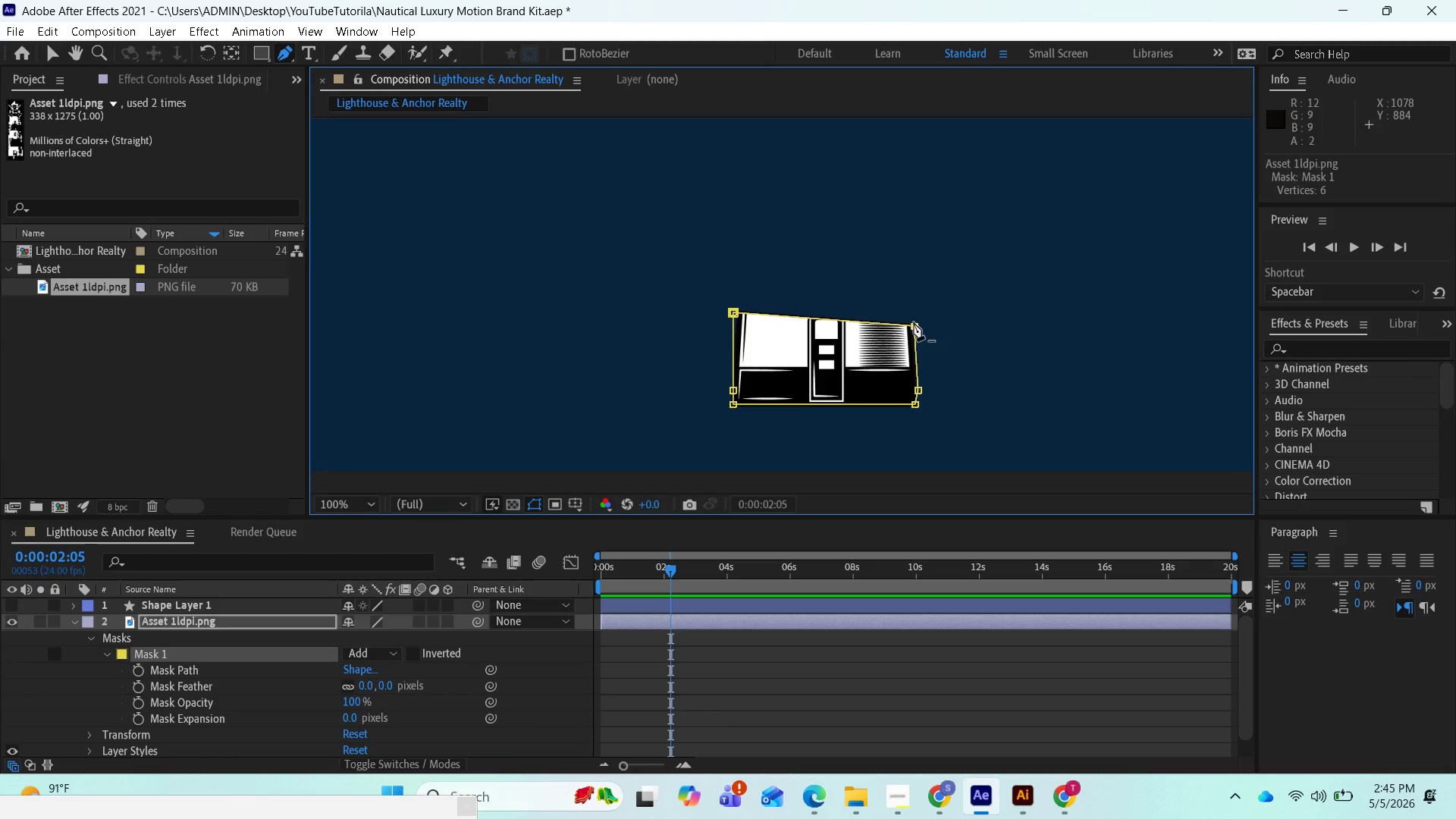 
key(Control+Z)
 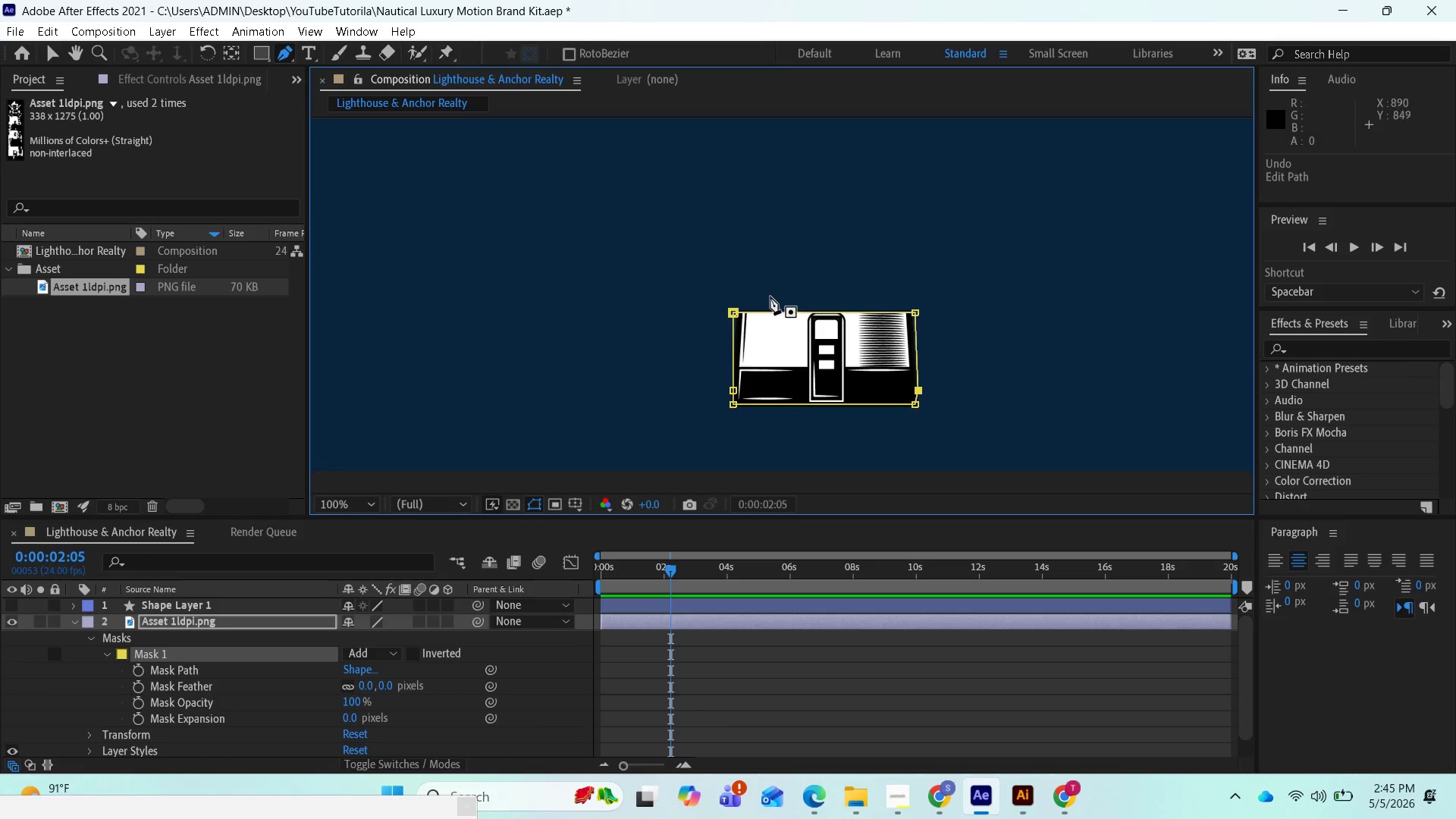 
hold_key(key=ShiftLeft, duration=1.56)
left_click([734, 309])
 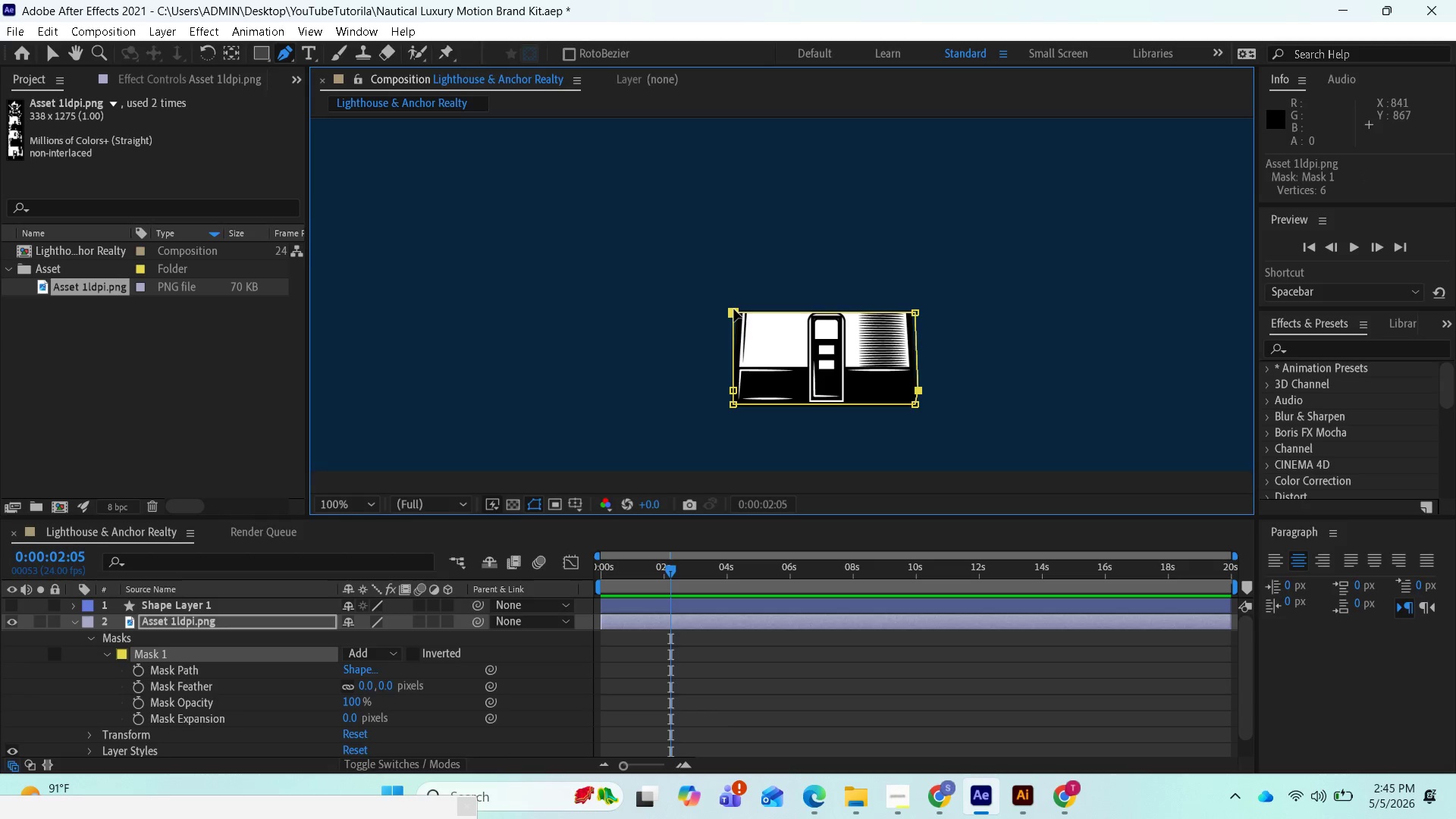 
hold_key(key=ShiftLeft, duration=2.3)
left_click_drag(start_coordinate=[916, 315], to_coordinate=[917, 352])
 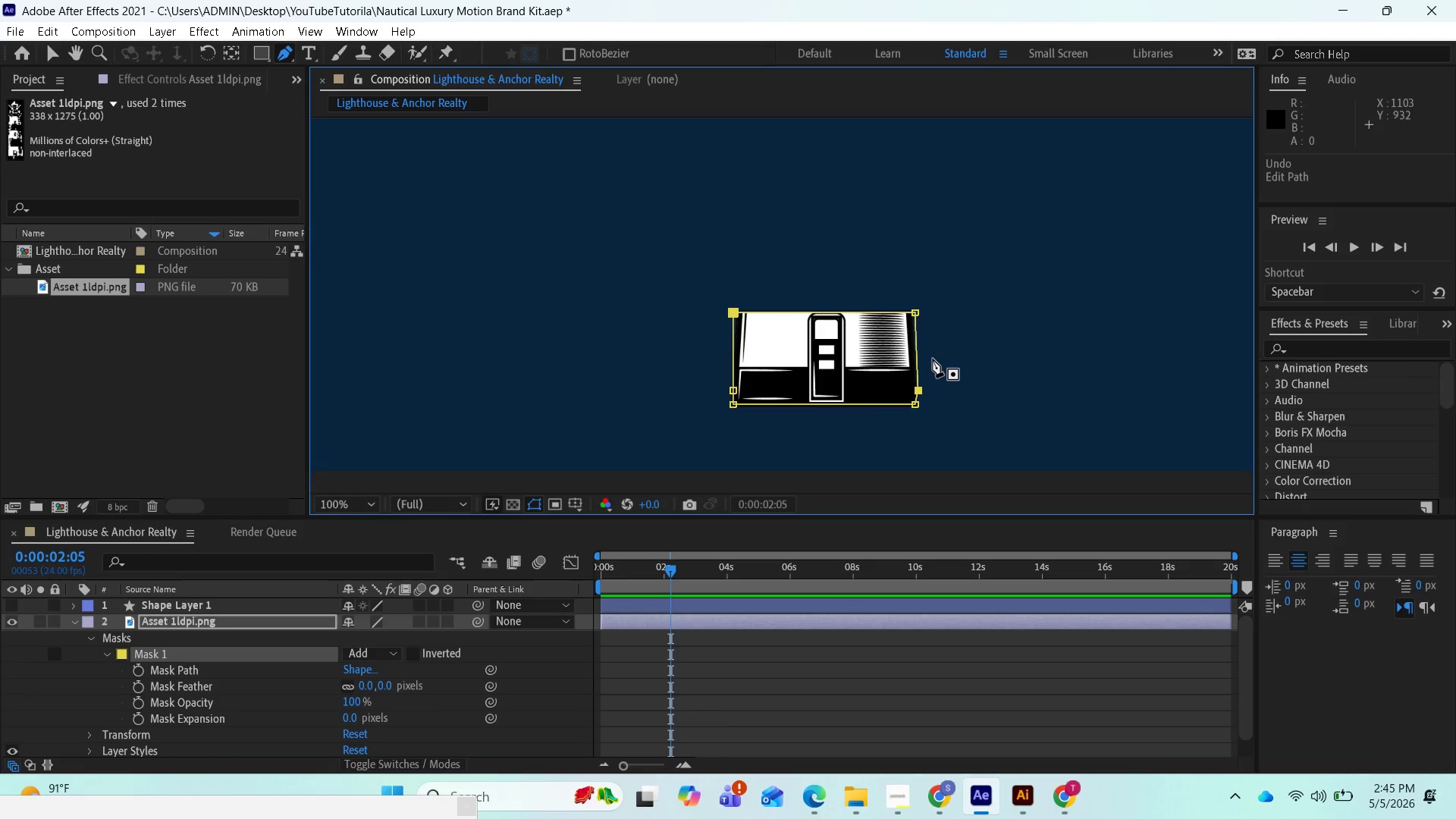 
key(Control+Z)
 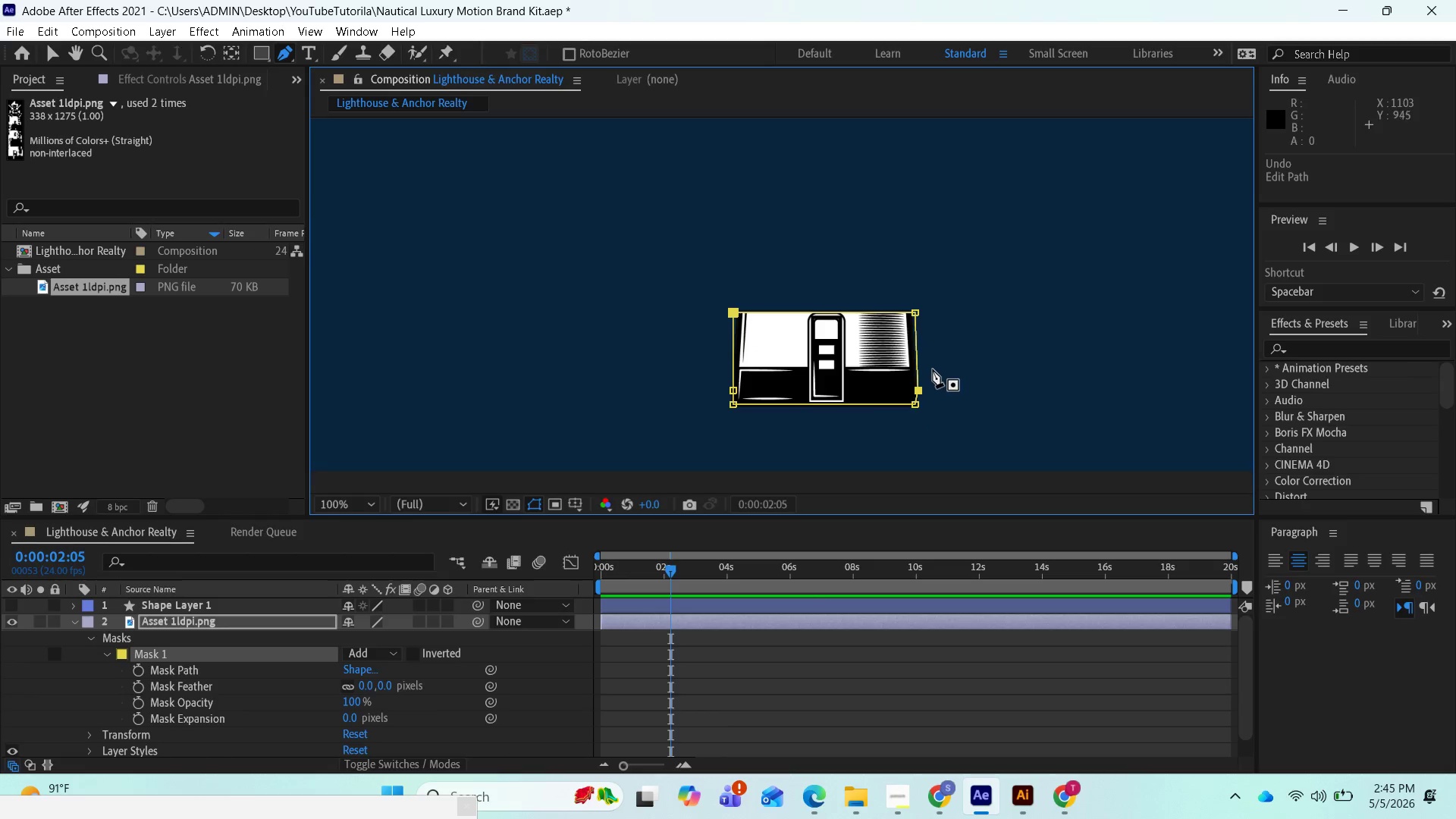 
key(Control+Z)
 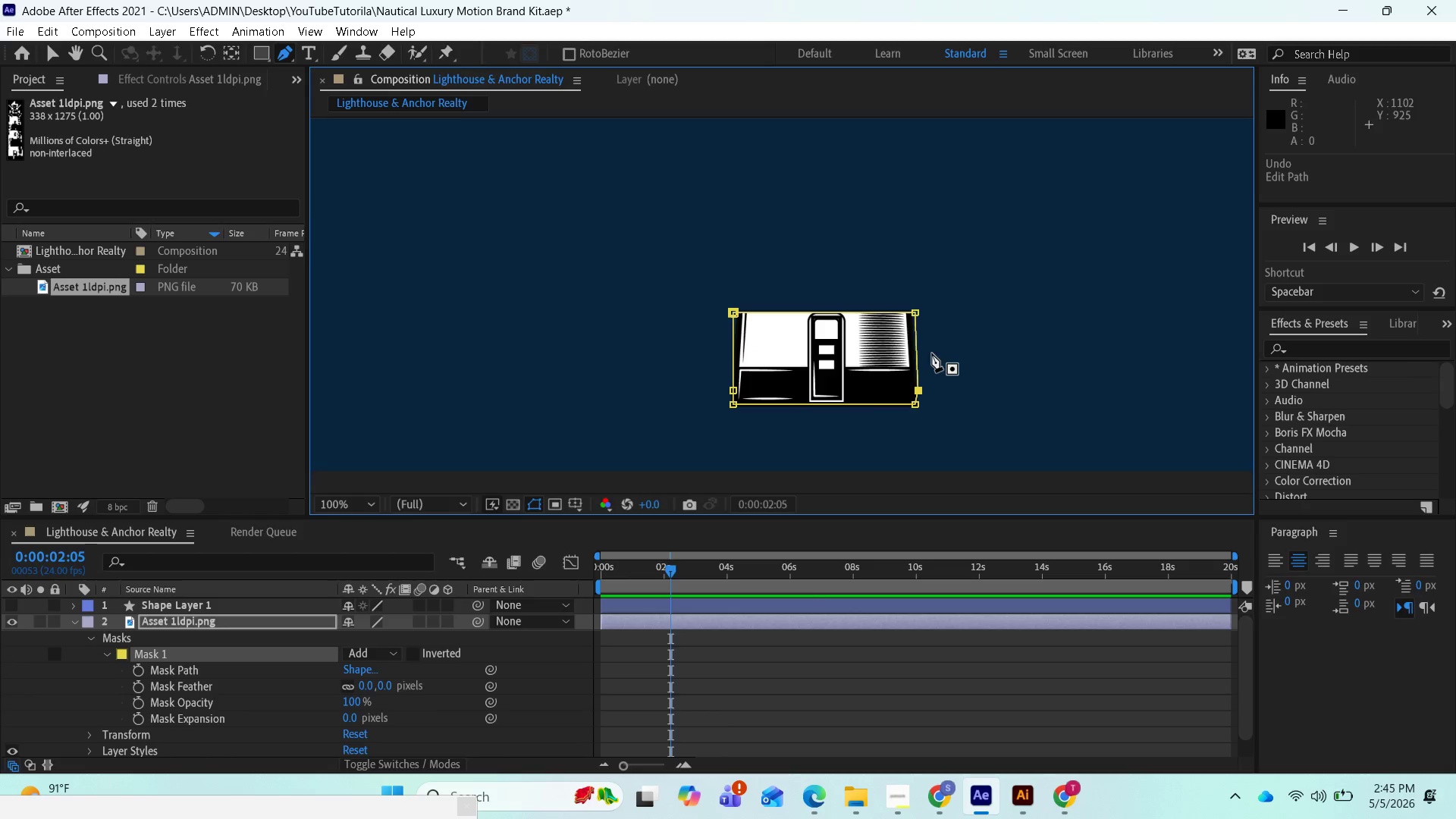 
key(Control+Z)
 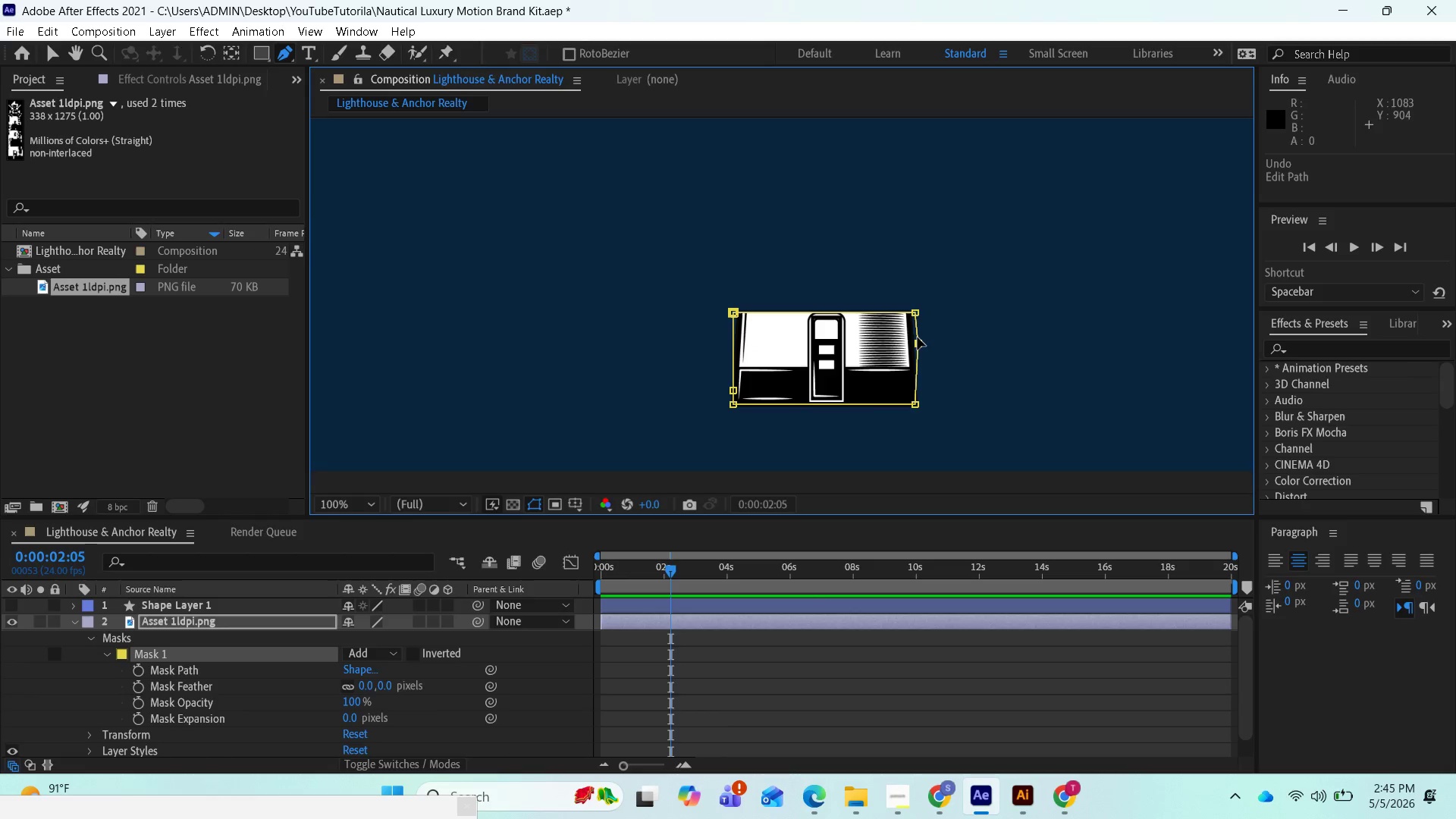 
key(Control+Z)
 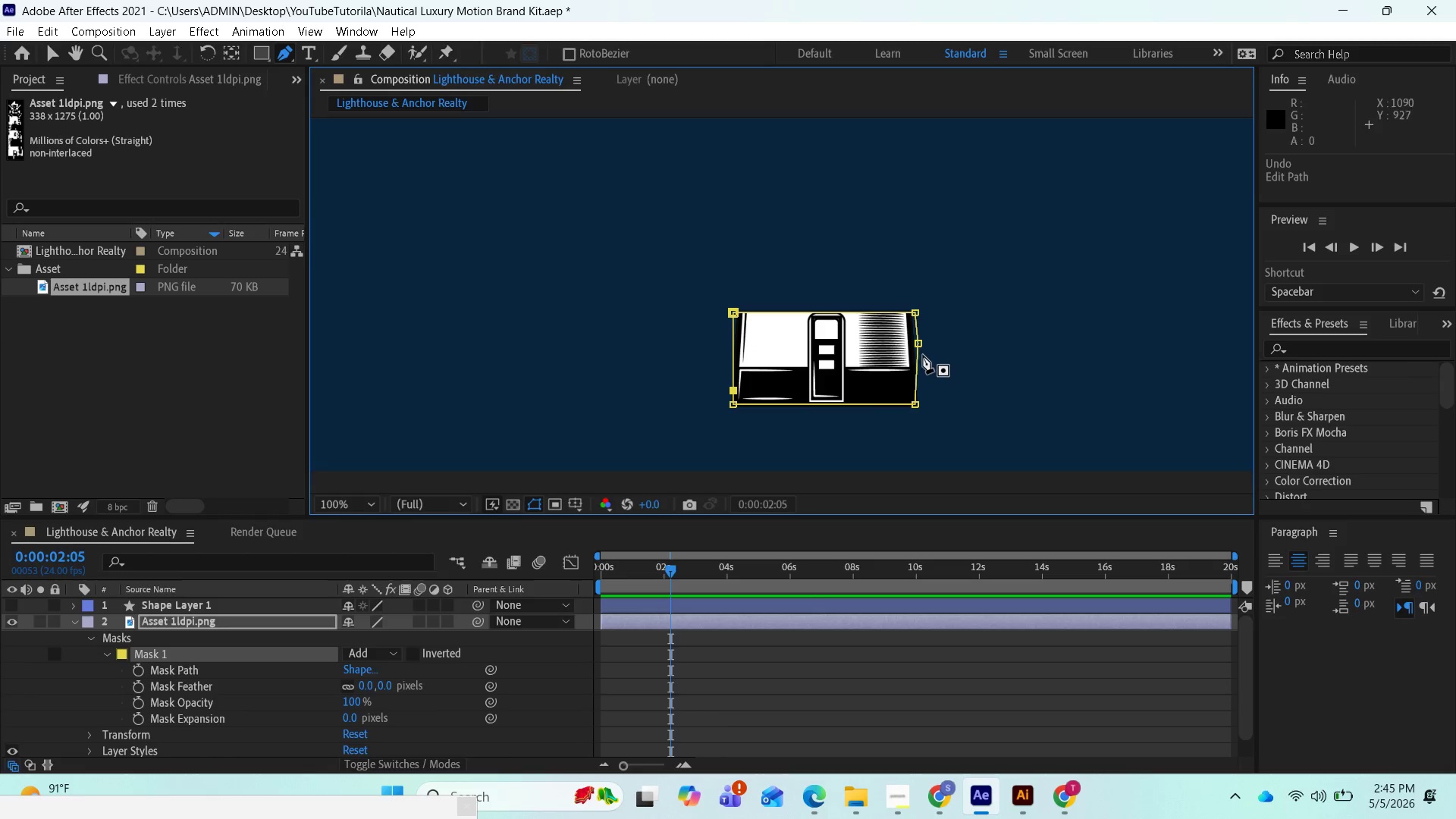 
key(Control+Z)
 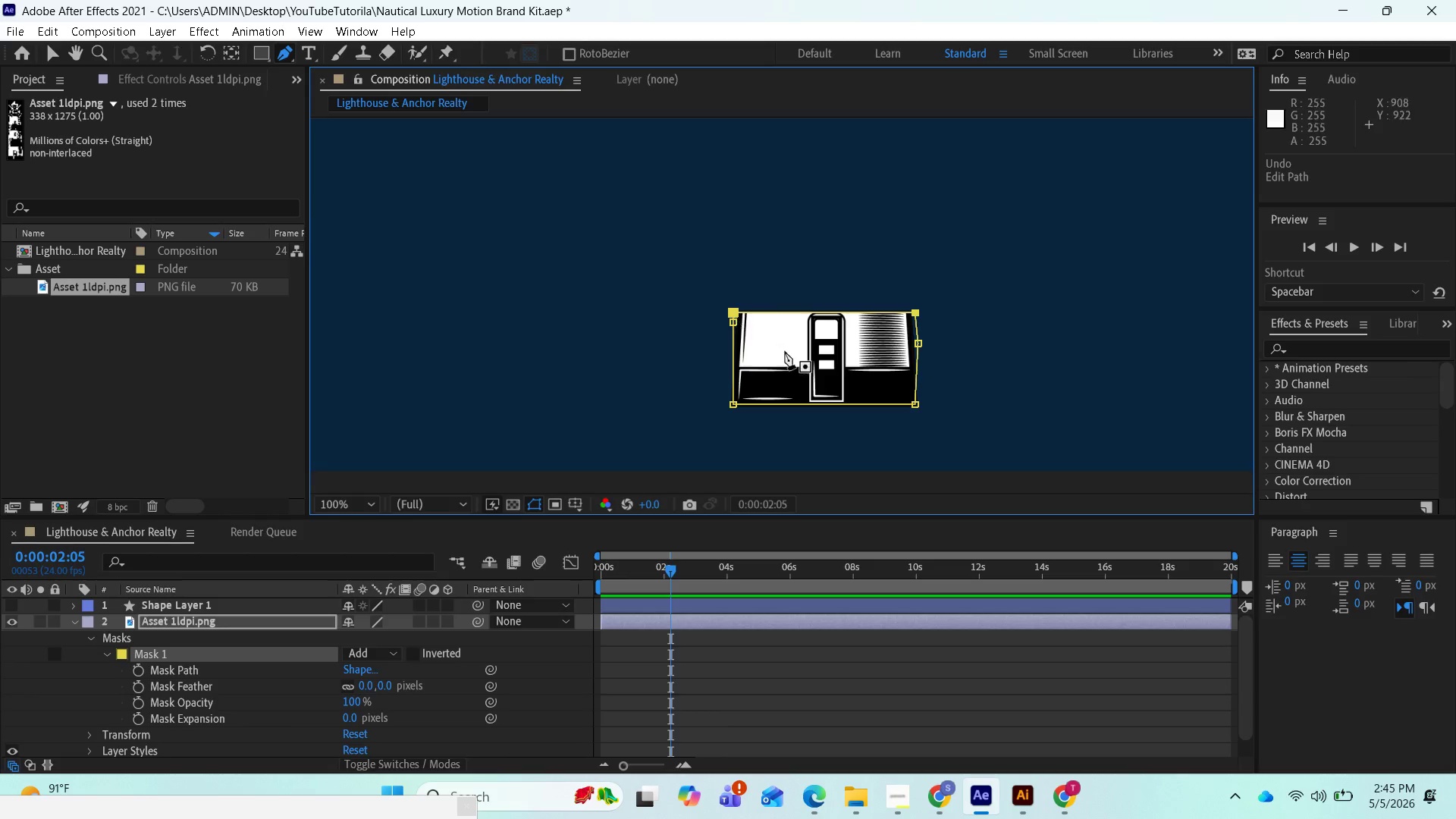 
hold_key(key=ShiftLeft, duration=1.16)
 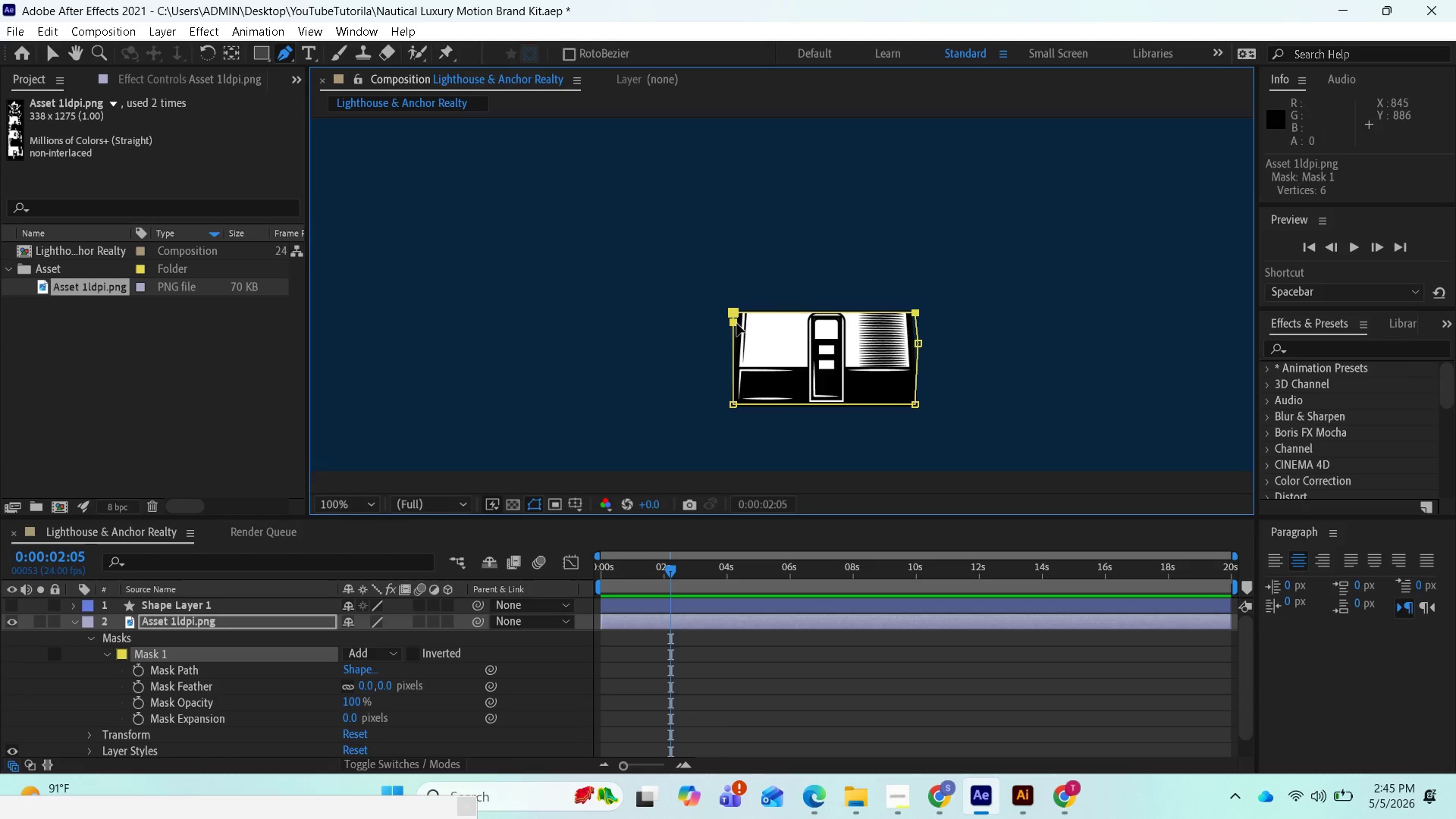 
left_click([737, 324])
 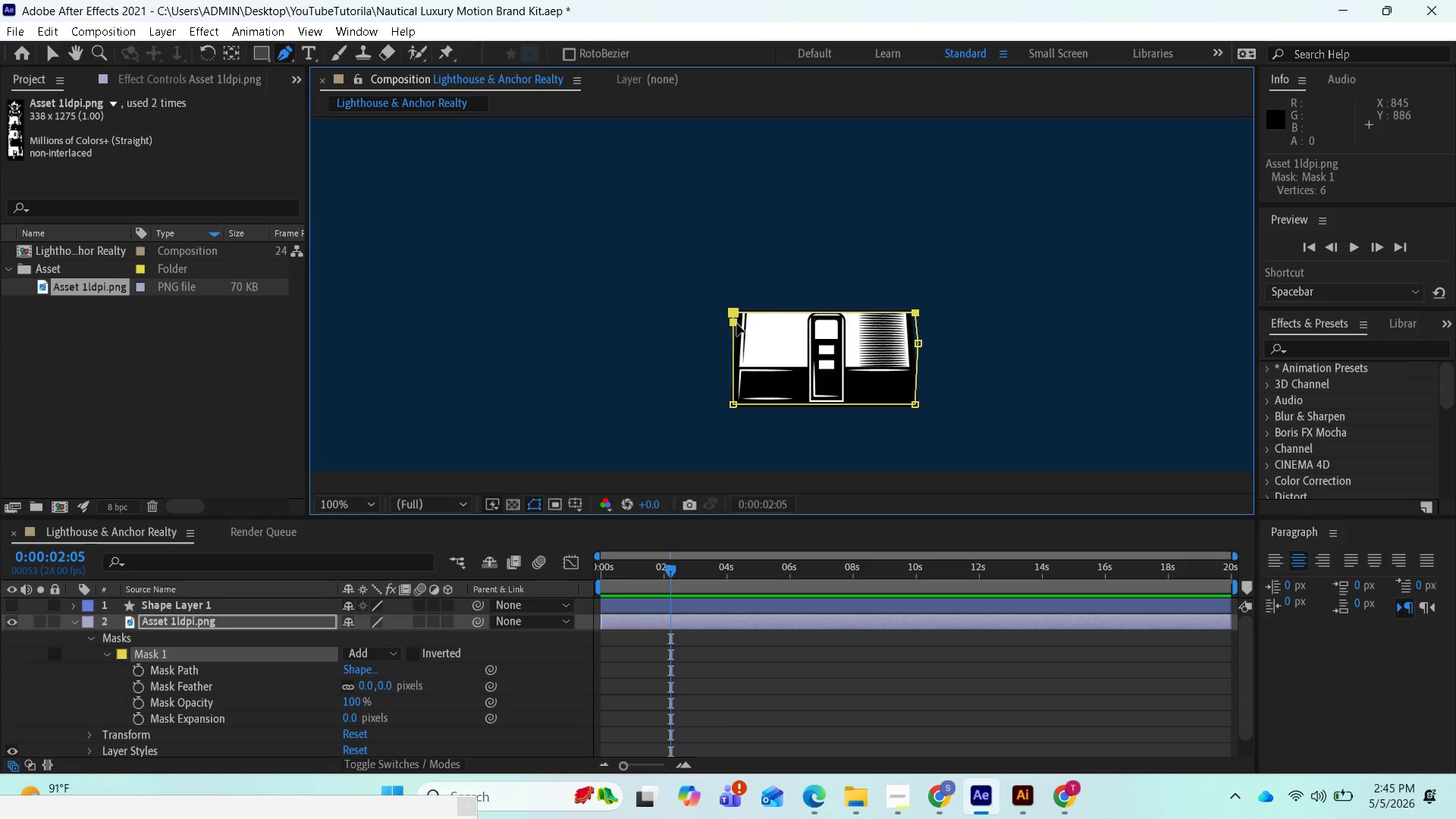 
left_click([737, 324])
 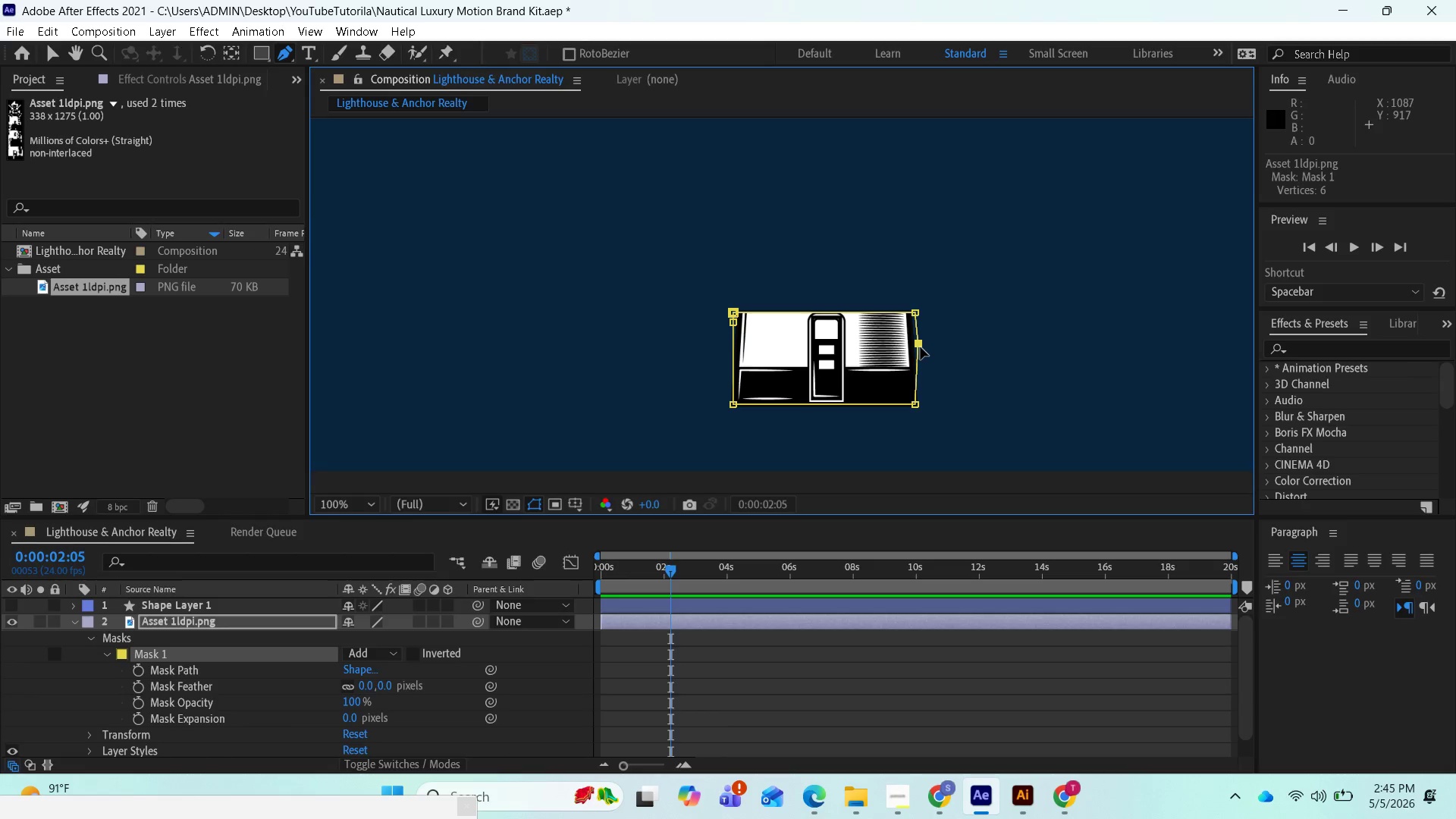 
hold_key(key=ShiftLeft, duration=1.19)
left_click_drag(start_coordinate=[733, 325], to_coordinate=[733, 388])
 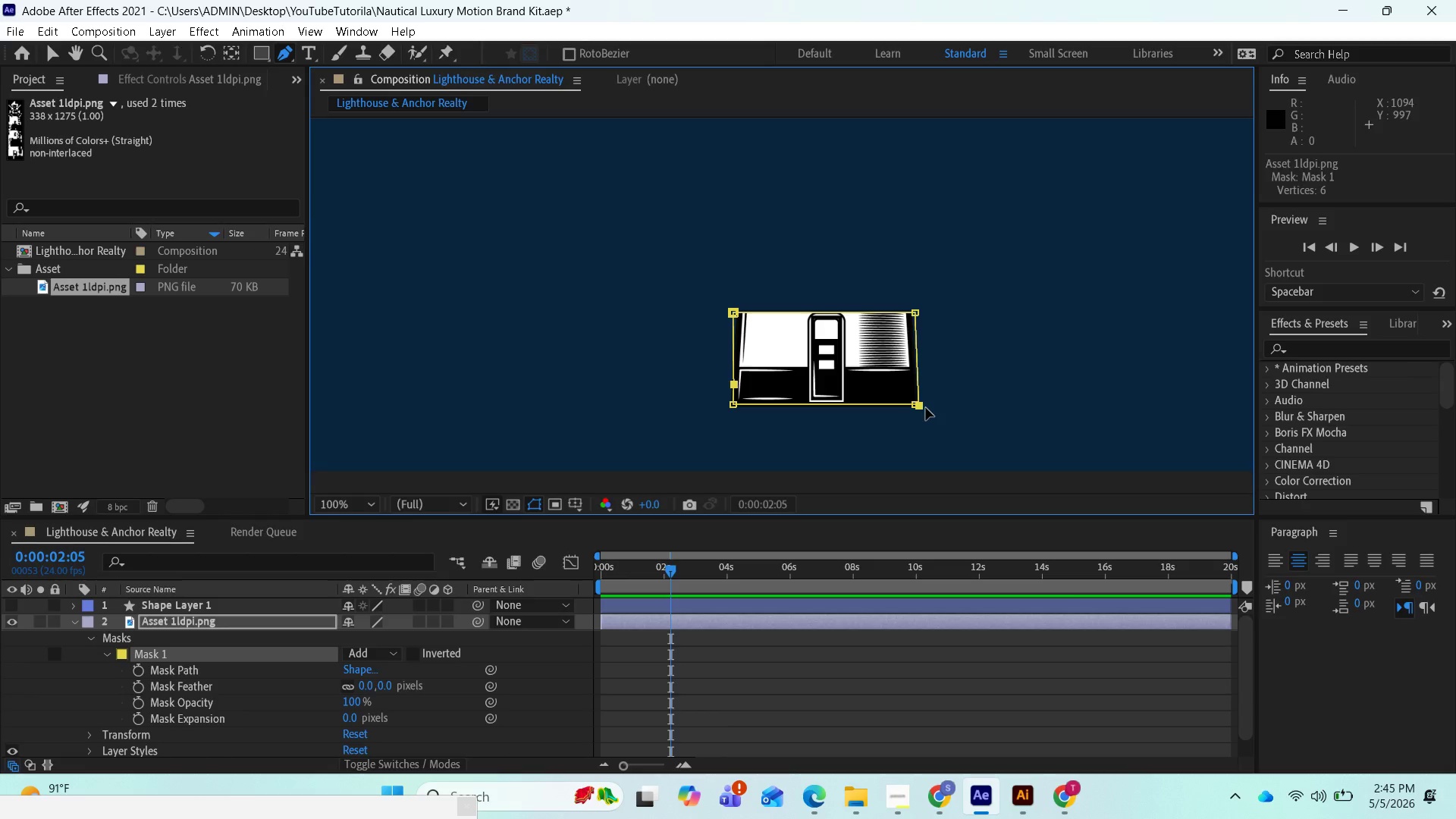 
left_click([926, 408])
 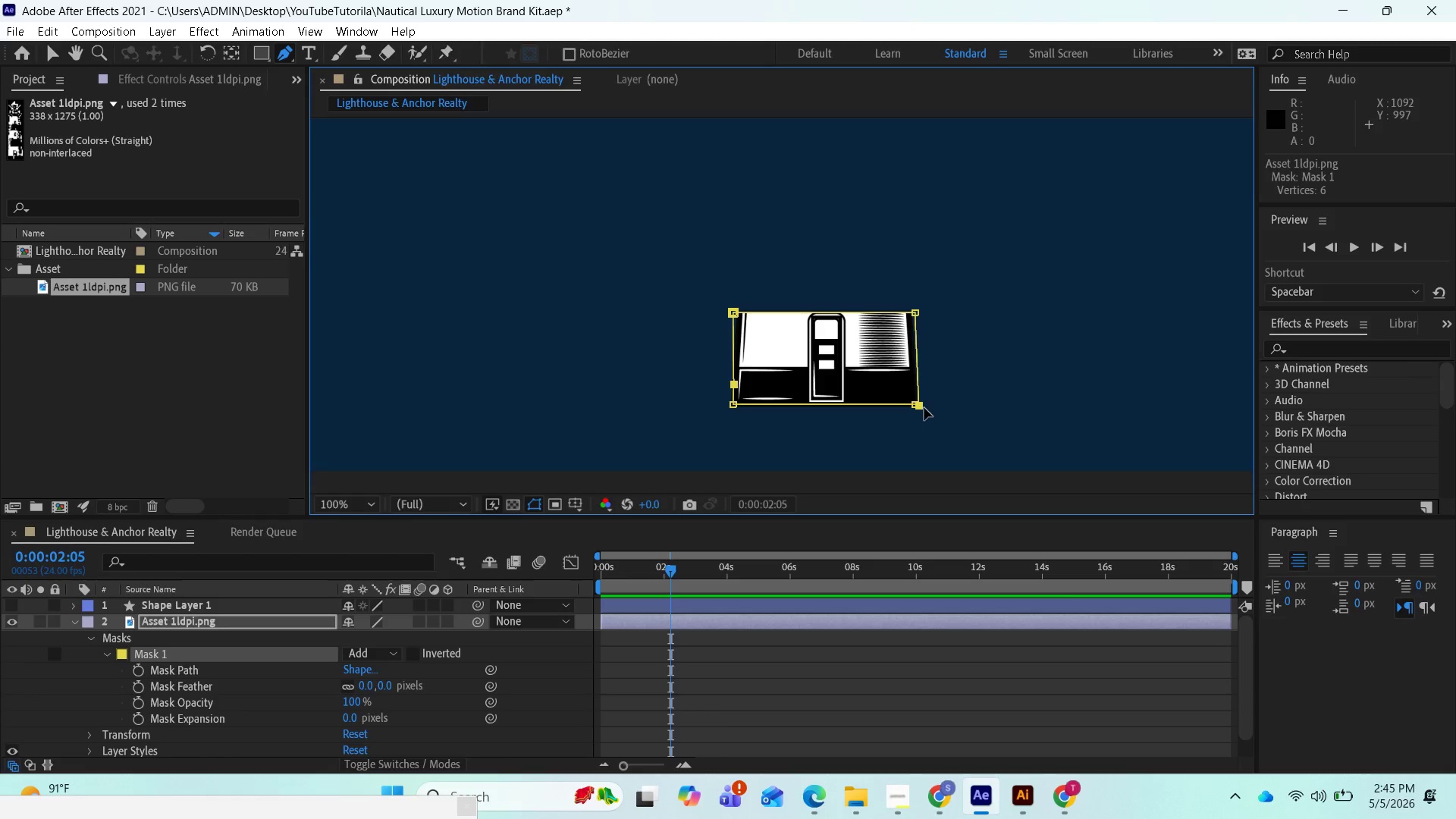 
left_click([924, 408])
 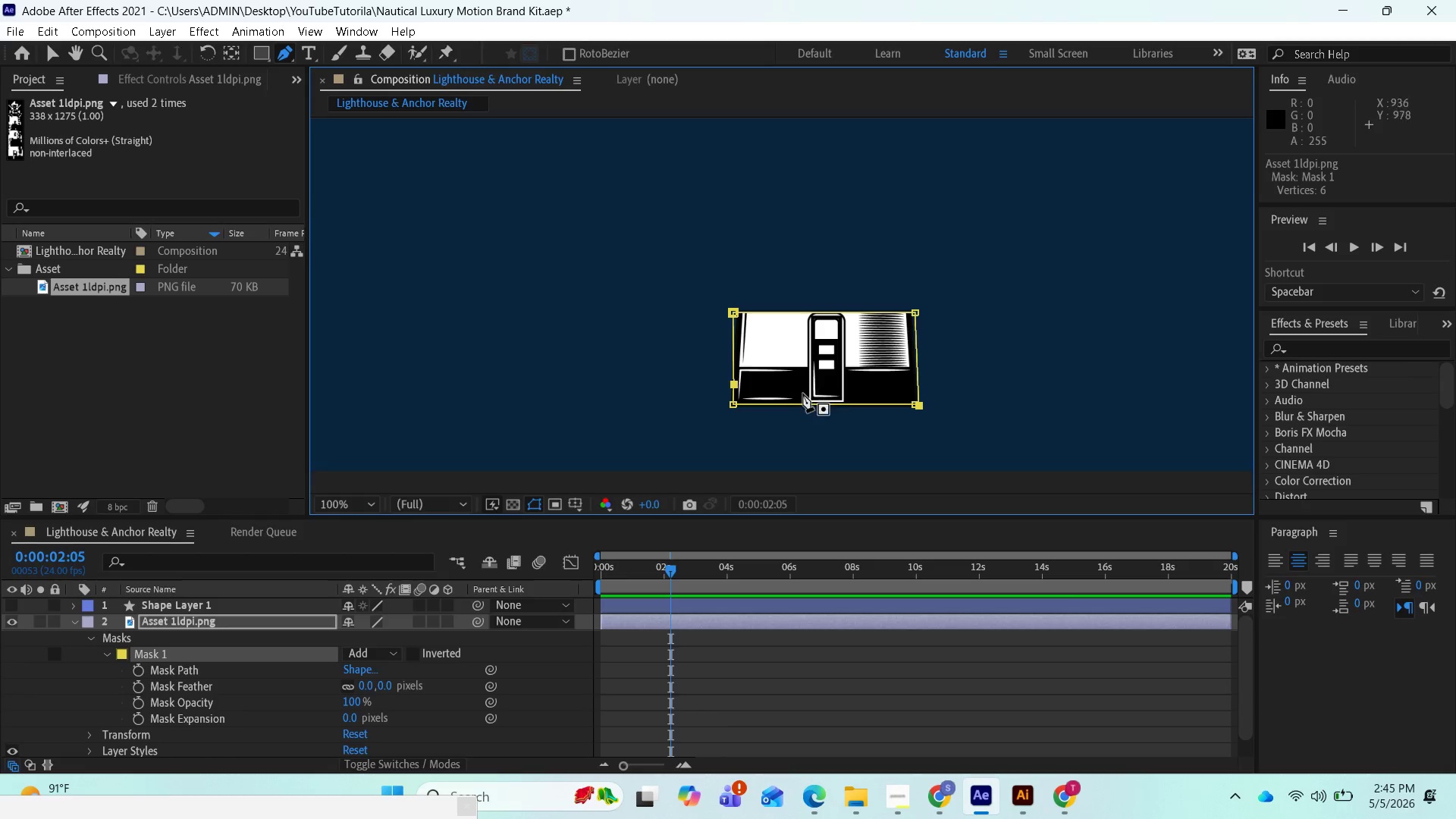 
left_click([792, 397])
 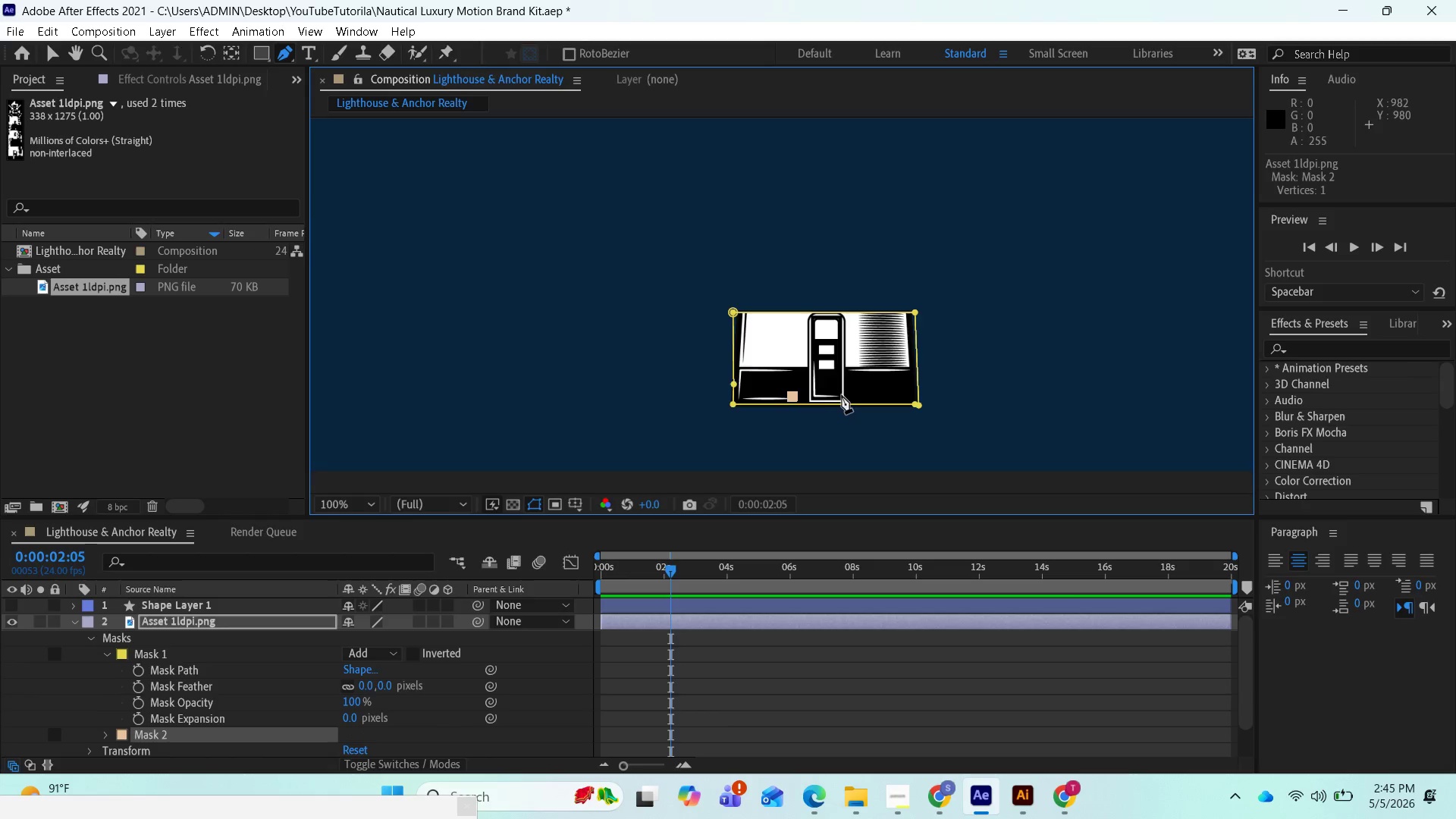 
key(Control+Z)
 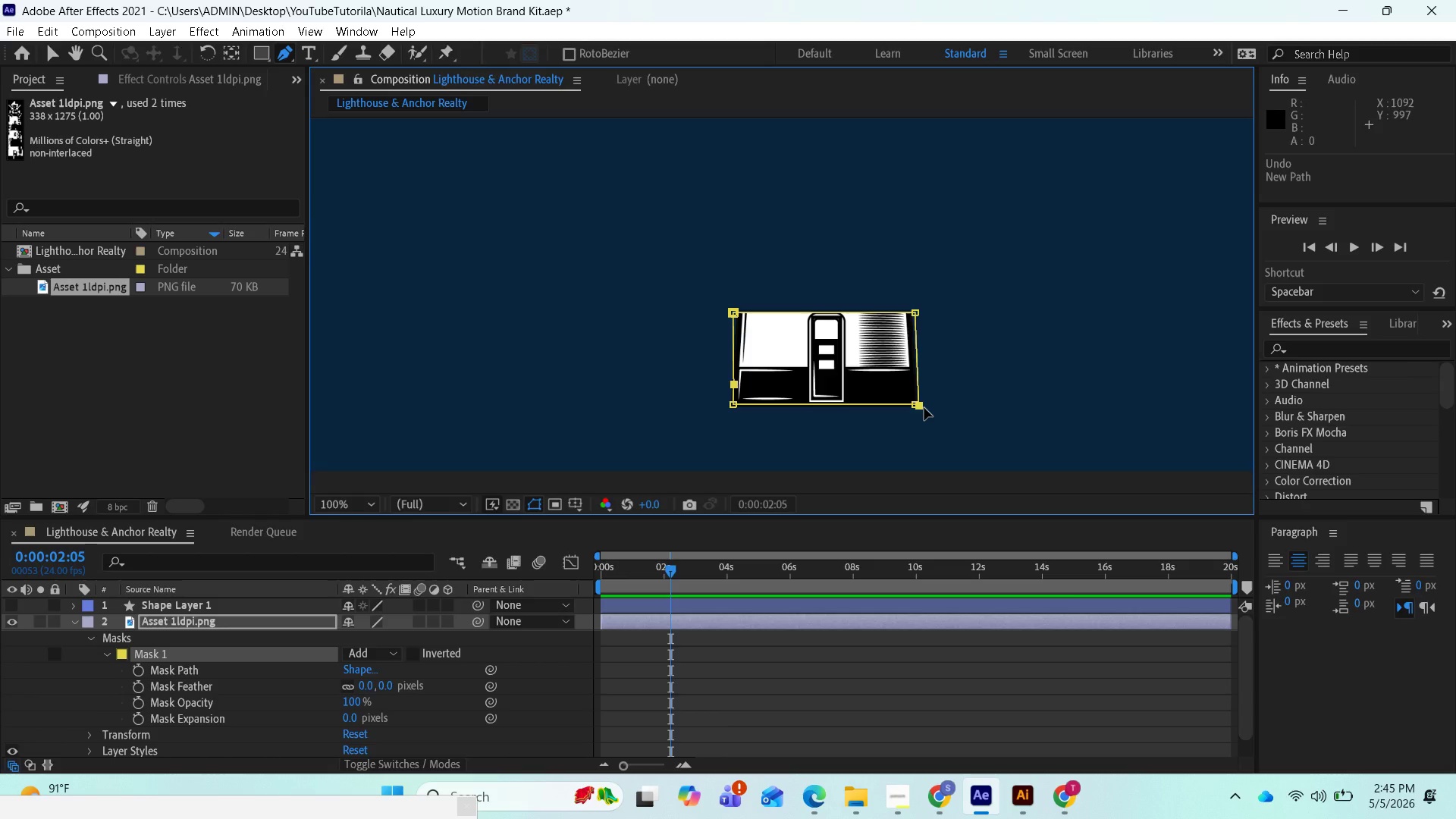 
left_click_drag(start_coordinate=[924, 408], to_coordinate=[928, 391])
 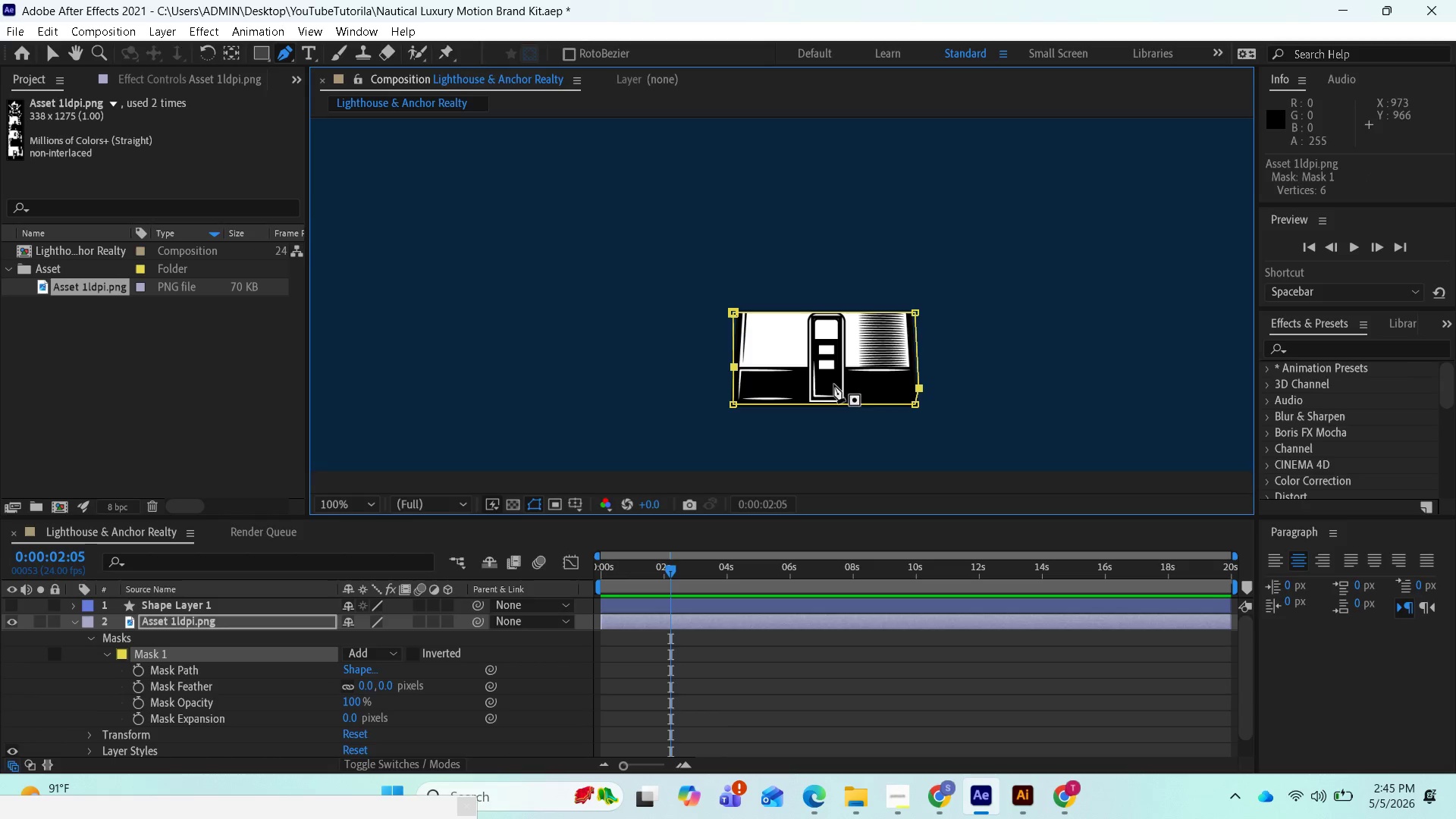 
hold_key(key=ShiftLeft, duration=1.55)
 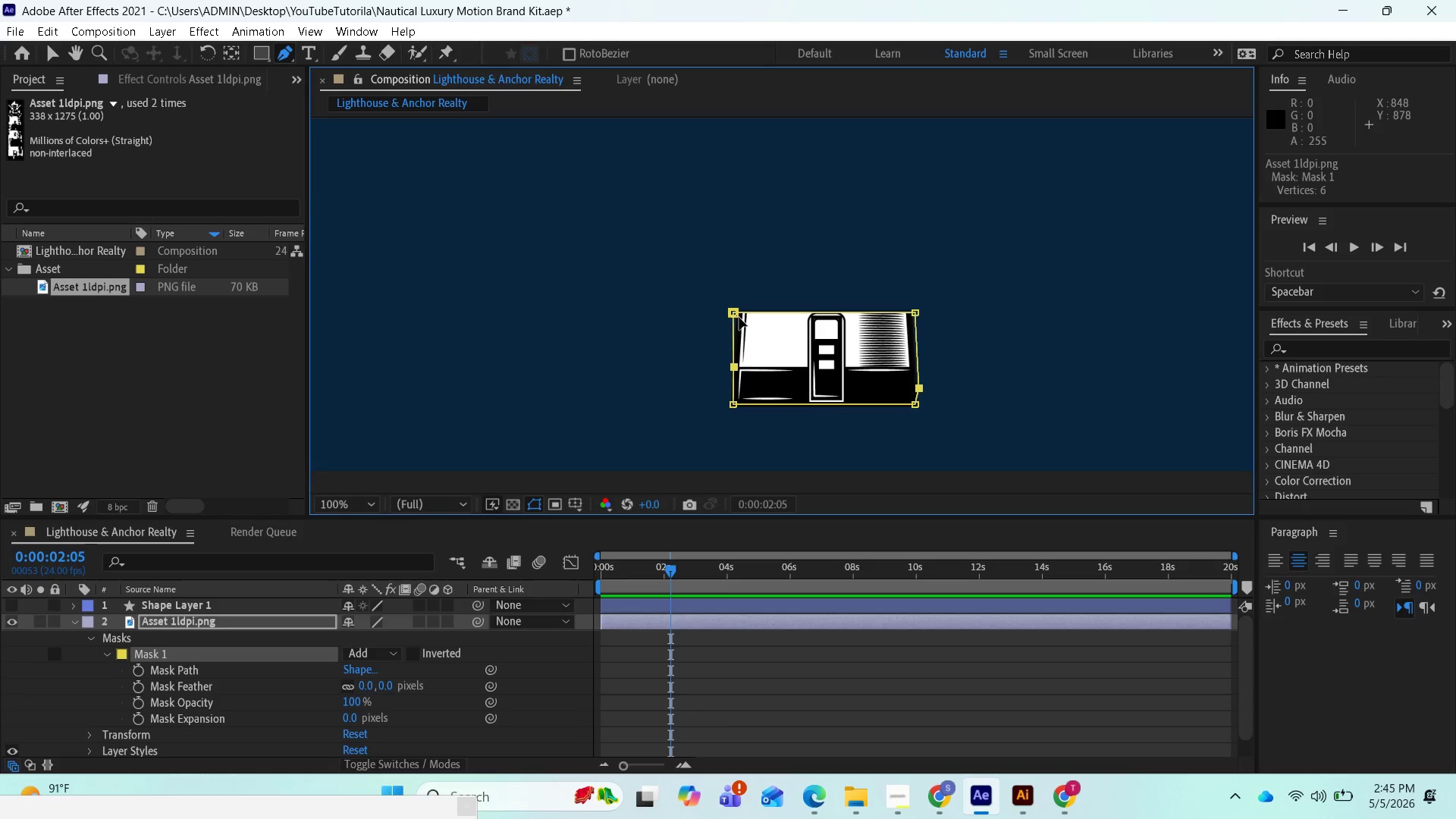 
left_click([739, 314])
 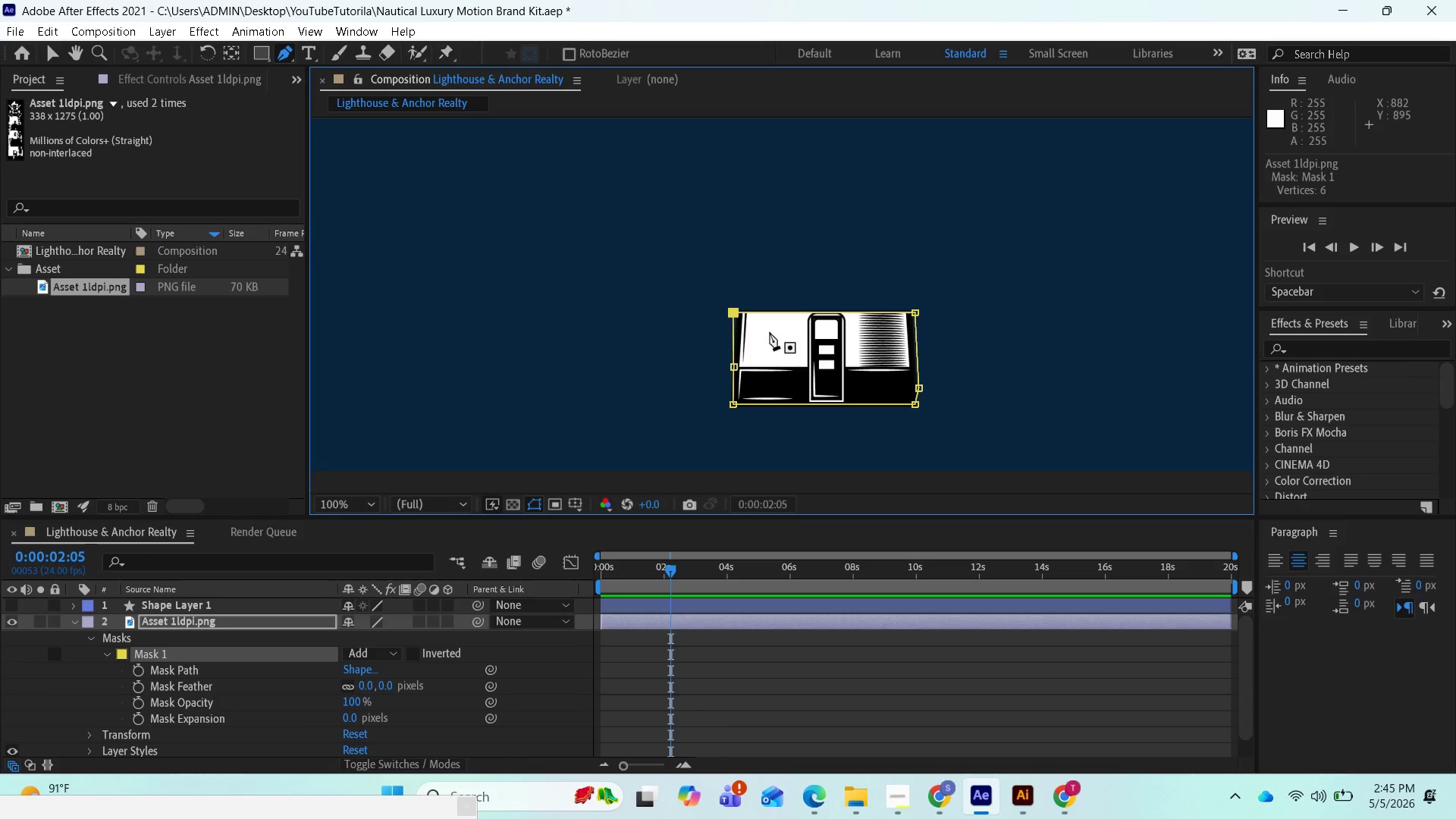 
hold_key(key=ShiftLeft, duration=6.31)
left_click_drag(start_coordinate=[915, 313], to_coordinate=[926, 350])
 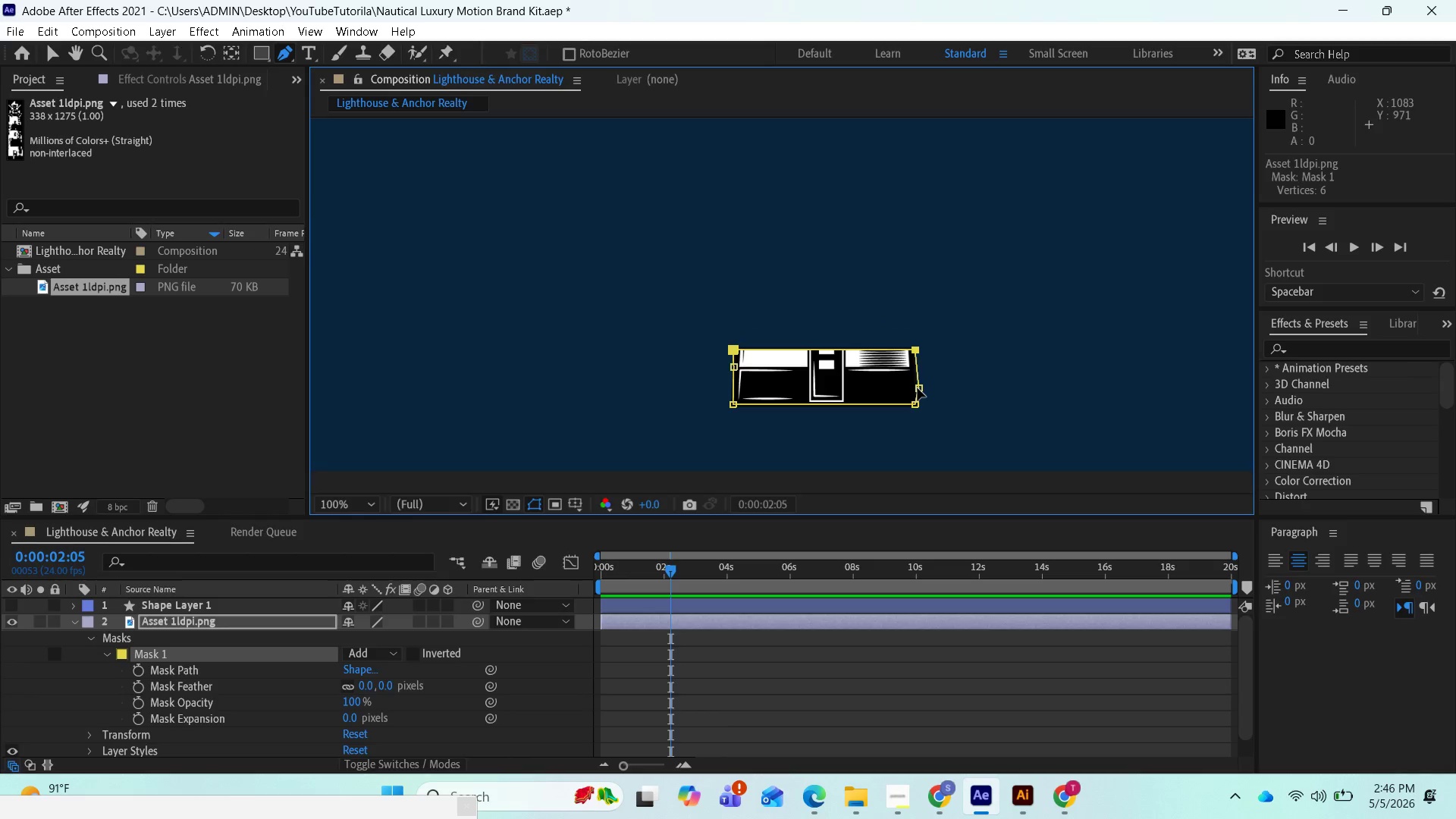 
left_click_drag(start_coordinate=[918, 388], to_coordinate=[915, 394])
 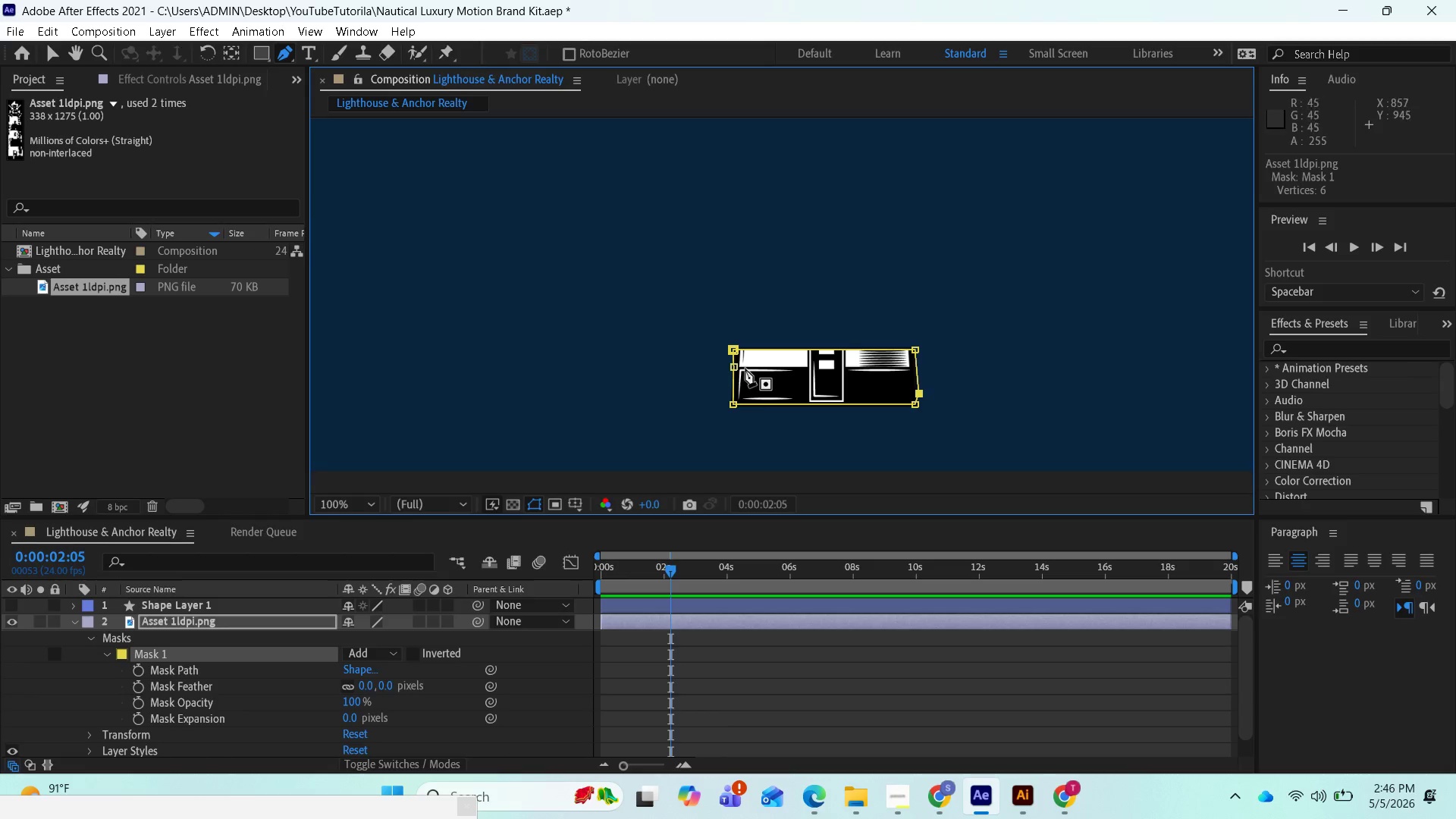 
hold_key(key=ShiftLeft, duration=0.7)
 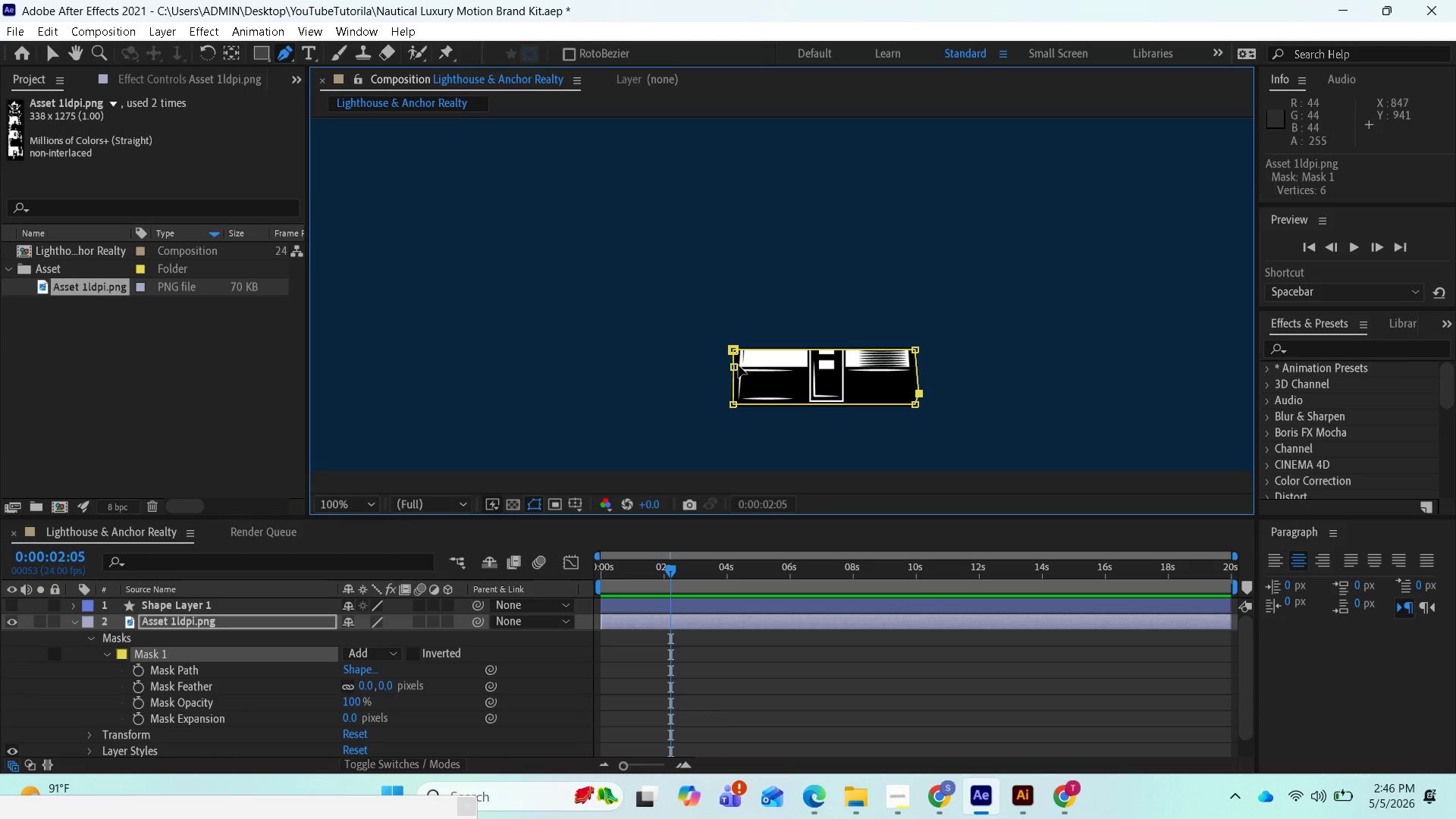 
left_click_drag(start_coordinate=[736, 366], to_coordinate=[736, 396])
 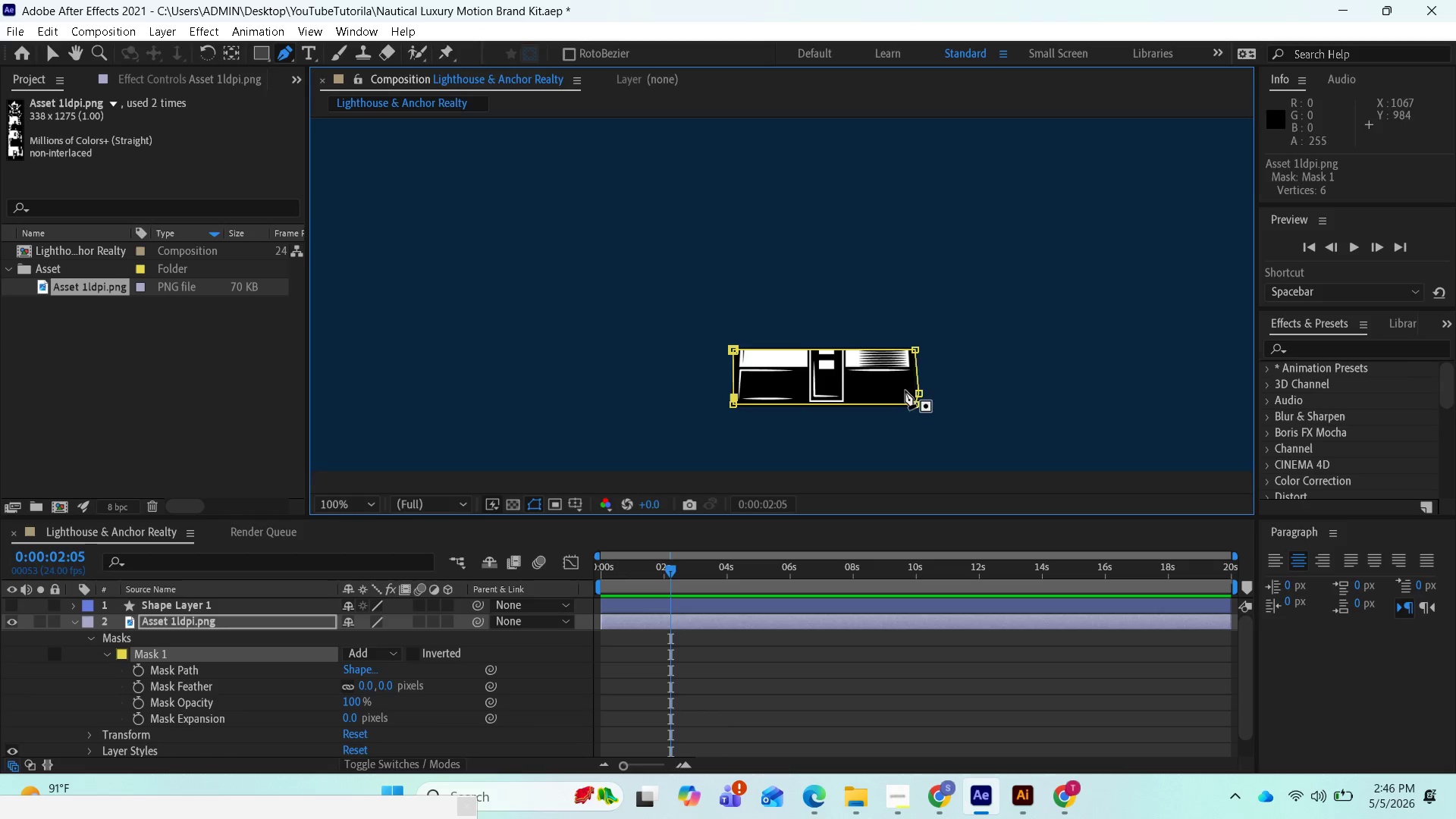 
hold_key(key=ShiftLeft, duration=1.3)
 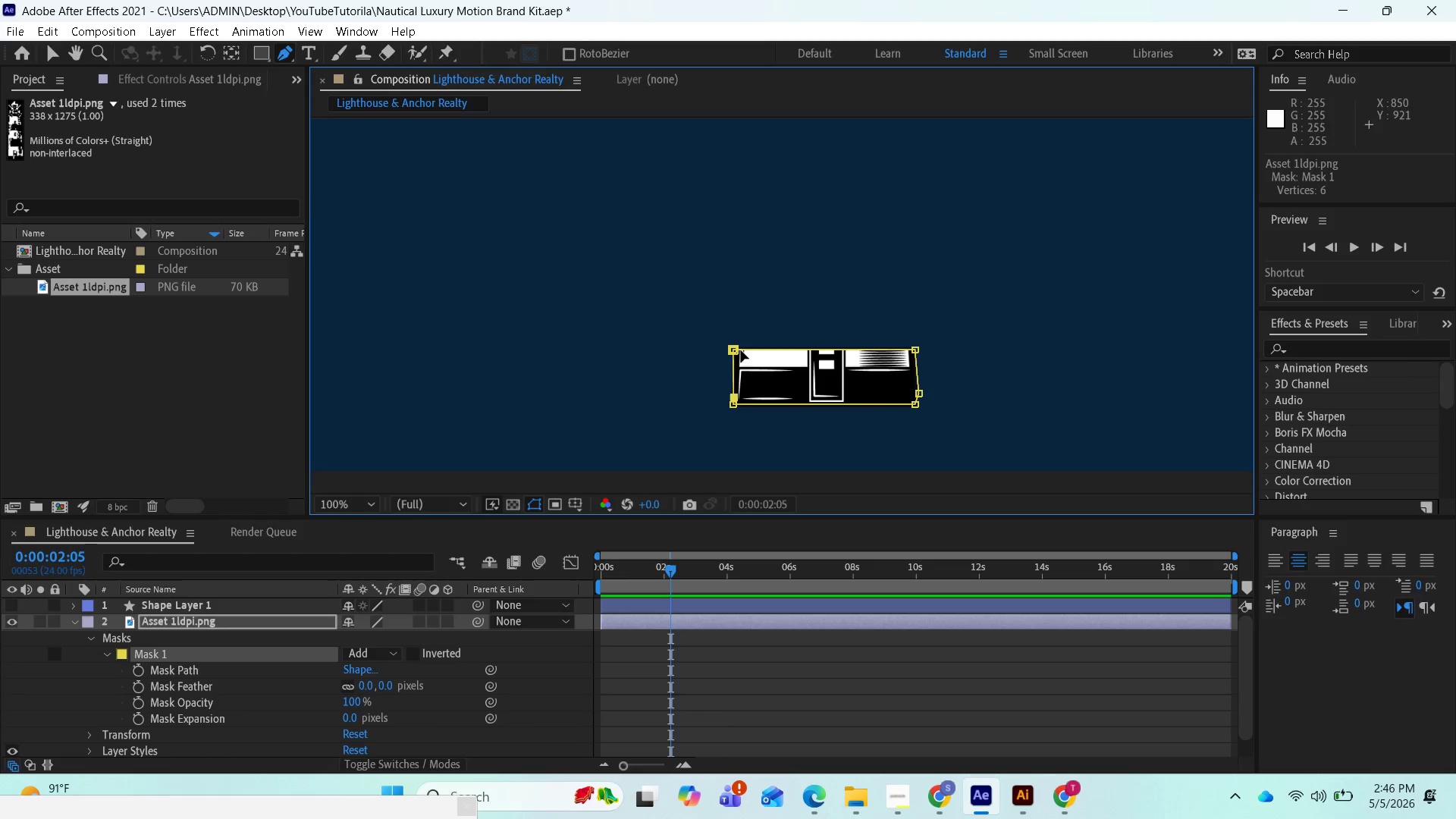 
left_click([739, 350])
 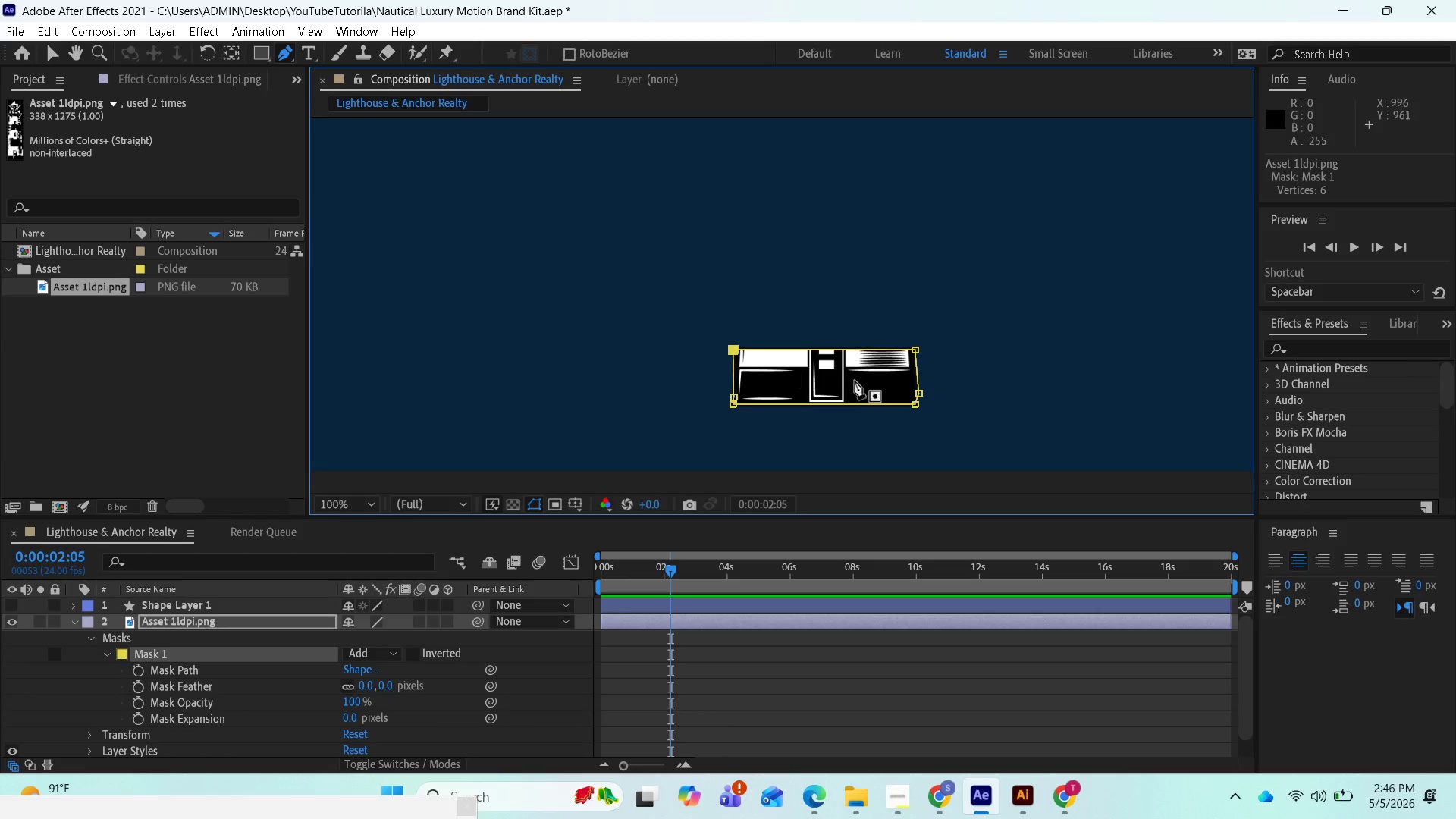 
hold_key(key=ShiftLeft, duration=1.75)
left_click_drag(start_coordinate=[915, 351], to_coordinate=[918, 388])
 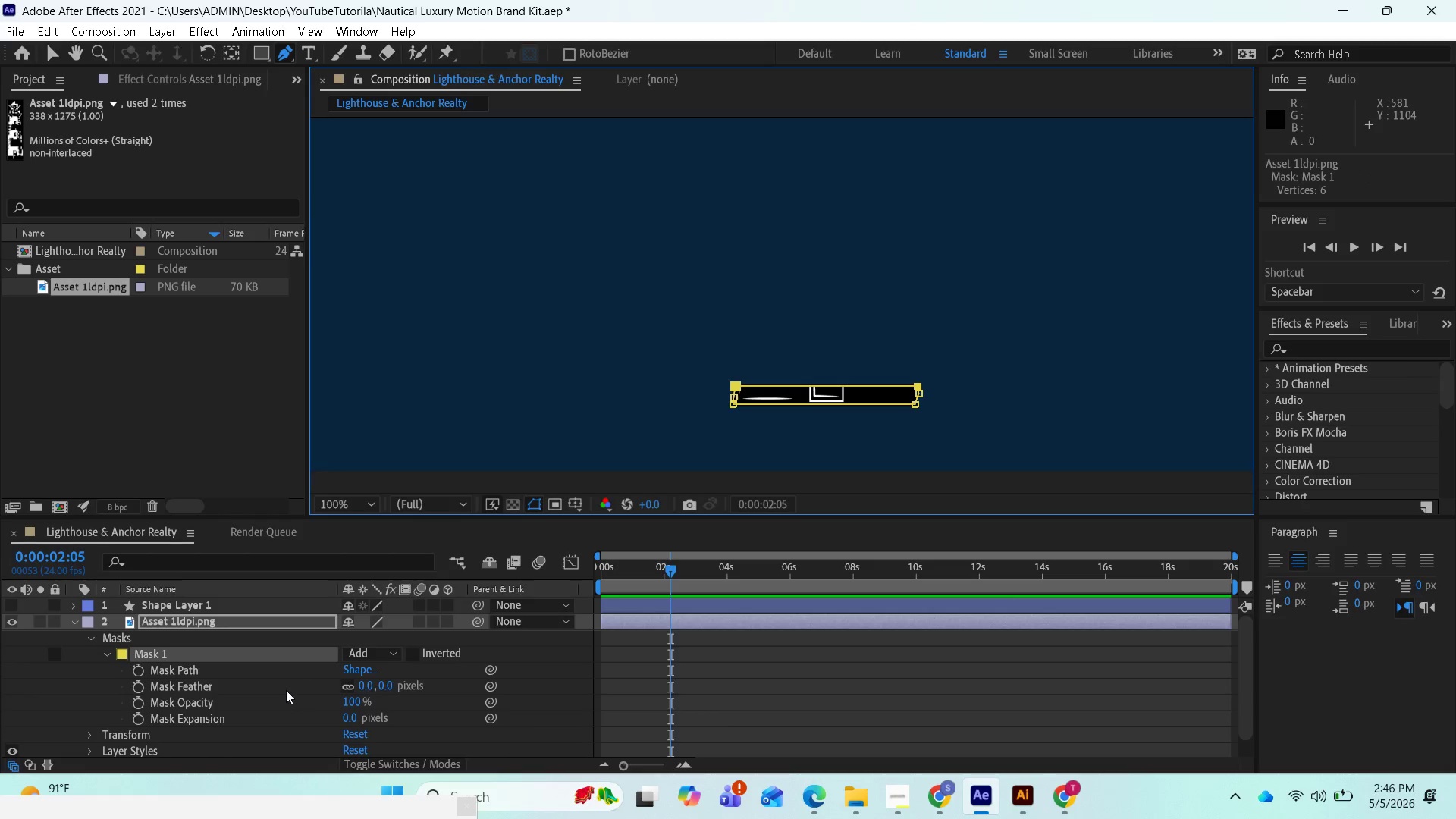 
wait(11.2)
 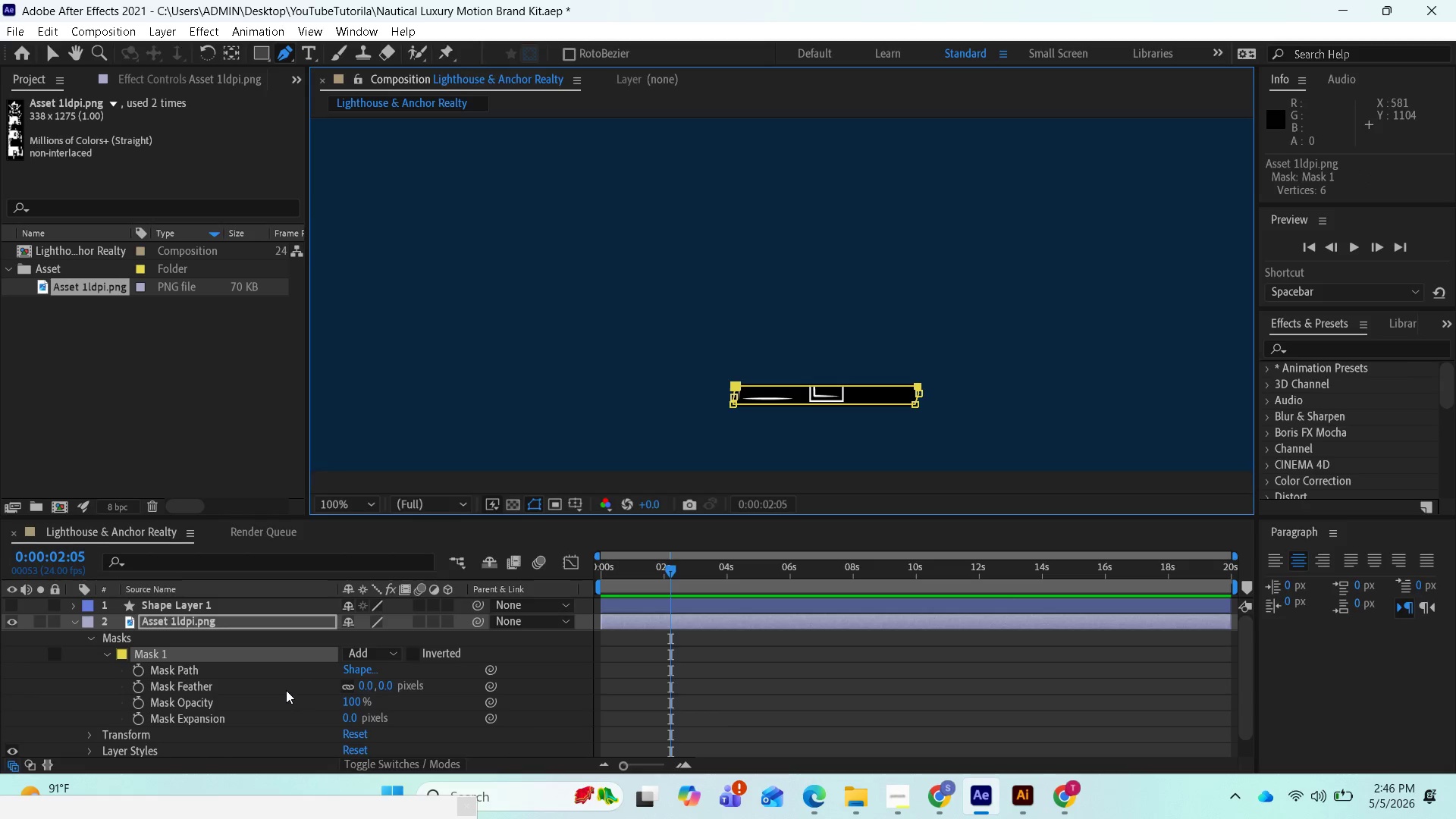 
scroll: coordinate [293, 715], scroll_direction: down, amount: 1.0
 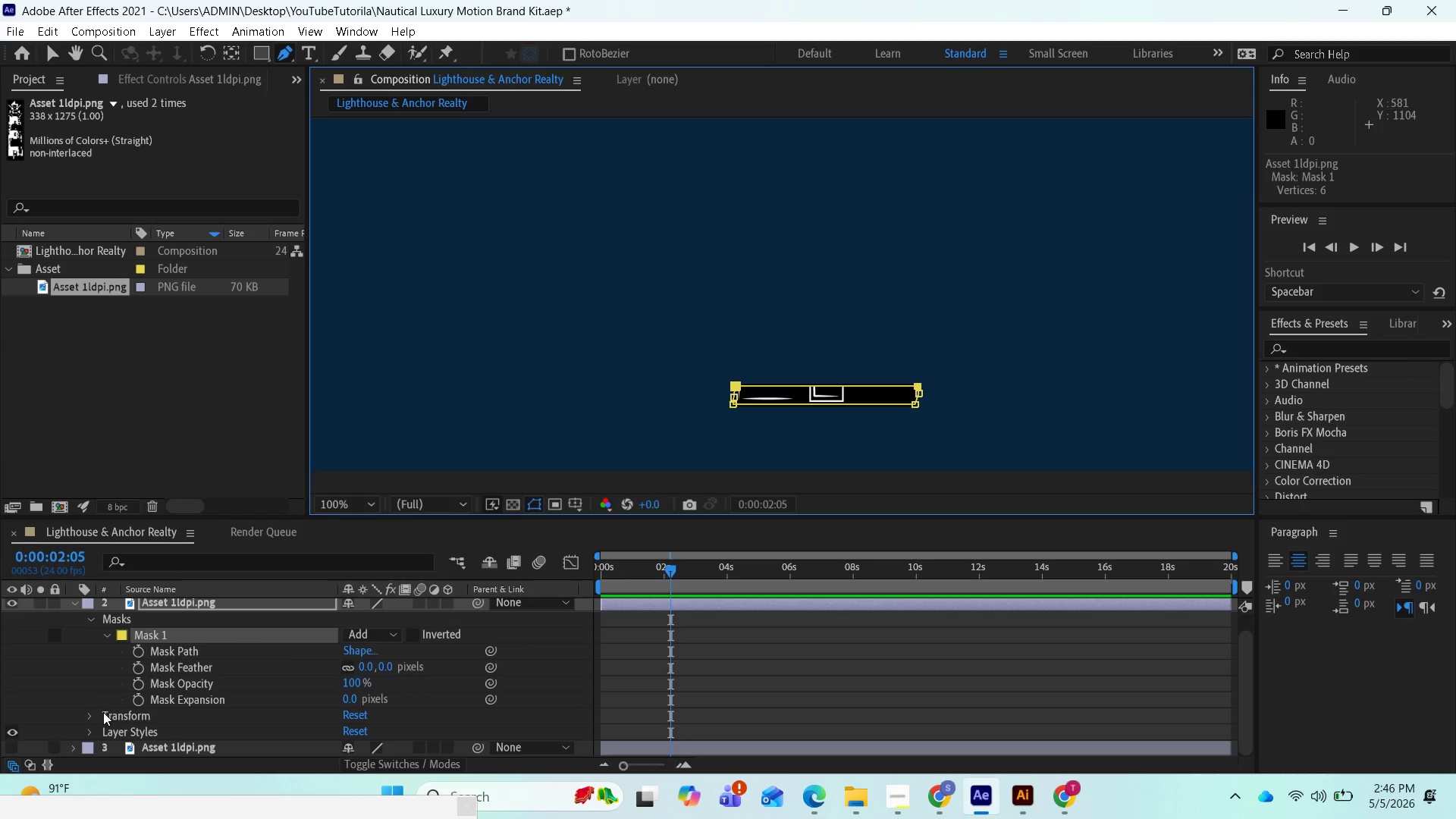 
left_click([93, 711])
 